 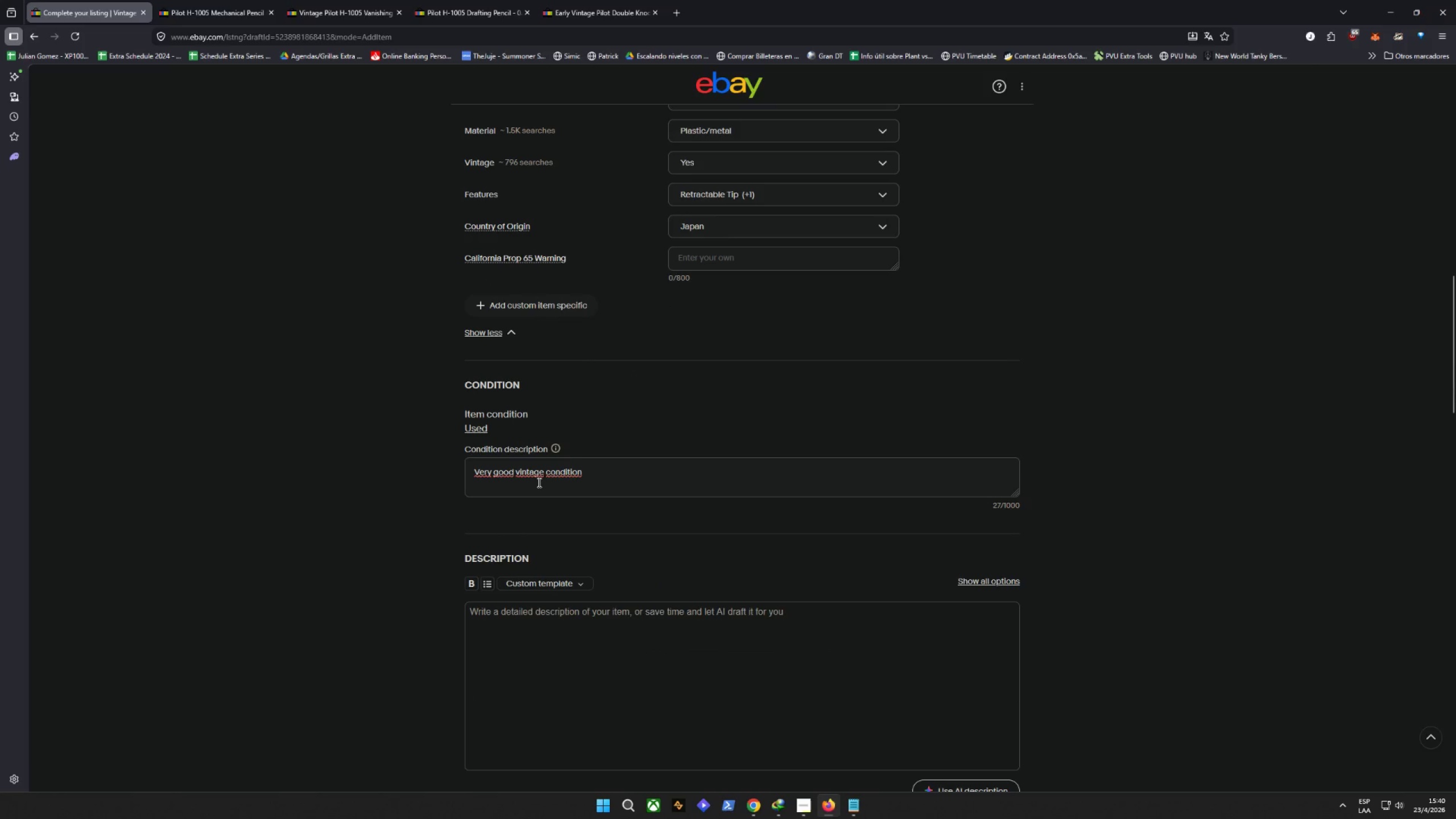 
scroll: coordinate [480, 529], scroll_direction: down, amount: 3.0
 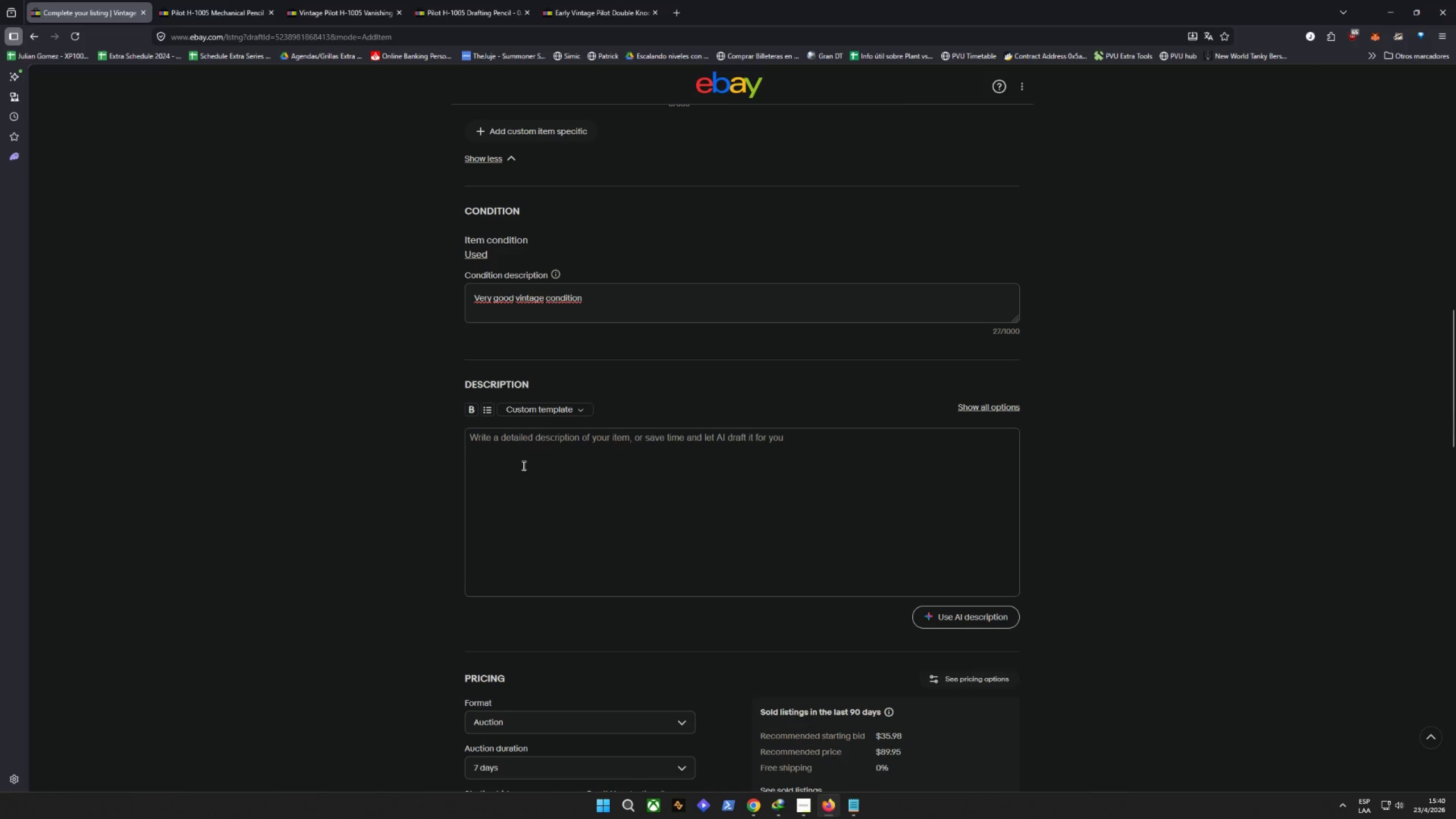 
wait(7.06)
 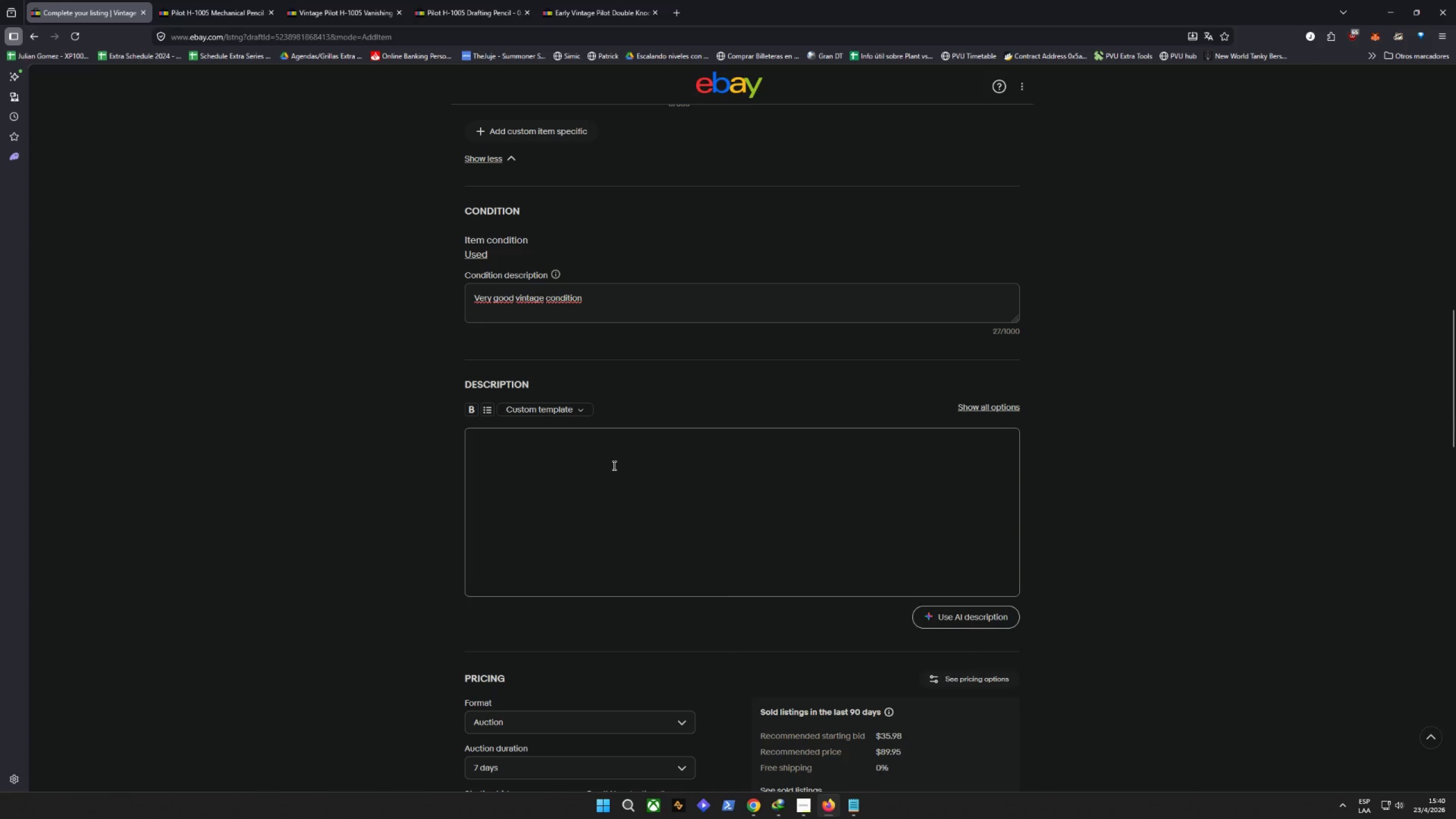 
type(THIS )
key(Backspace)
key(Backspace)
key(Backspace)
key(Backspace)
type(hji)
key(Backspace)
key(Backspace)
type(is si)
key(Backspace)
key(Backspace)
key(Backspace)
type(is)
key(Backspace)
key(Backspace)
type( )
 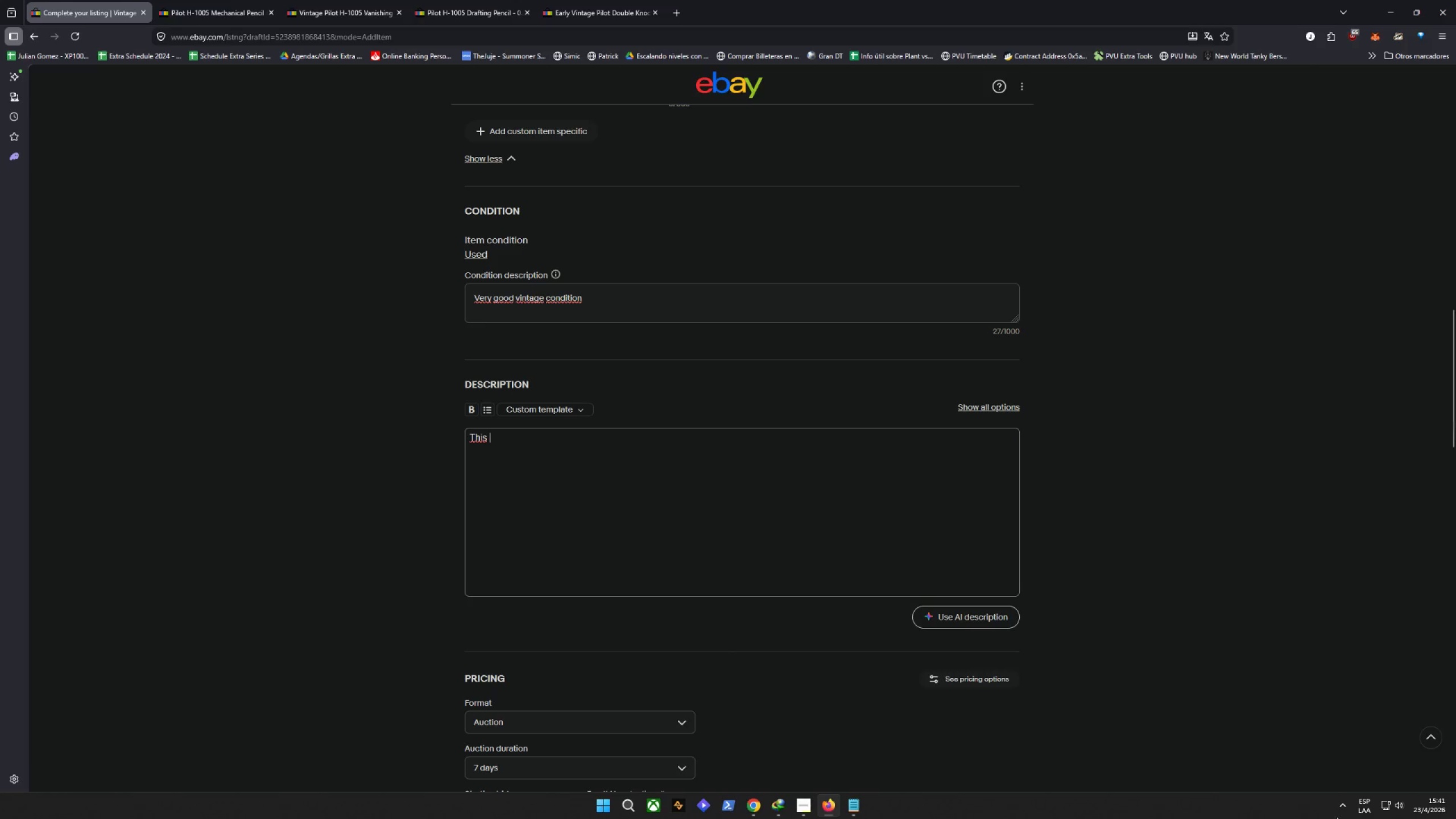 
left_click([1367, 804])
 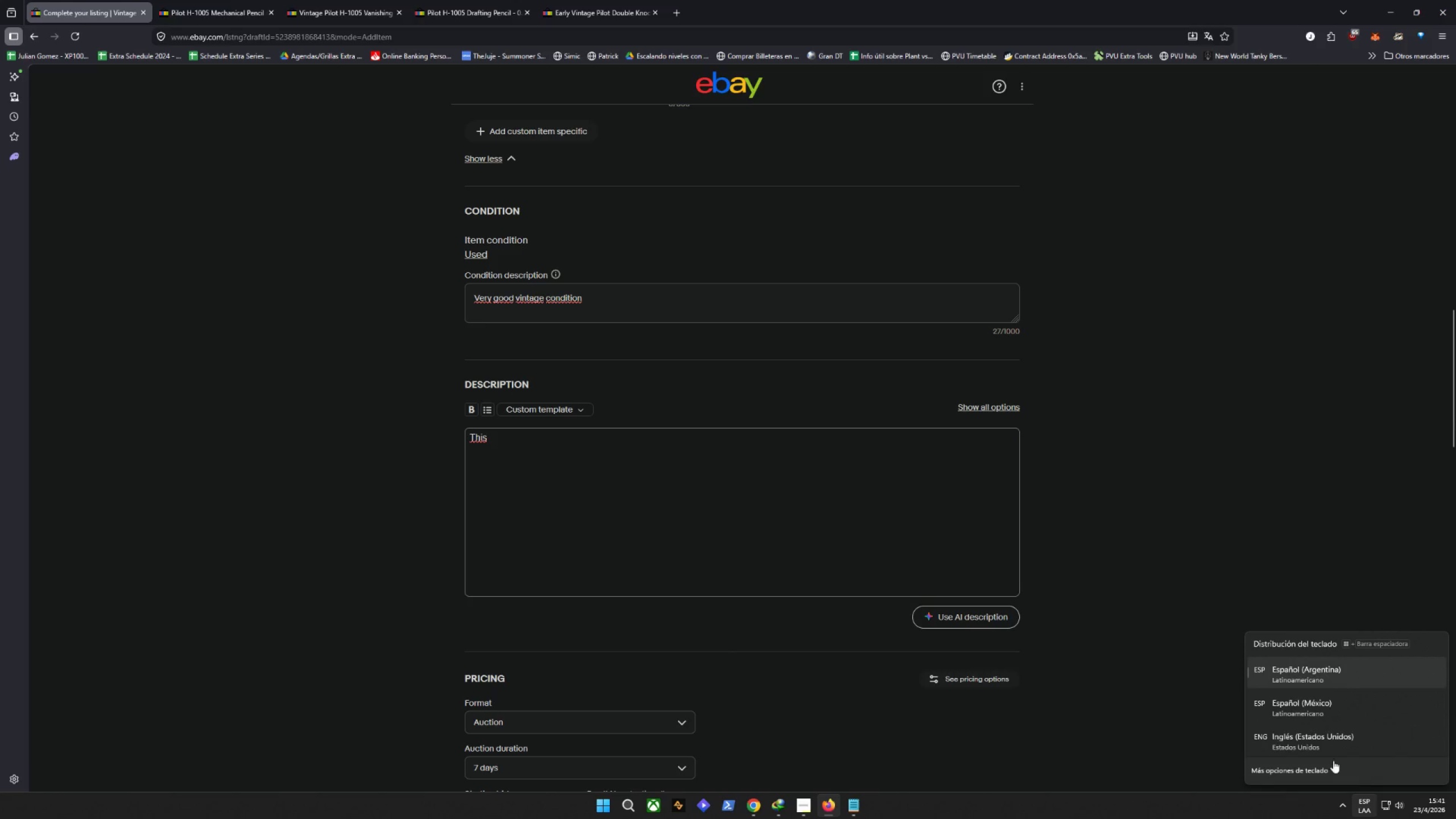 
left_click([1320, 742])
 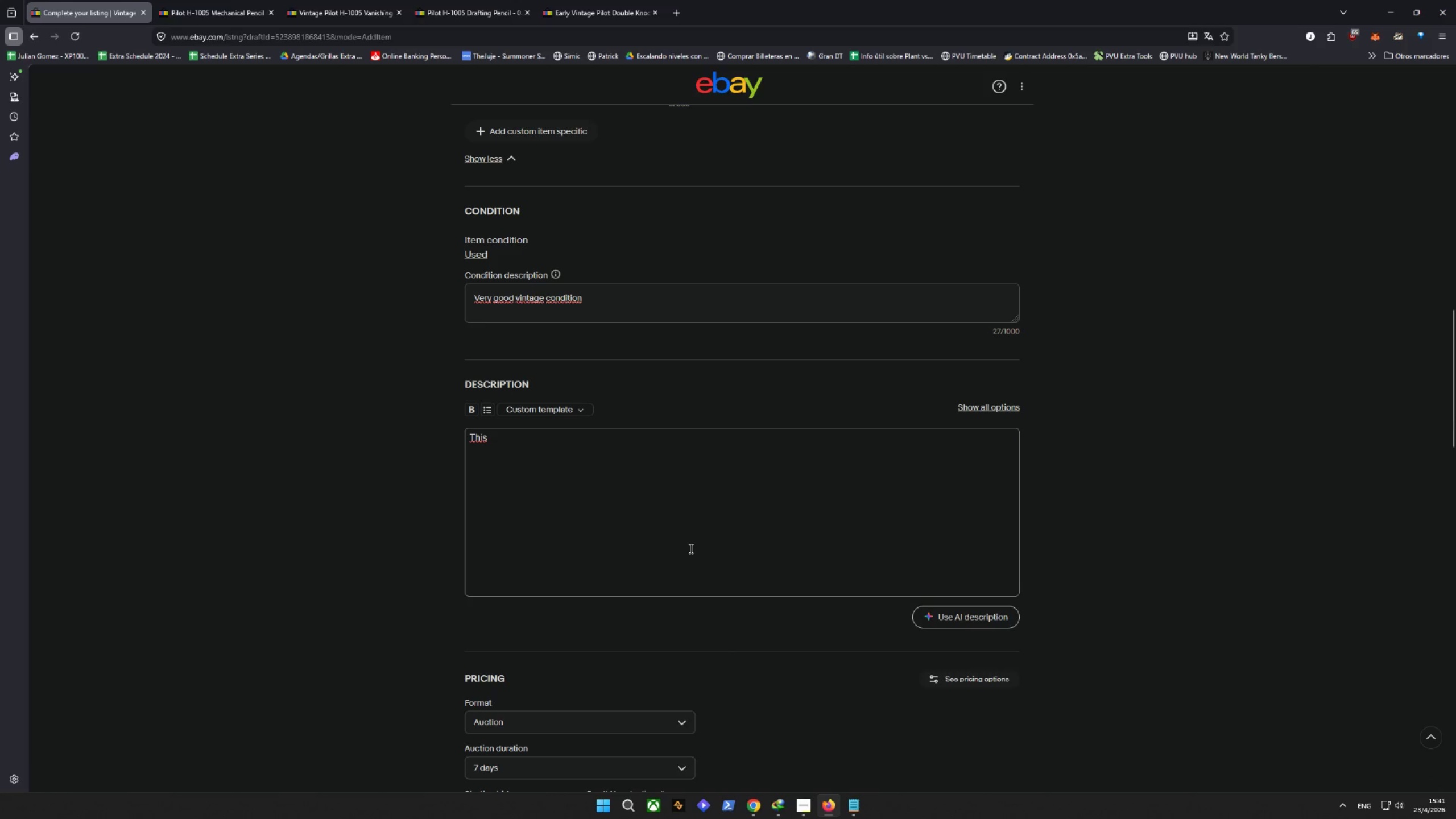 
type(is a restored vintage Pi,lot)
key(Backspace)
key(Backspace)
key(Backspace)
type(ot H/)
key(Backspace)
type( 1005)
 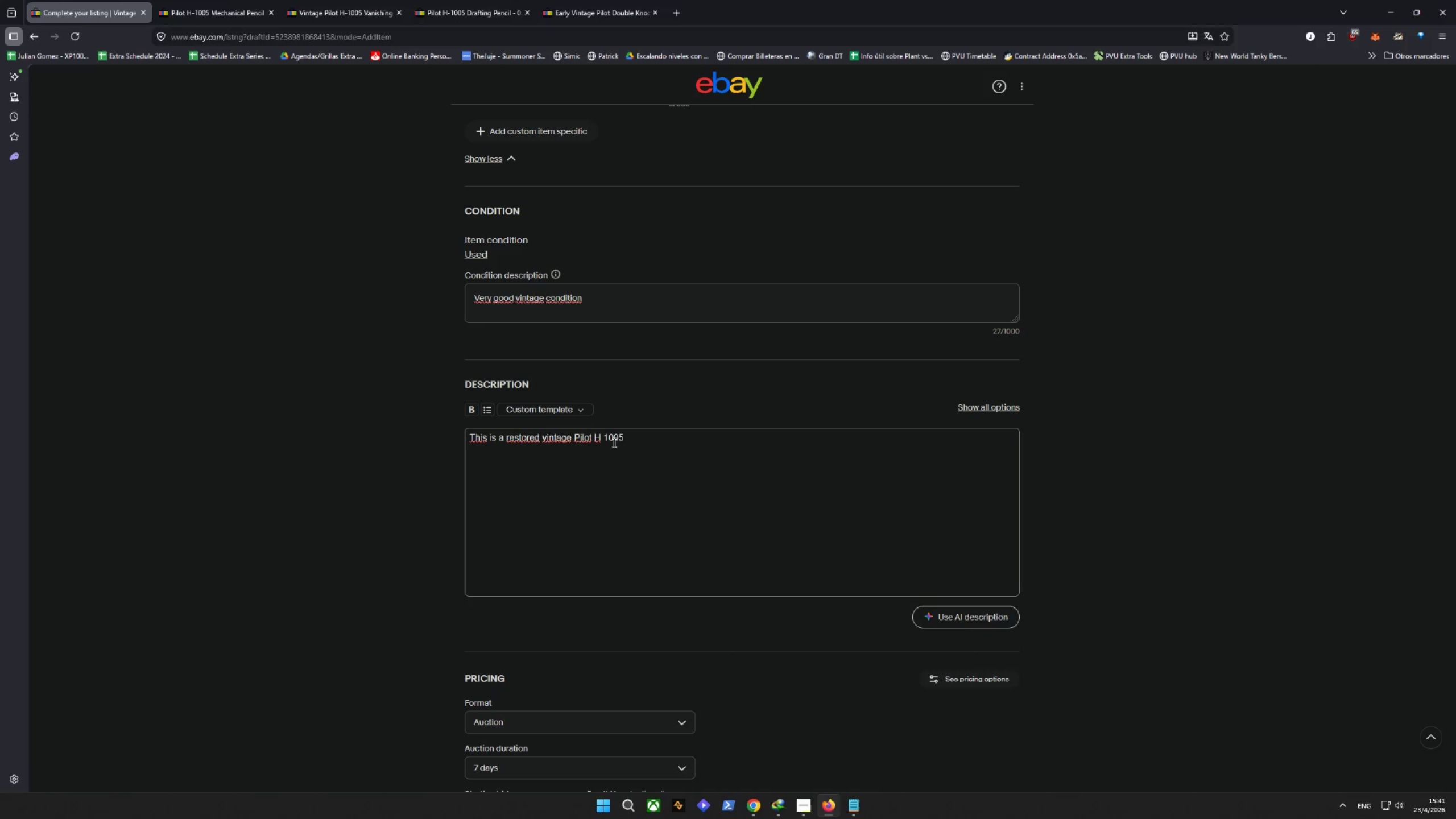 
left_click([606, 436])
 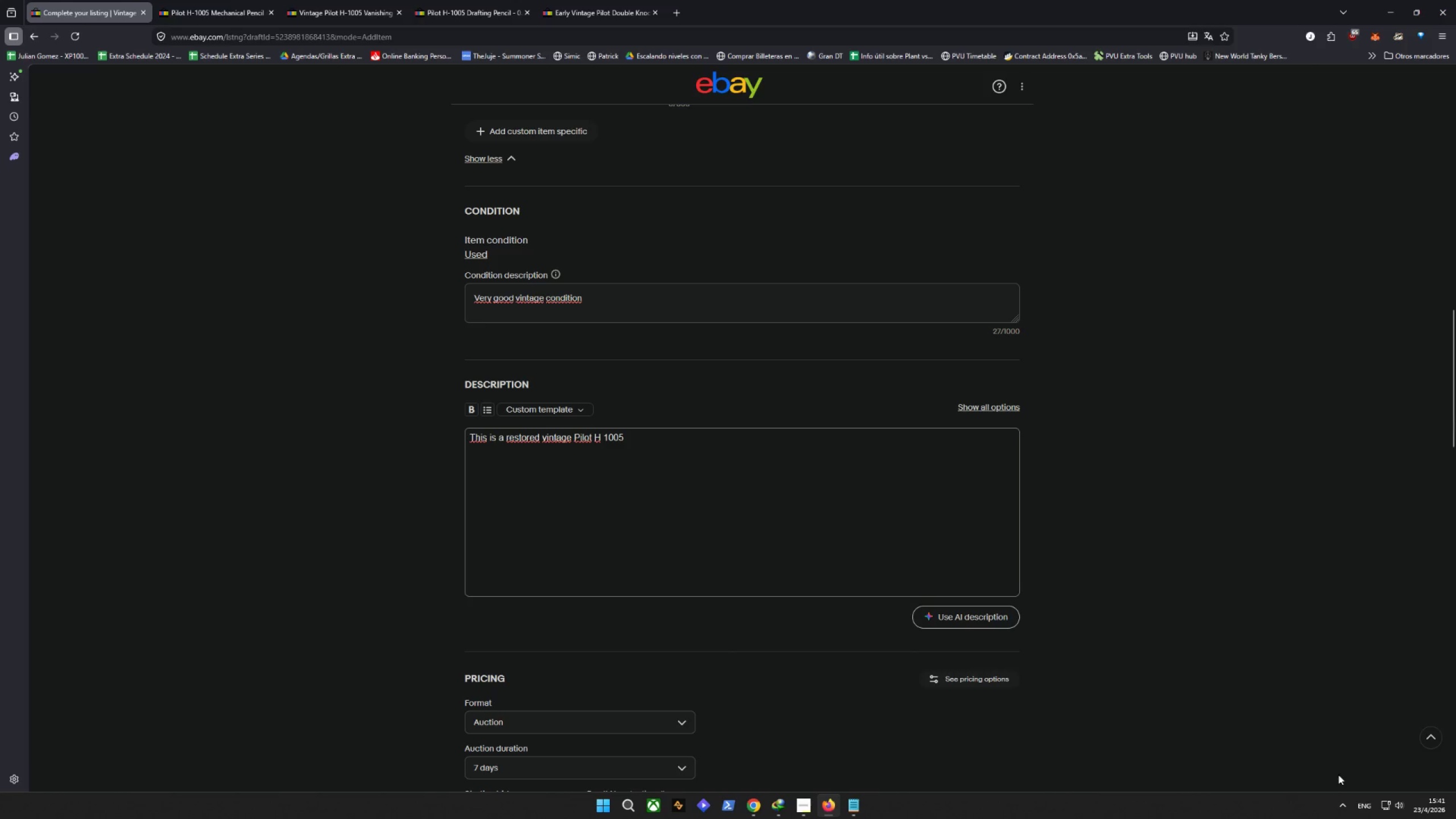 
left_click([1362, 810])
 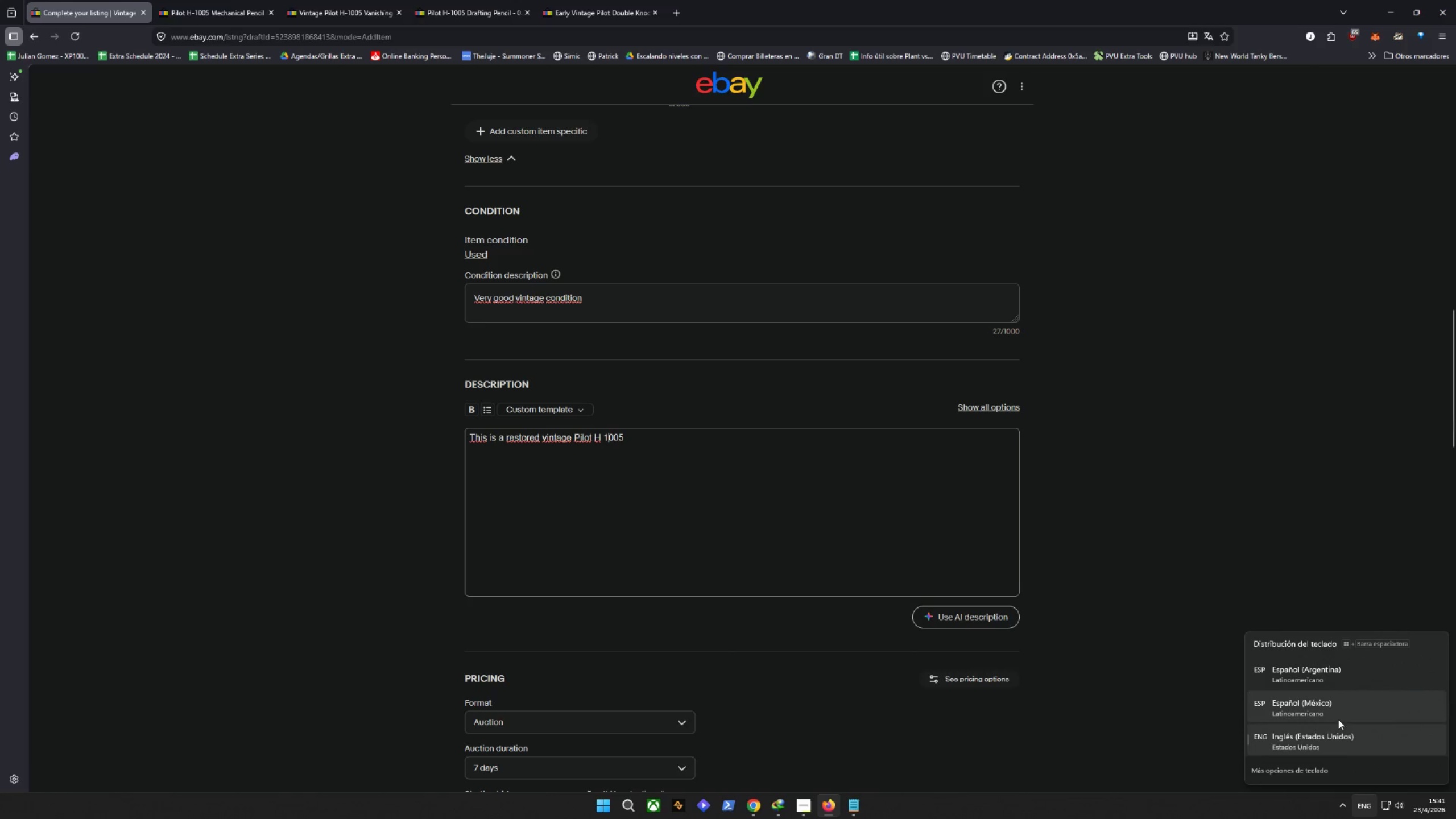 
left_click([1332, 713])
 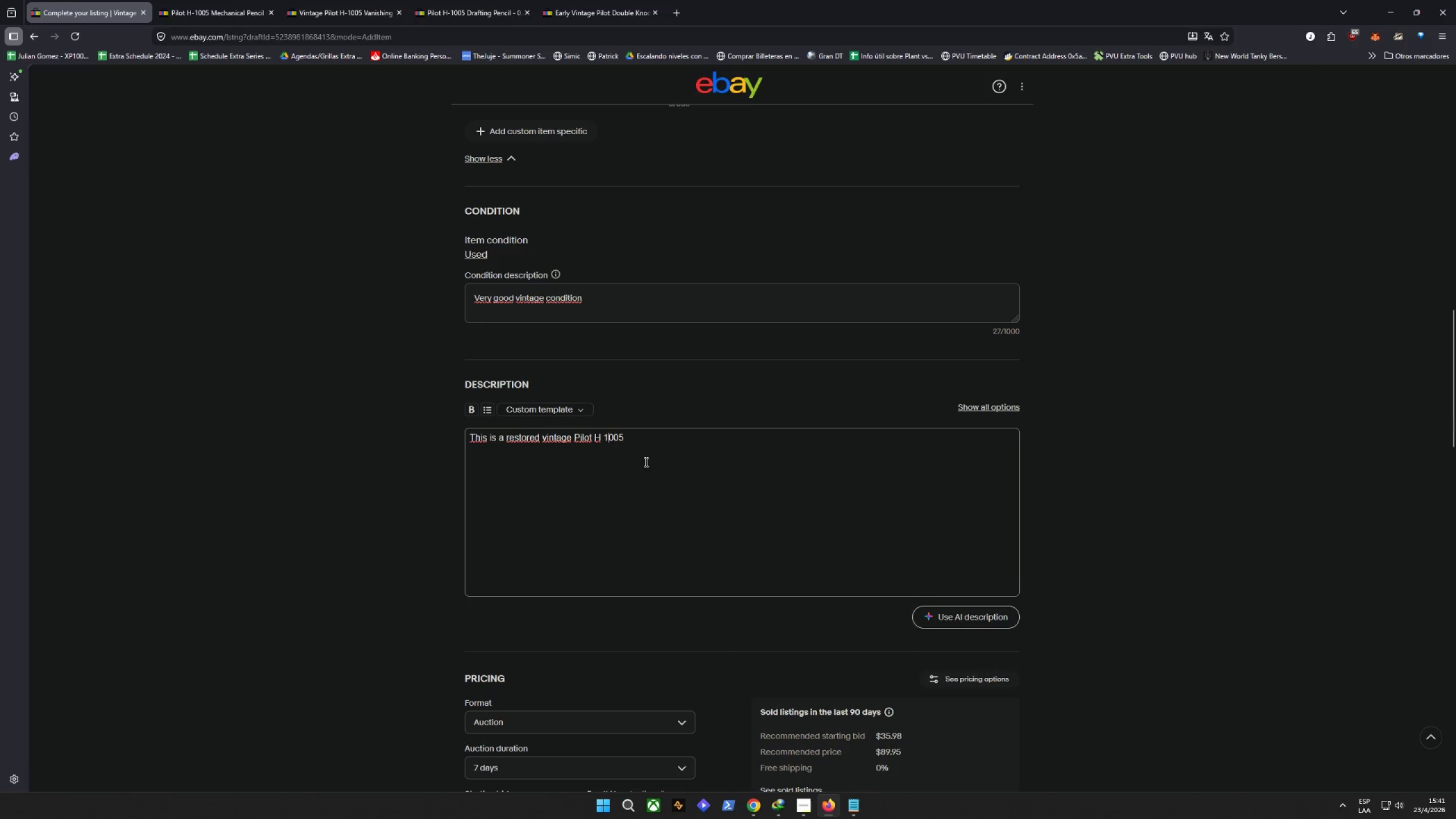 
left_click([605, 441])
 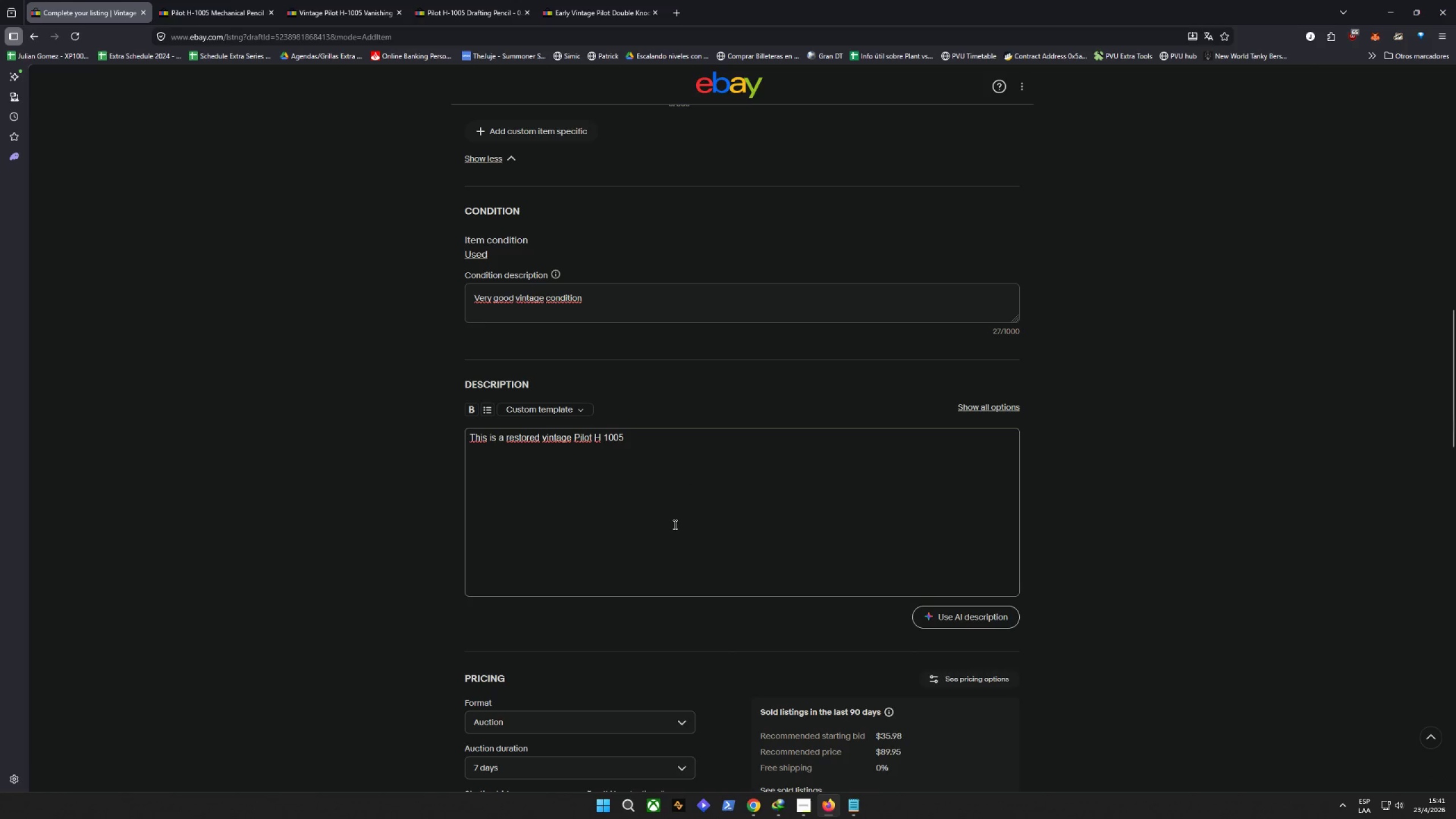 
key(Backspace)
 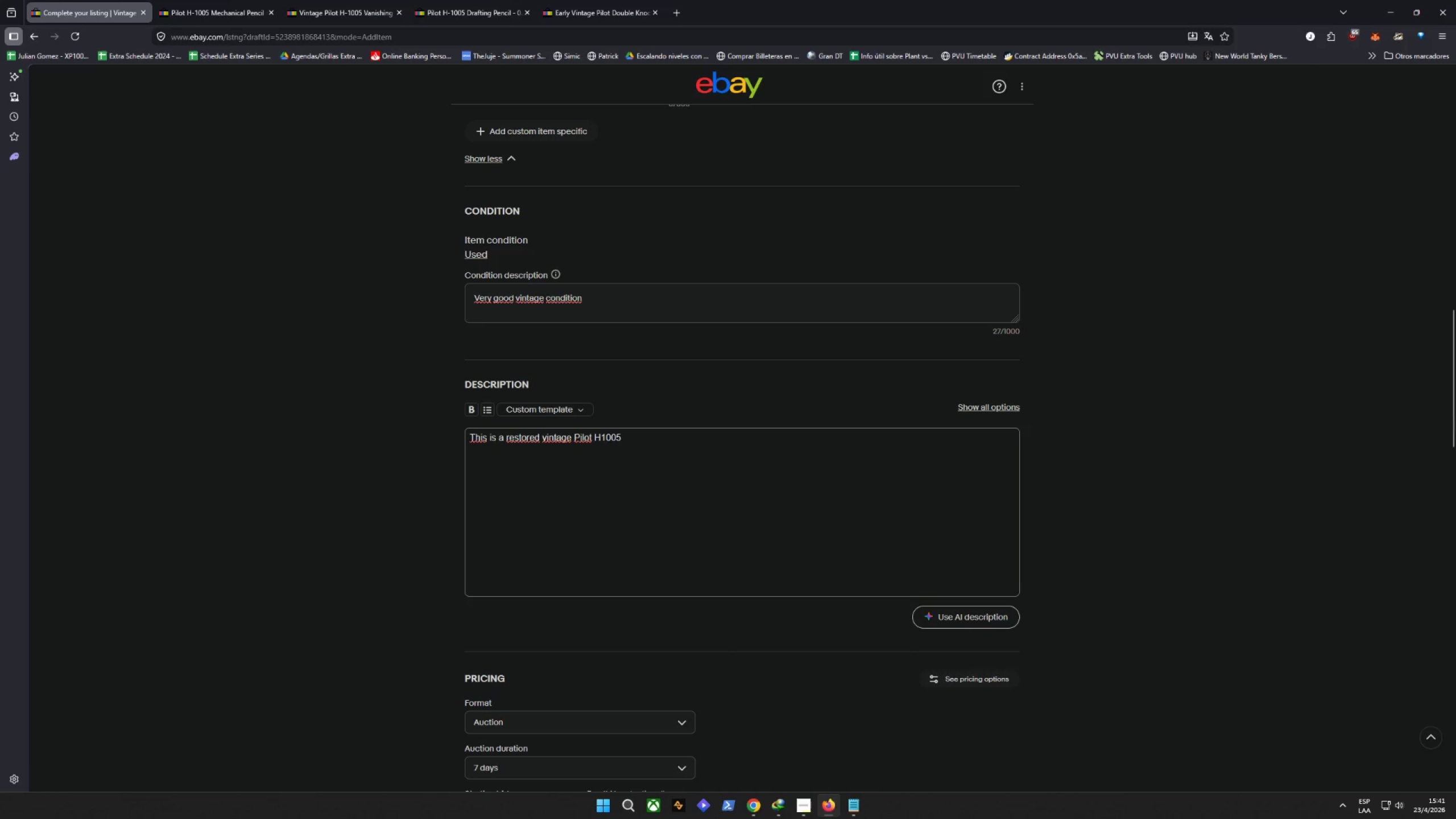 
key(Minus)
 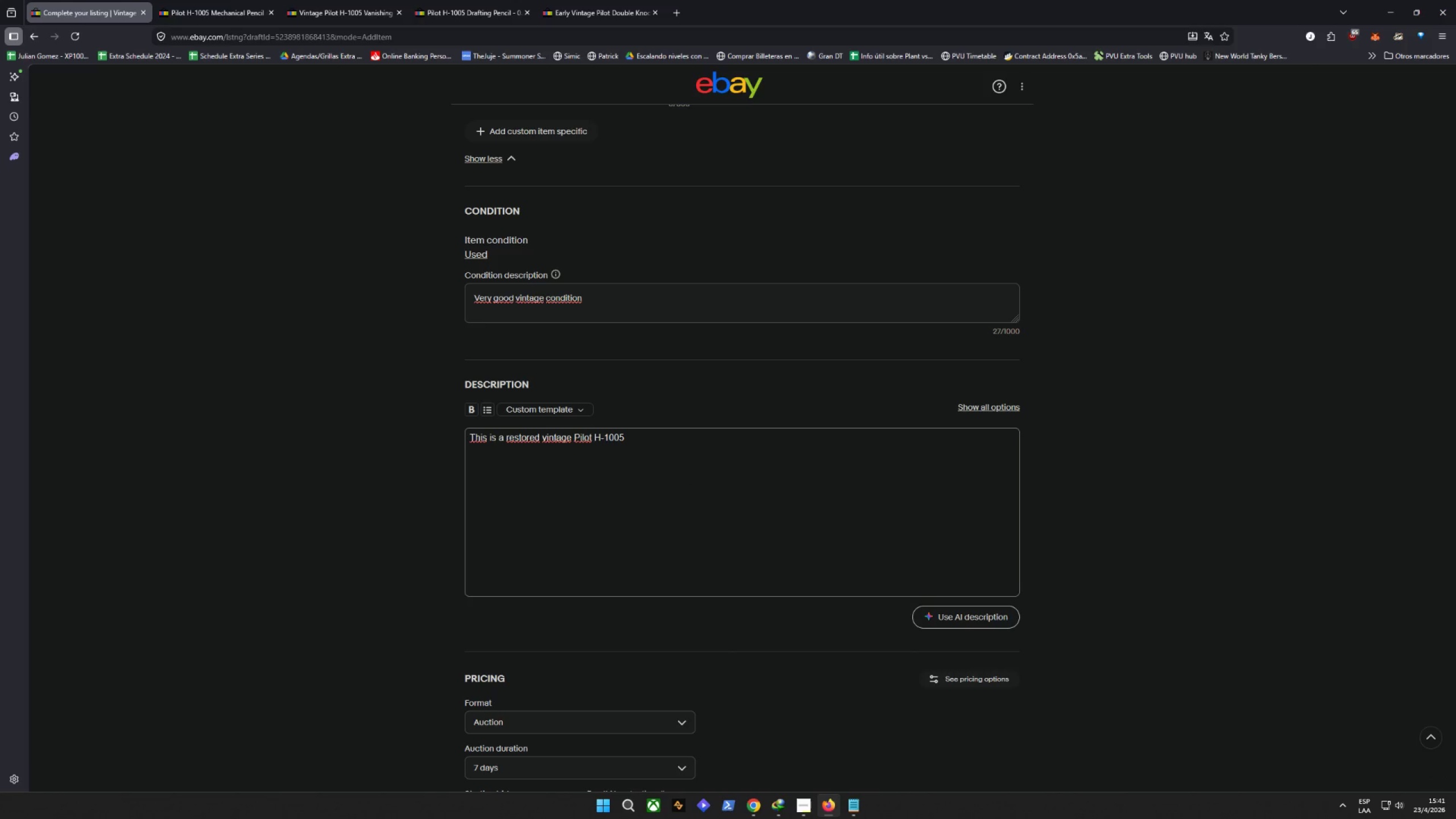 
left_click_drag(start_coordinate=[403, 442], to_coordinate=[388, 444])
 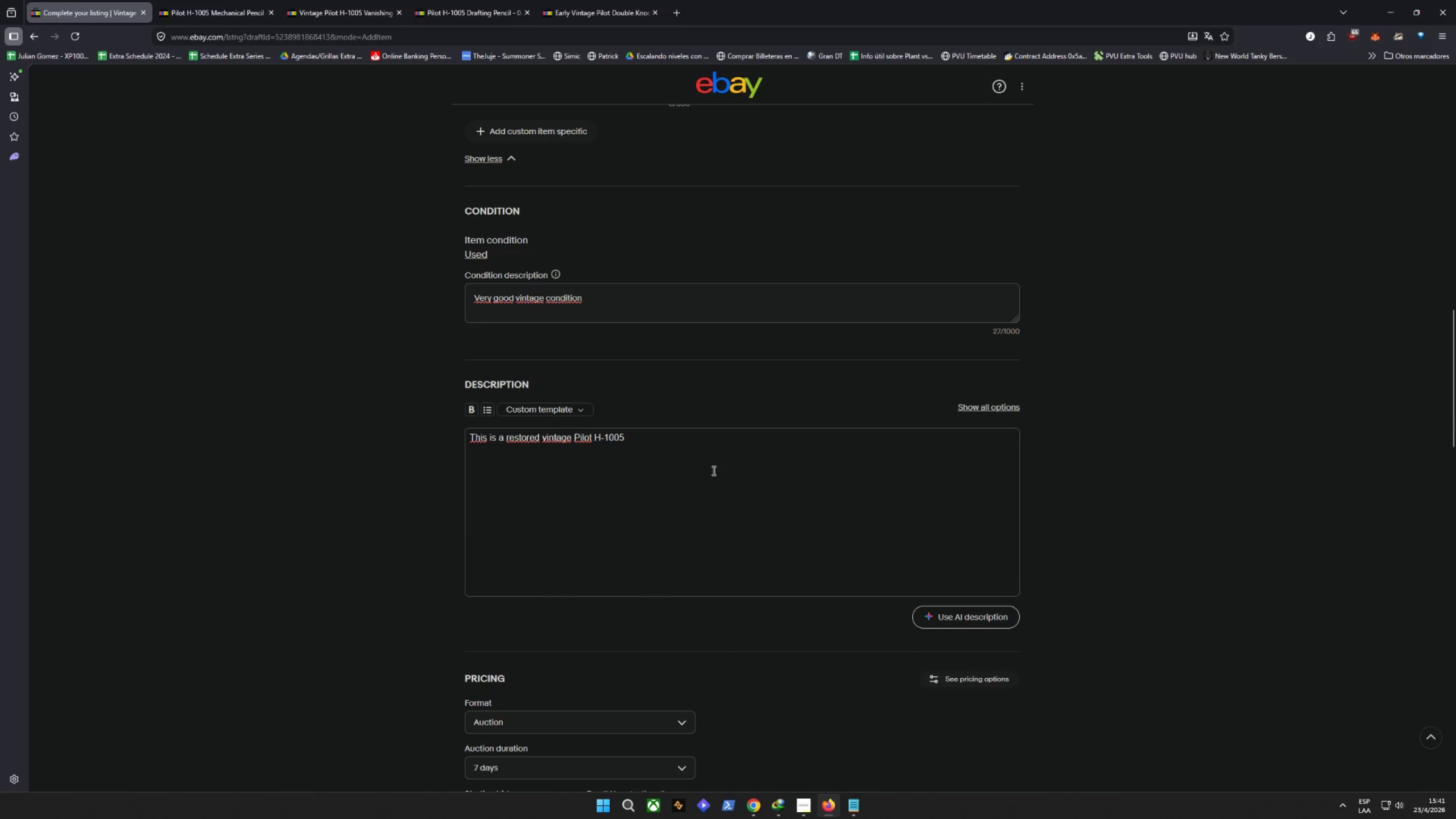 
left_click([693, 439])
 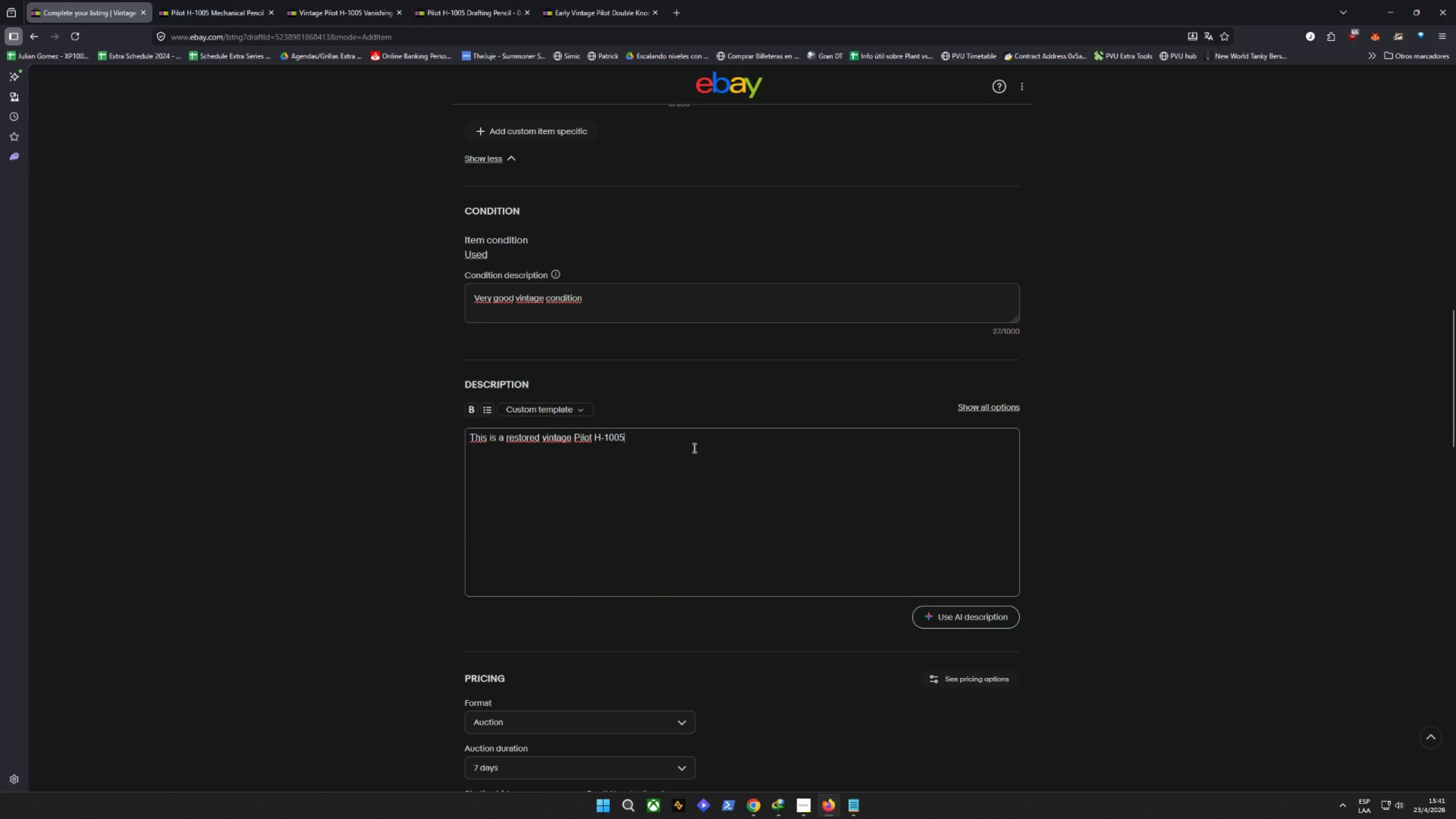 
type( mechanical pencil from tuh)
key(Backspace)
key(Backspace)
type(hje)
key(Backspace)
key(Backspace)
type(e 1970s )
key(Backspace)
type(, a highly sought-after tool among drafg)
key(Backspace)
type(ting professionals and collectors.)
 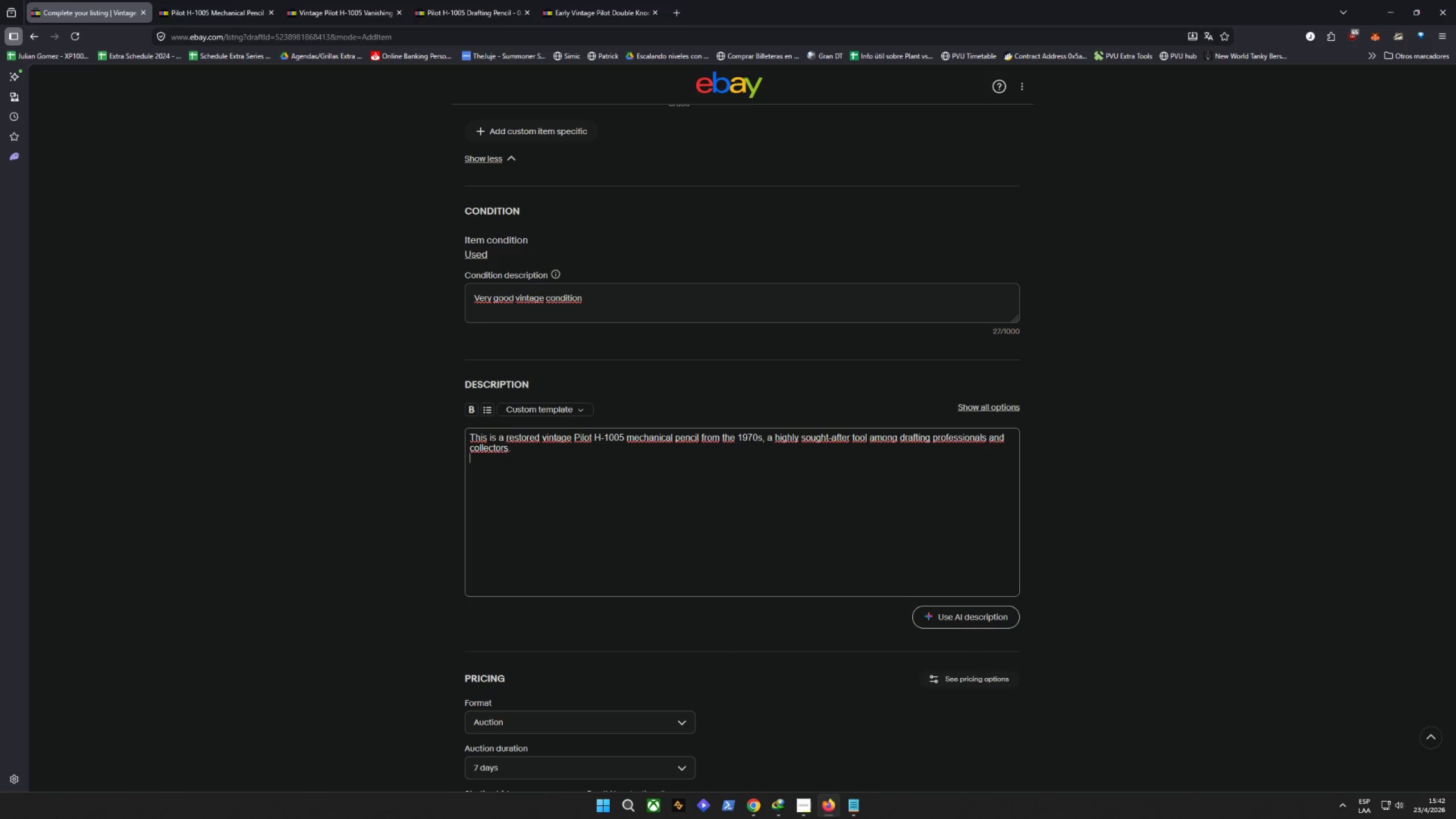 
key(Enter)
 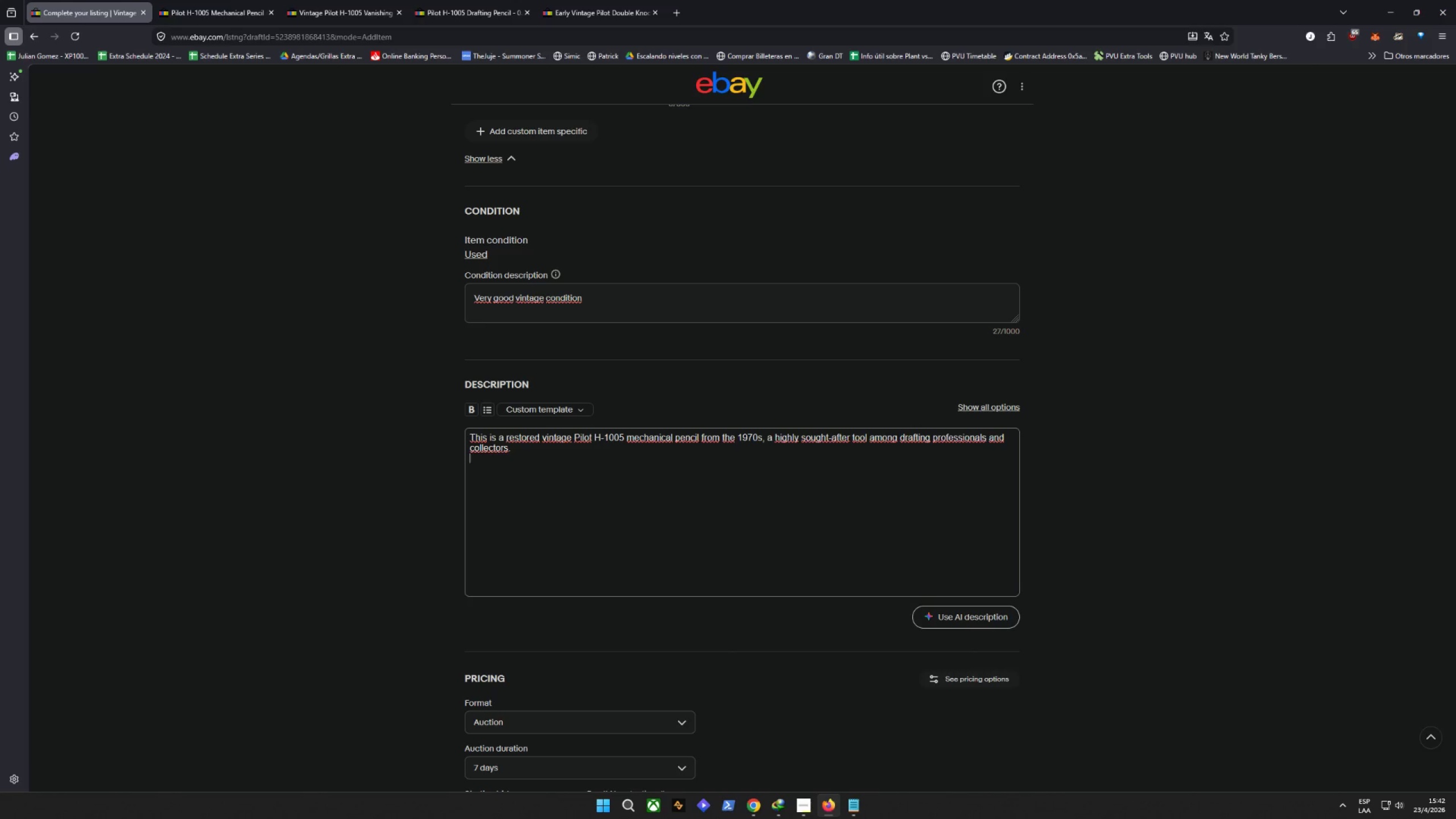 
key(Enter)
 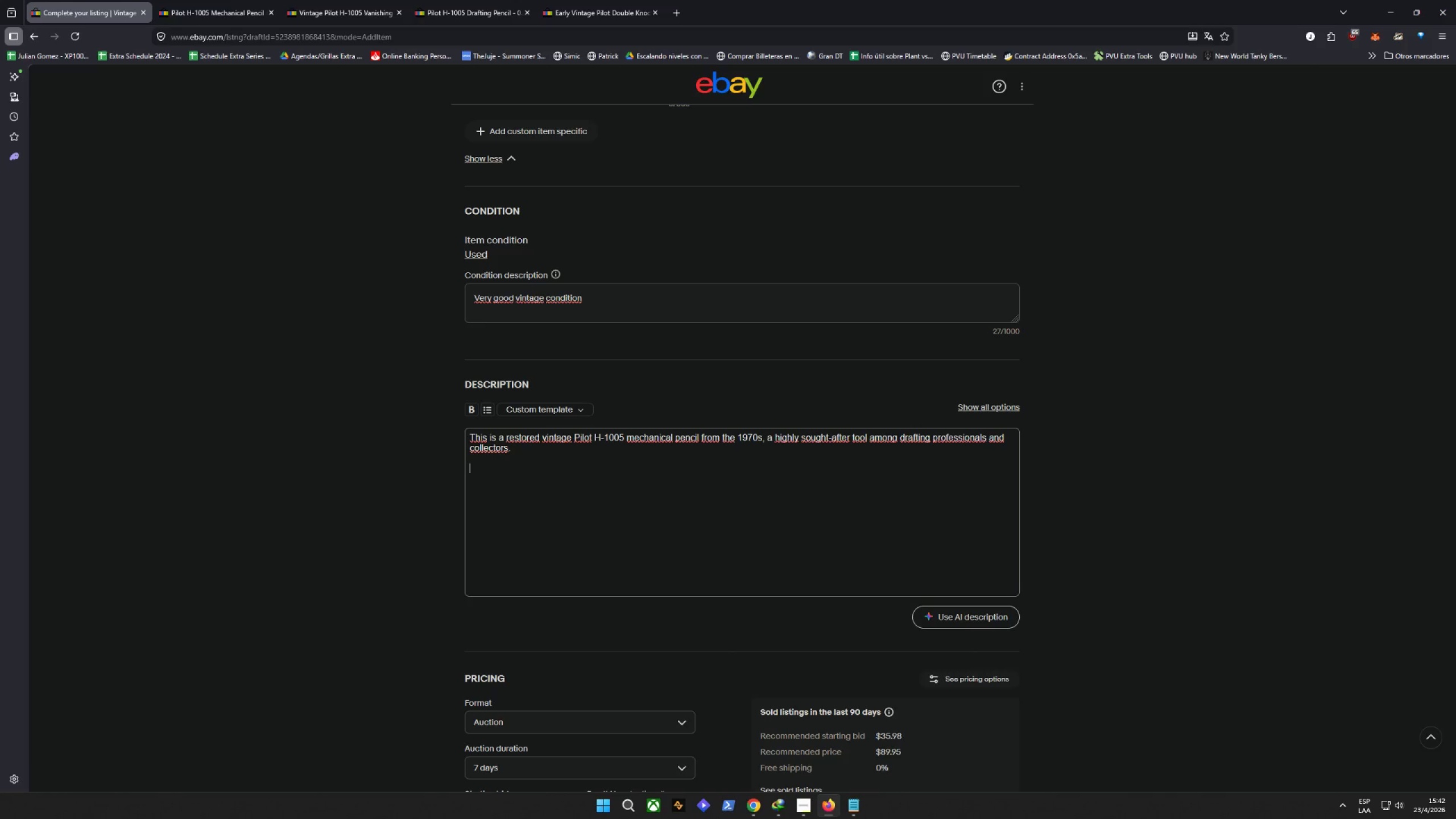 
wait(8.58)
 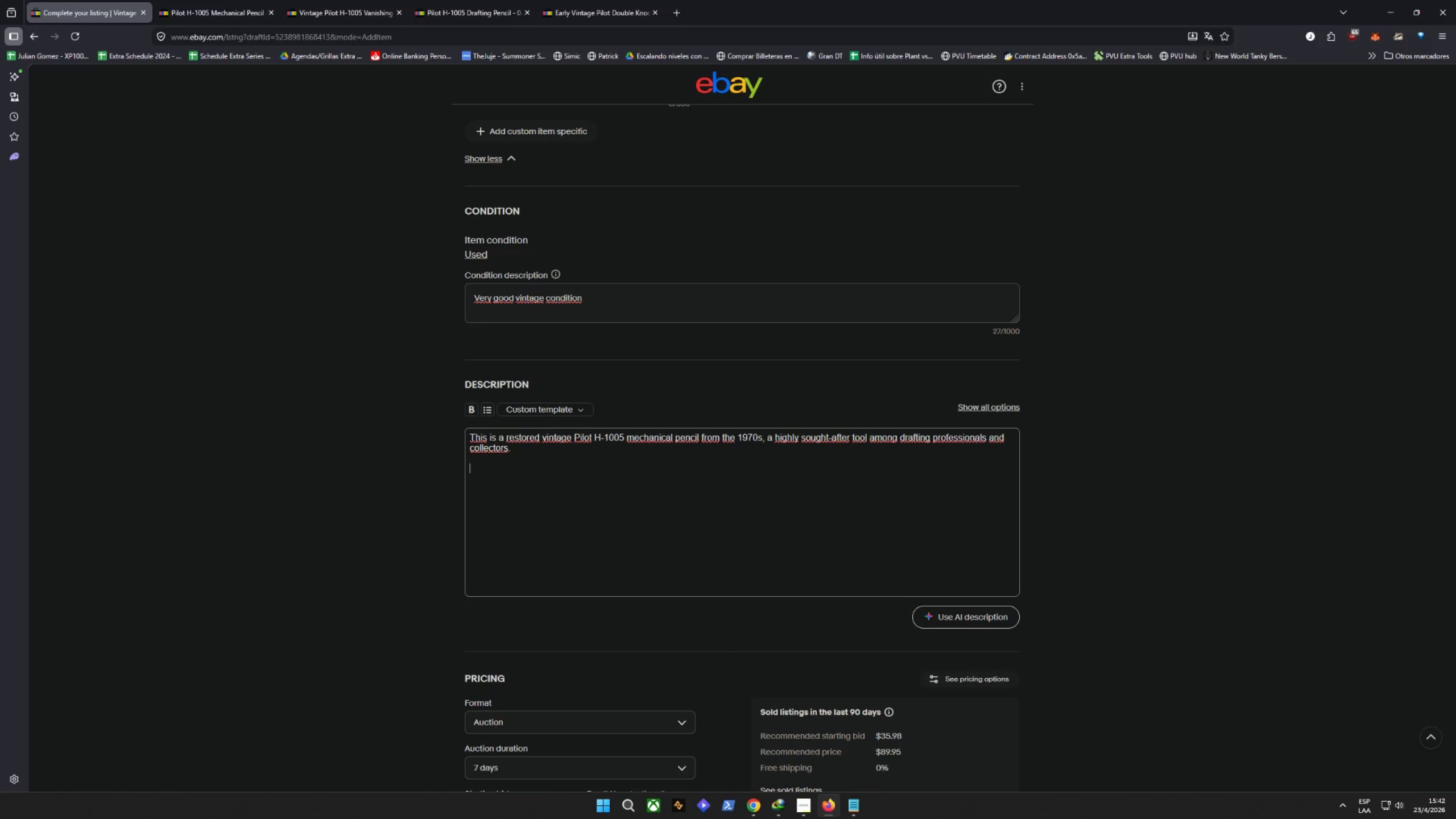 
left_click([1365, 809])
 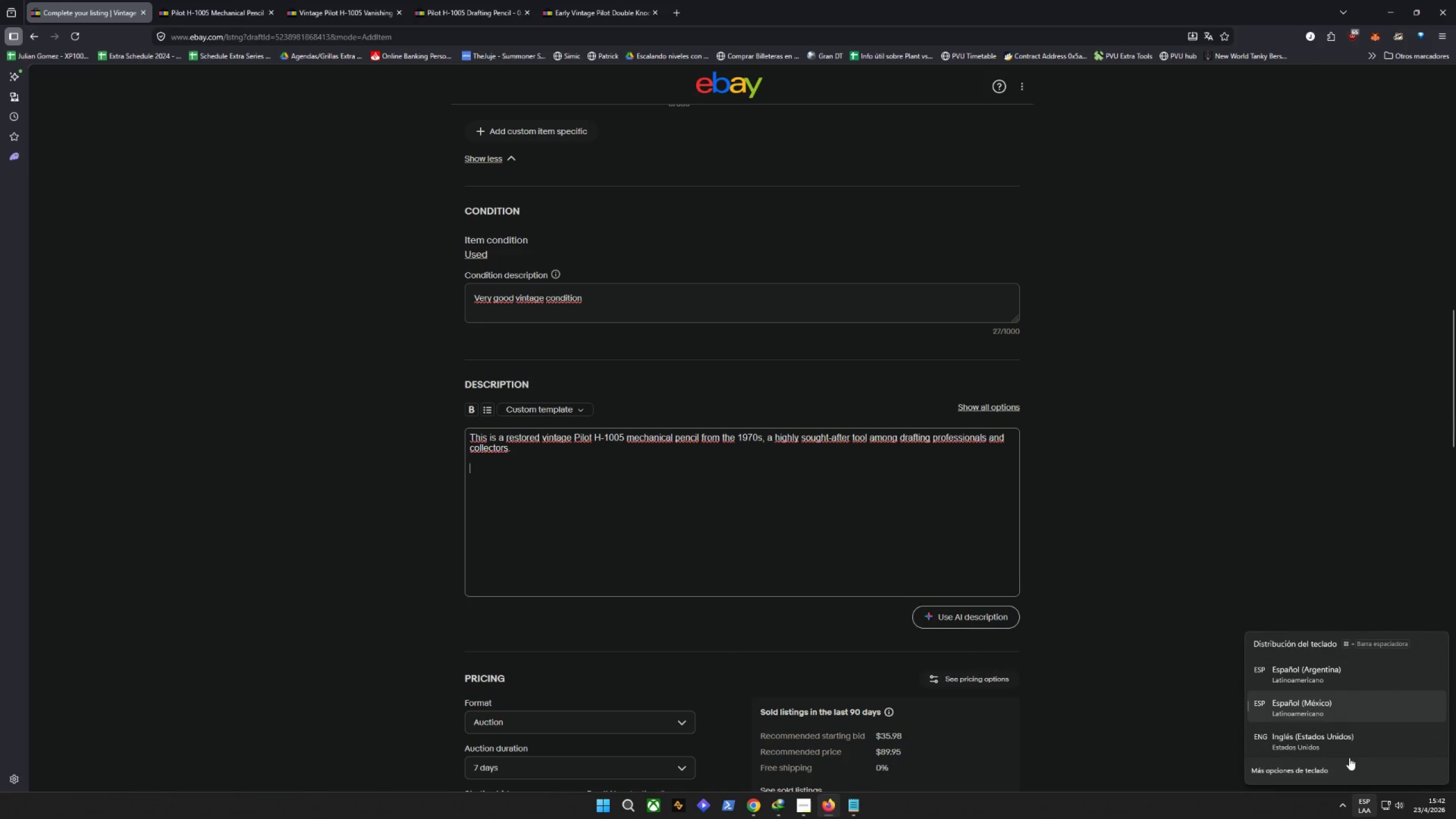 
left_click([1333, 741])
 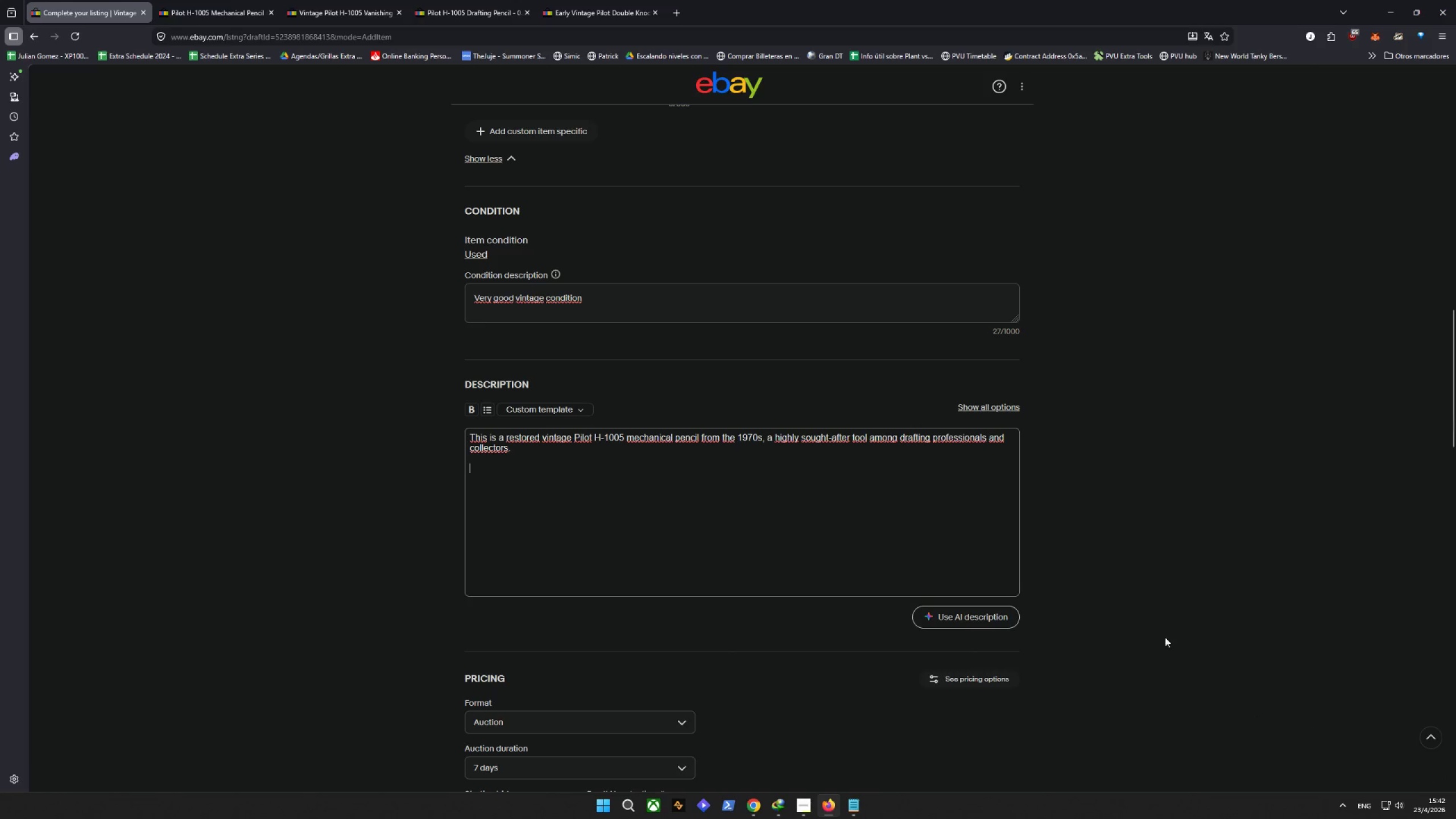 
left_click_drag(start_coordinate=[1023, 482], to_coordinate=[1012, 474])
 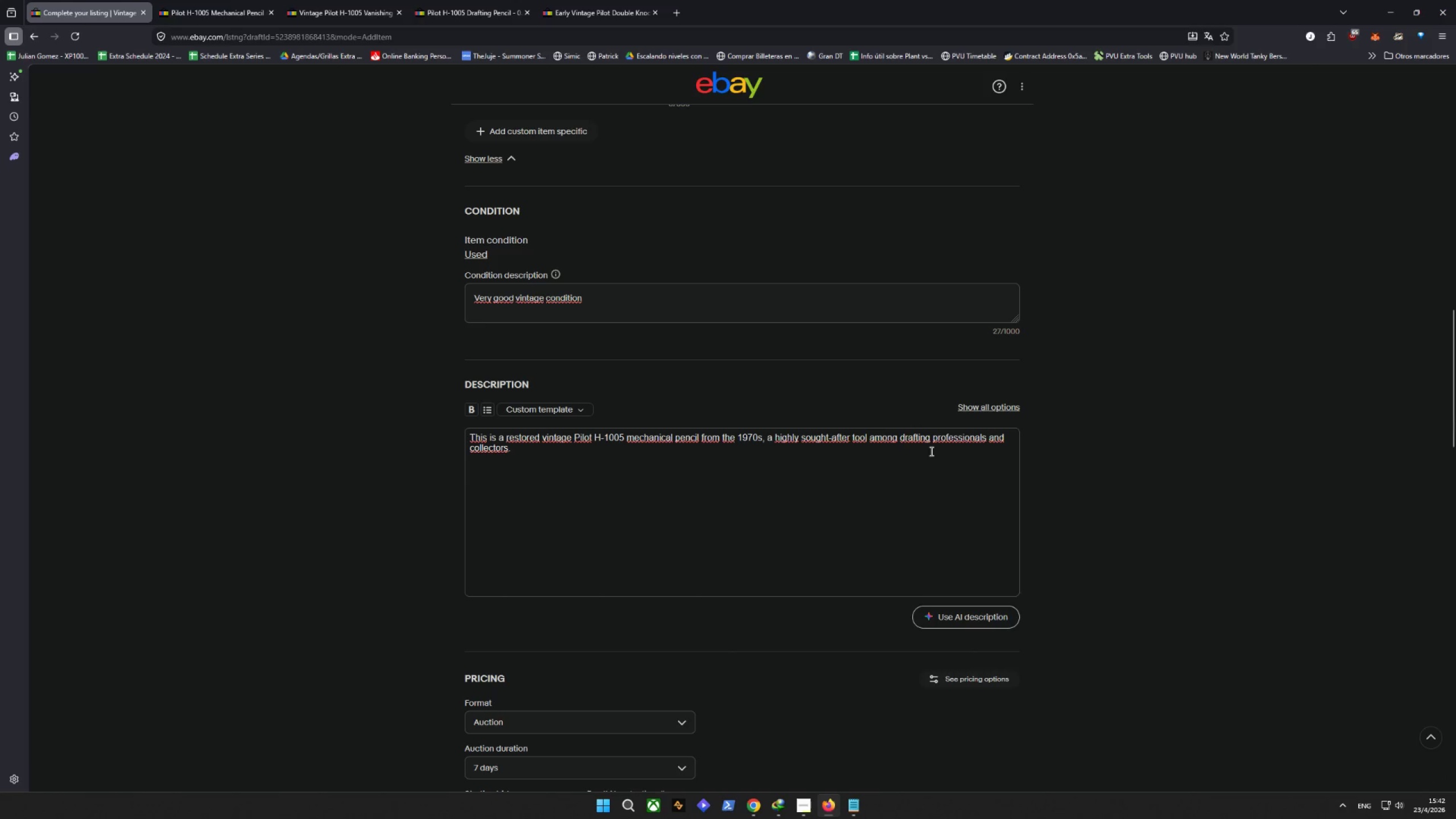 
double_click([926, 448])
 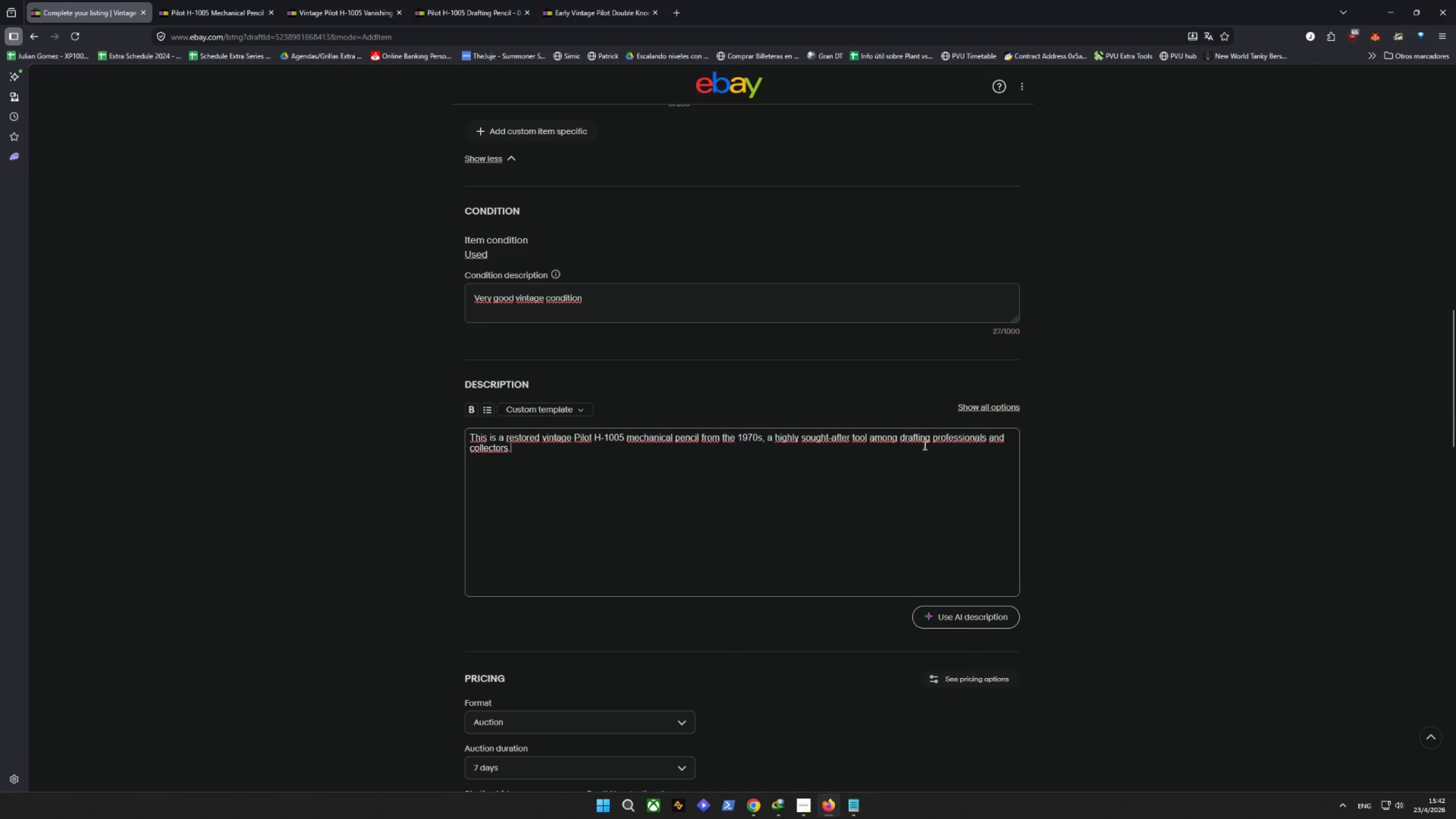 
triple_click([917, 439])
 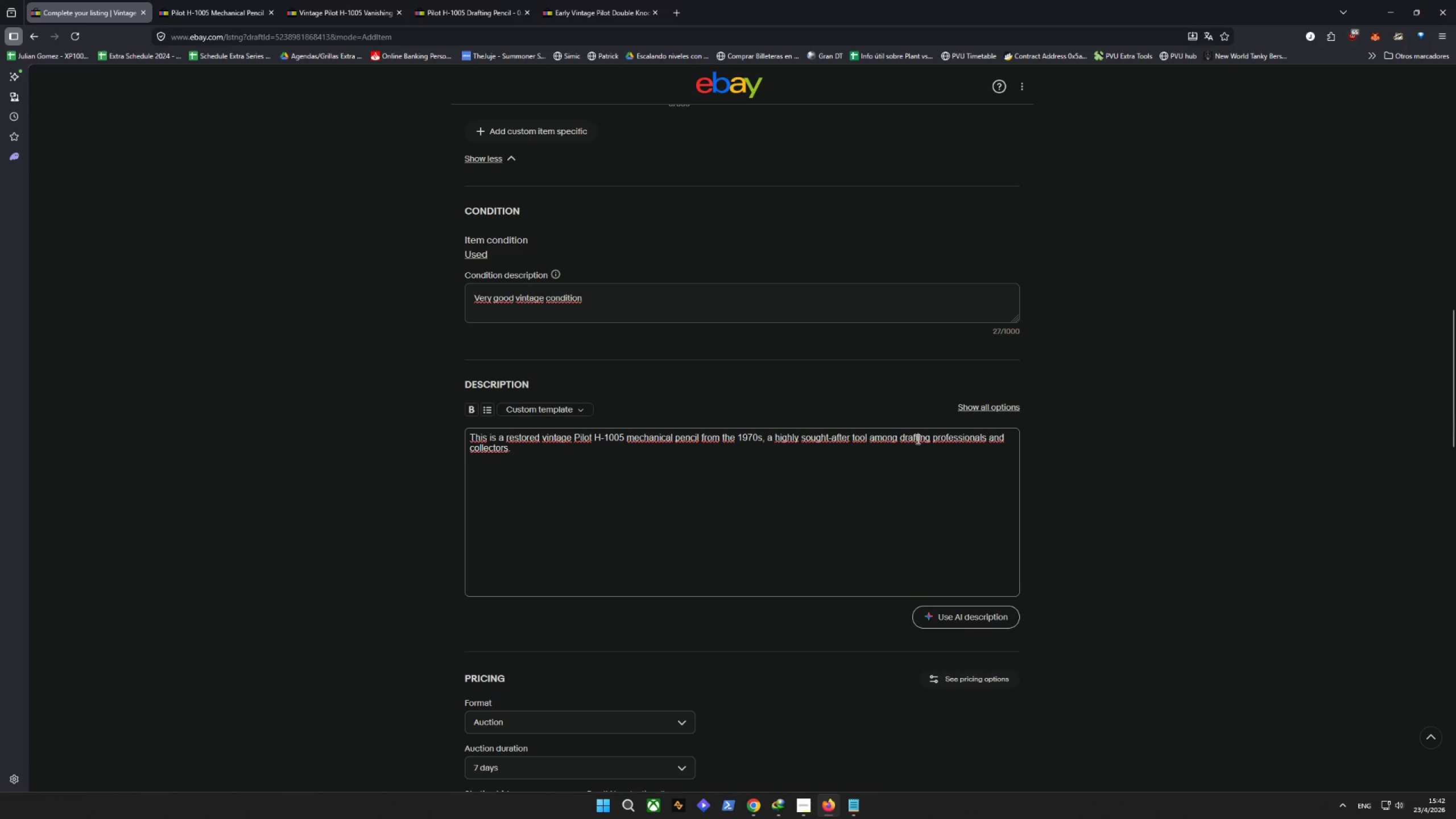 
right_click([917, 439])
 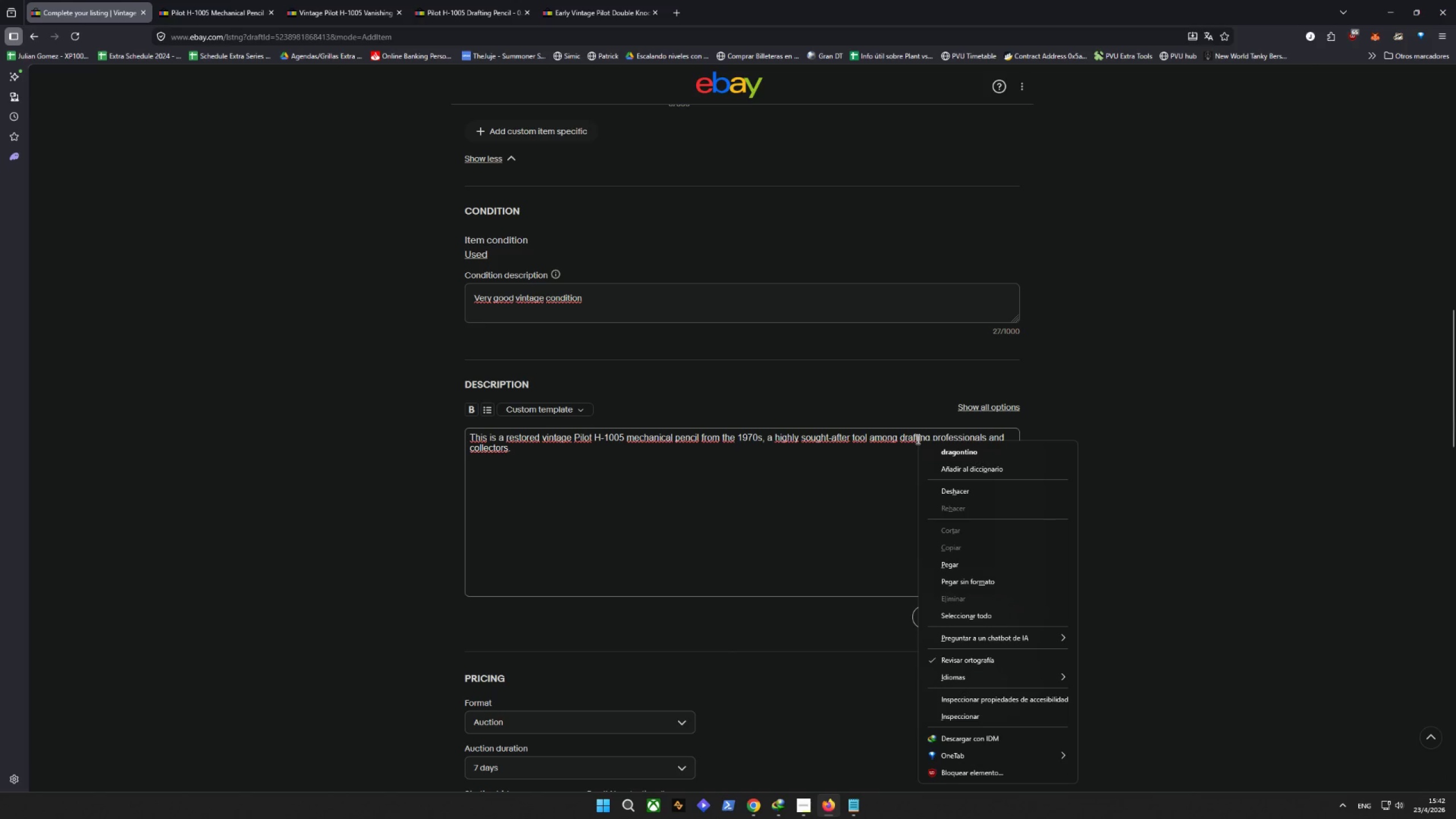 
right_click([842, 448])
 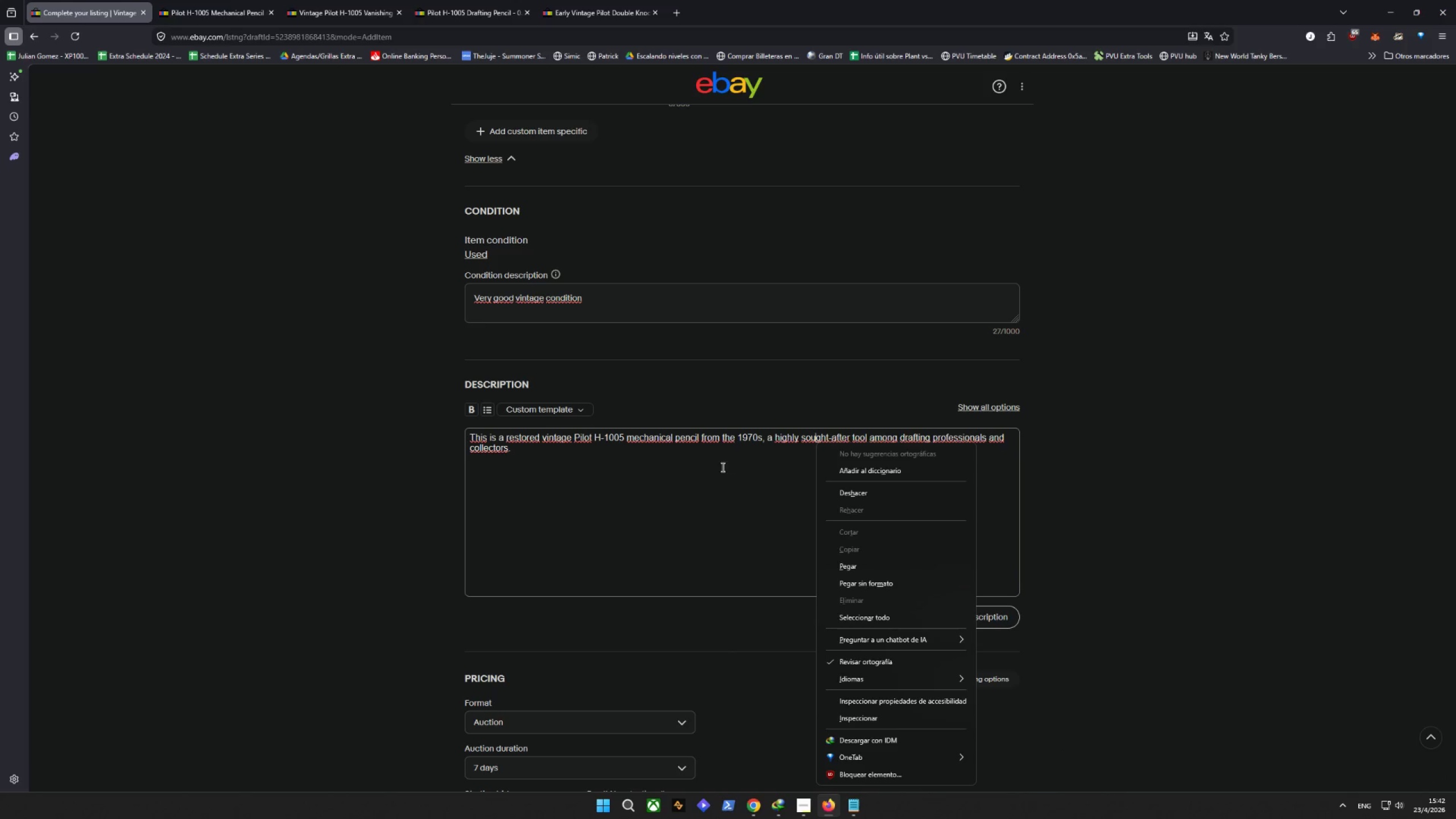 
left_click([1127, 511])
 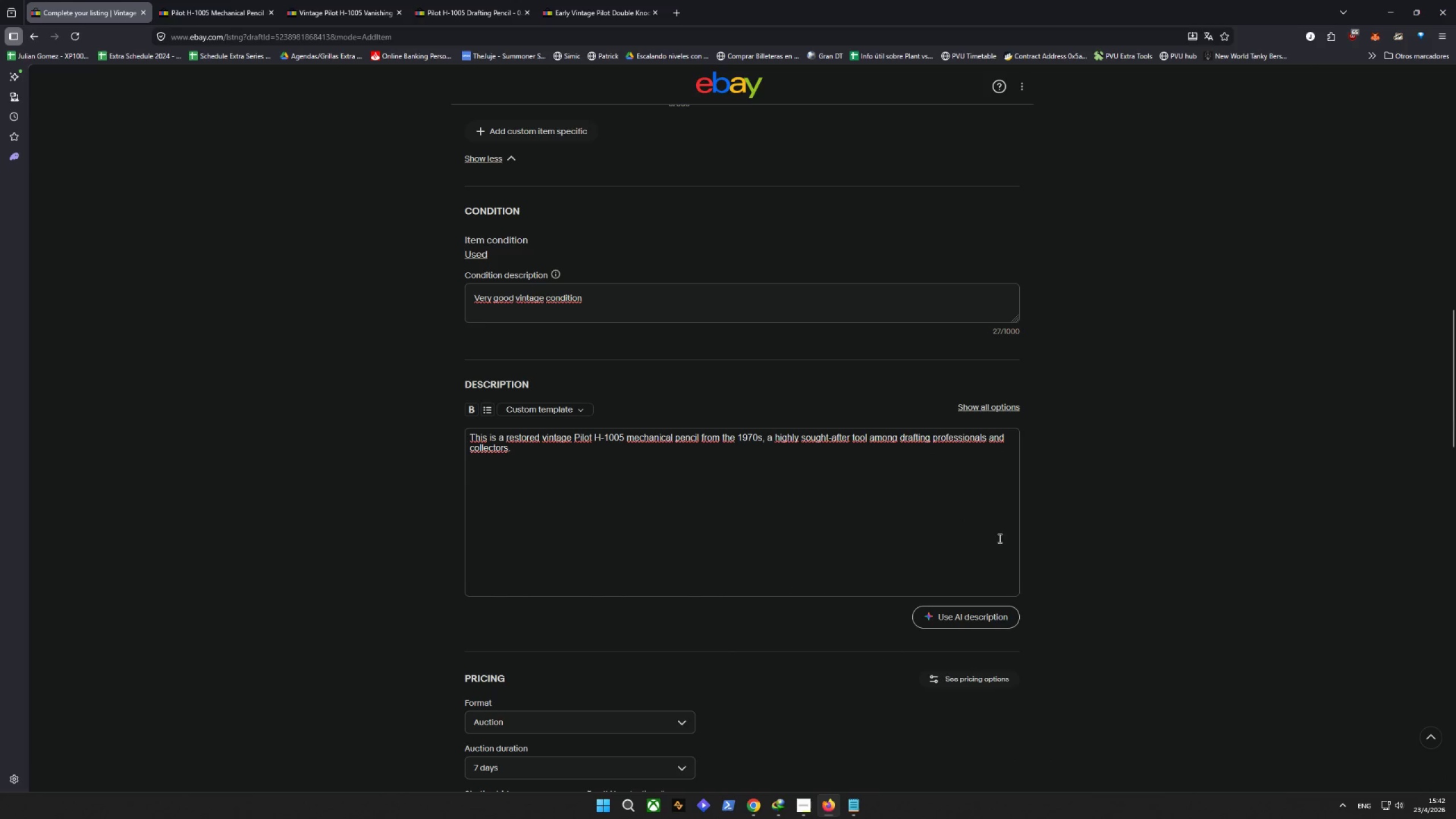 
left_click([613, 500])
 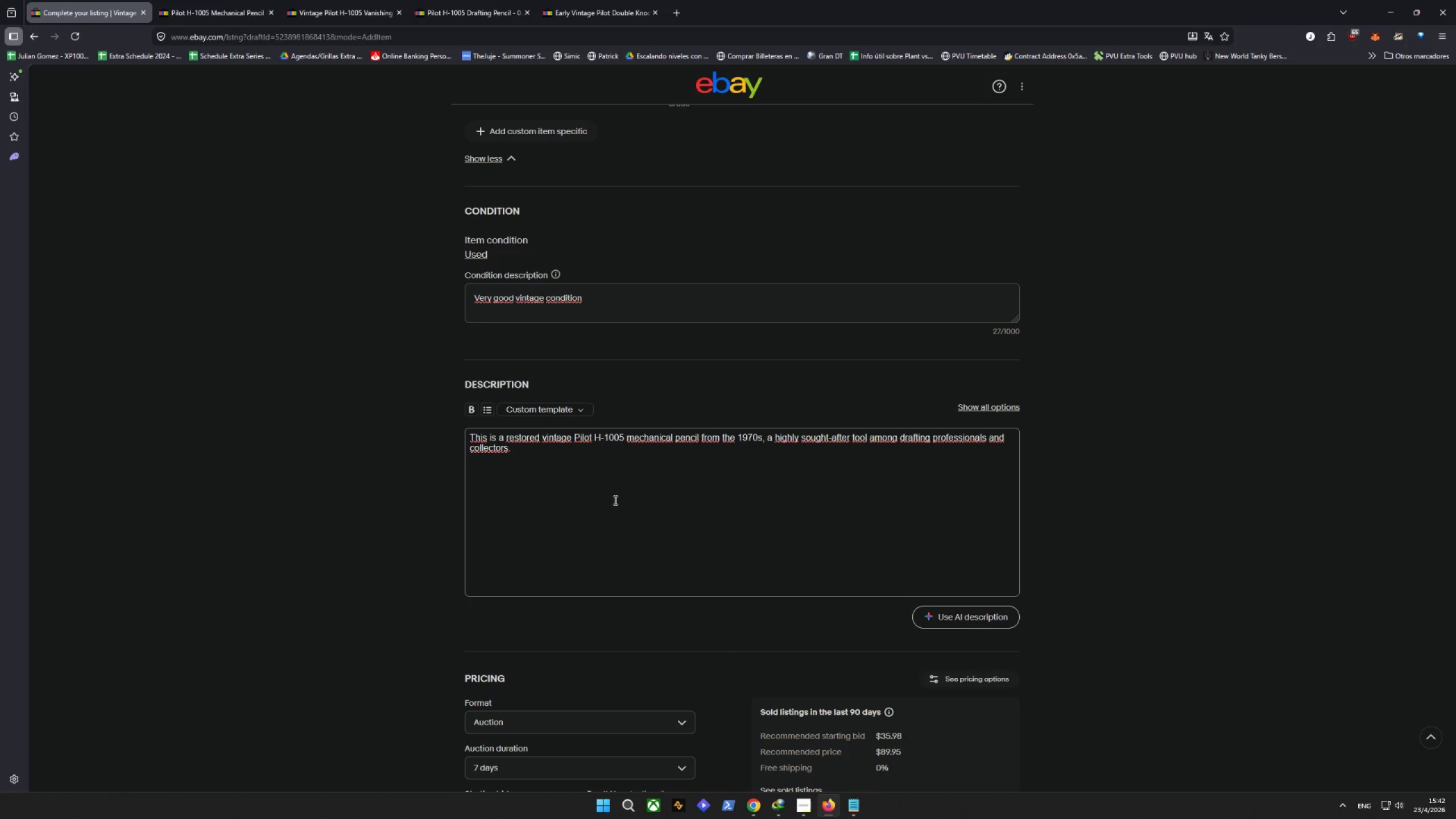 
wait(5.76)
 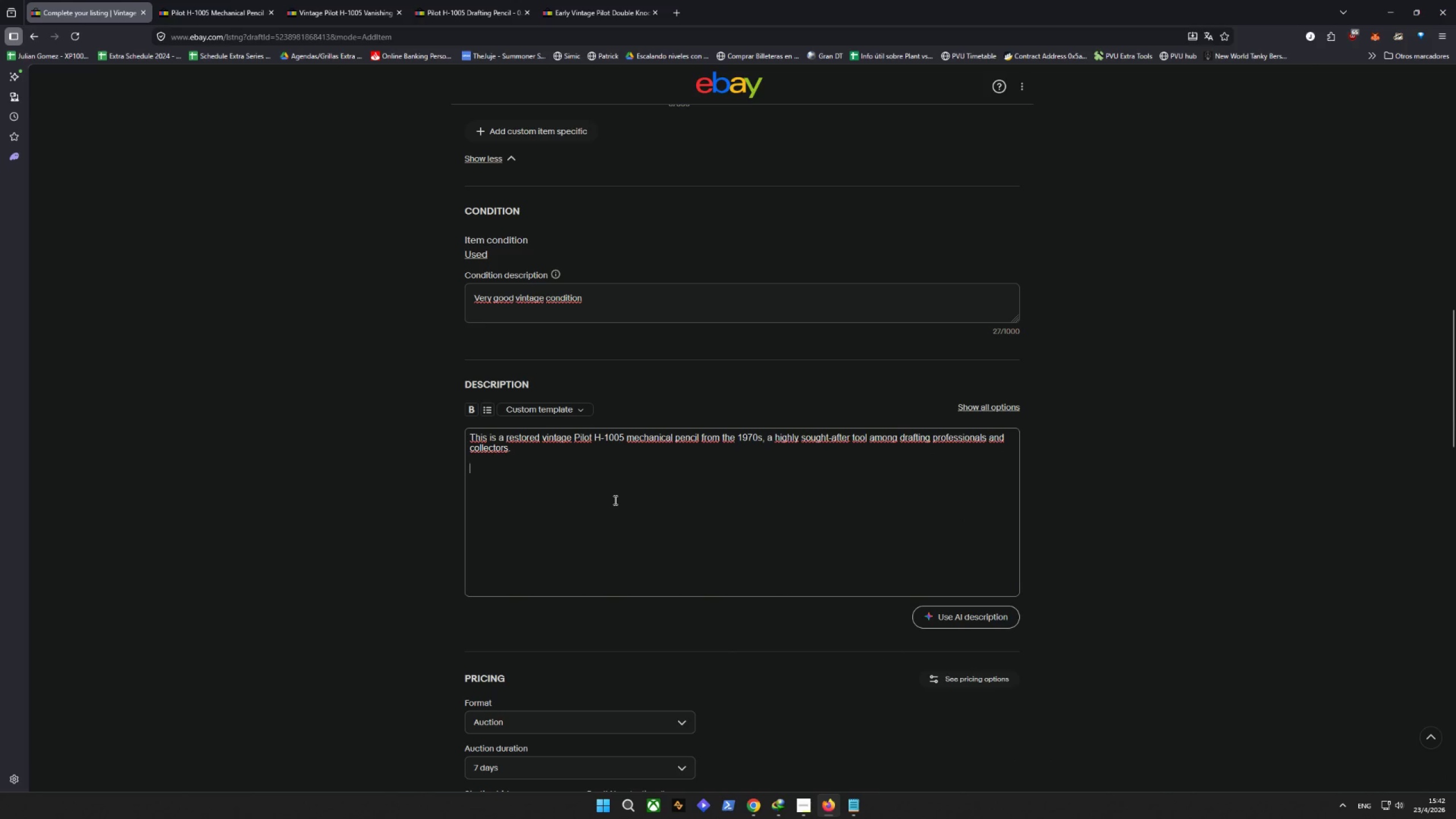 
type(VC)
key(Backspace)
type(arefully re)
key(Backspace)
type(fu)
key(Backspace)
key(Backspace)
key(Backspace)
type(refutbished ton)
key(Backspace)
key(Backspace)
type( o)
key(Backspace)
key(Backspace)
type(o  enb)
key(Backspace)
type( )
key(Backspace)
type(sure)
key(Backspace)
key(Backspace)
key(Backspace)
key(Backspace)
key(Backspace)
key(Backspace)
key(Backspace)
type(ensuir)
key(Backspace)
key(Backspace)
type(re smooyh)
key(Backspace)
key(Backspace)
type(tu)
key(Backspace)
type(h funcionality )
key(Backspace)
type(, this pencil retains its origia)
key(Backspace)
type(nal precision and in)
key(Backspace)
type(conic design)
 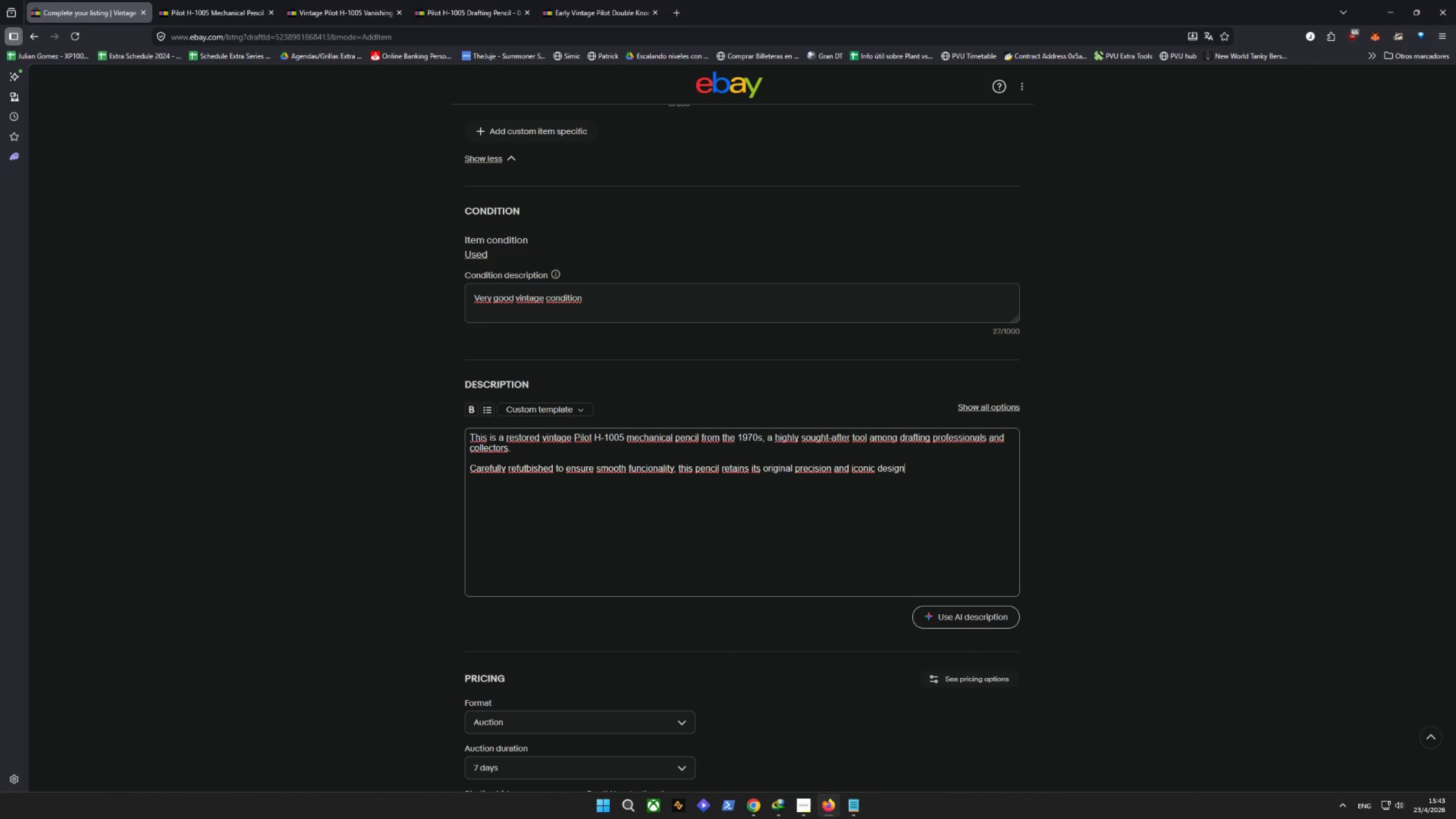 
type(/ The clio)
key(Backspace)
type(ck mechanism has been tested to provide a consistent and satisfying fell)
key(Backspace)
type(el )
key(Backspace)
key(Backspace)
key(Backspace)
key(Backspace)
type(el )
key(Backspace)
type(, ideal for technical drawing or gf)
key(Backspace)
key(Backspace)
type(daily wrio)
 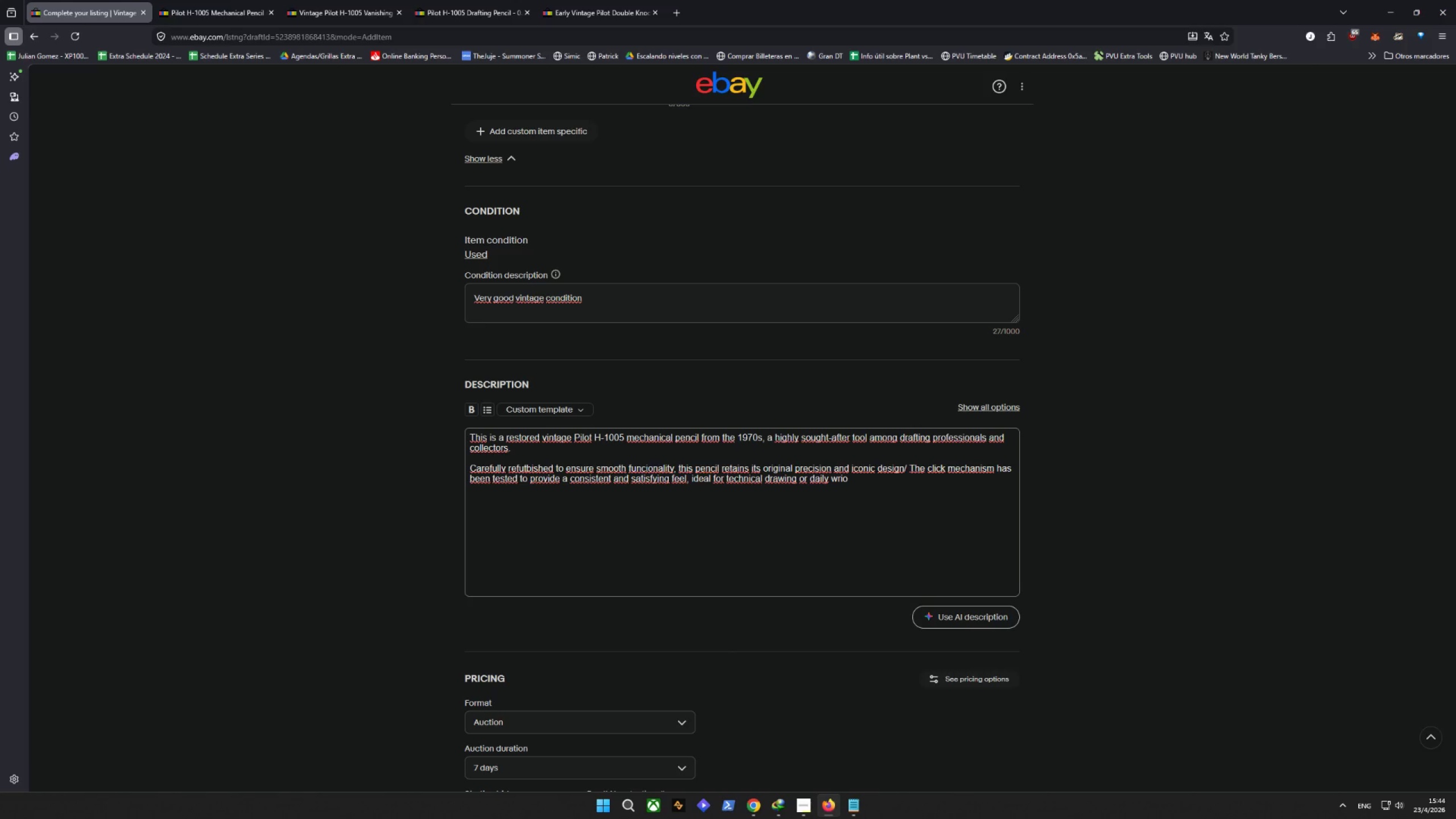 
key(Backspace)
type(tiu)
key(Backspace)
type(ng )
key(Backspace)
type(.)
 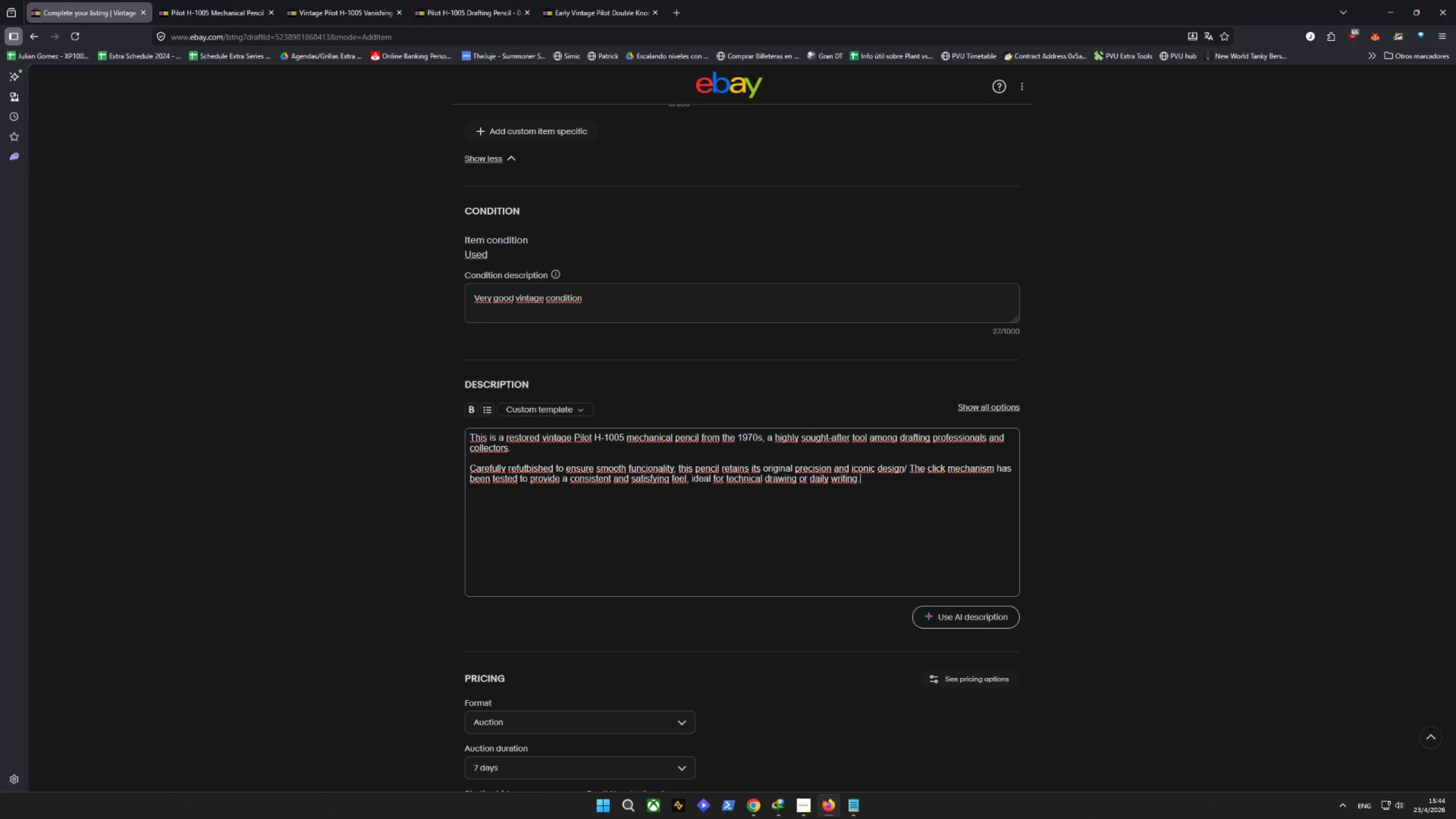 
key(Enter)
 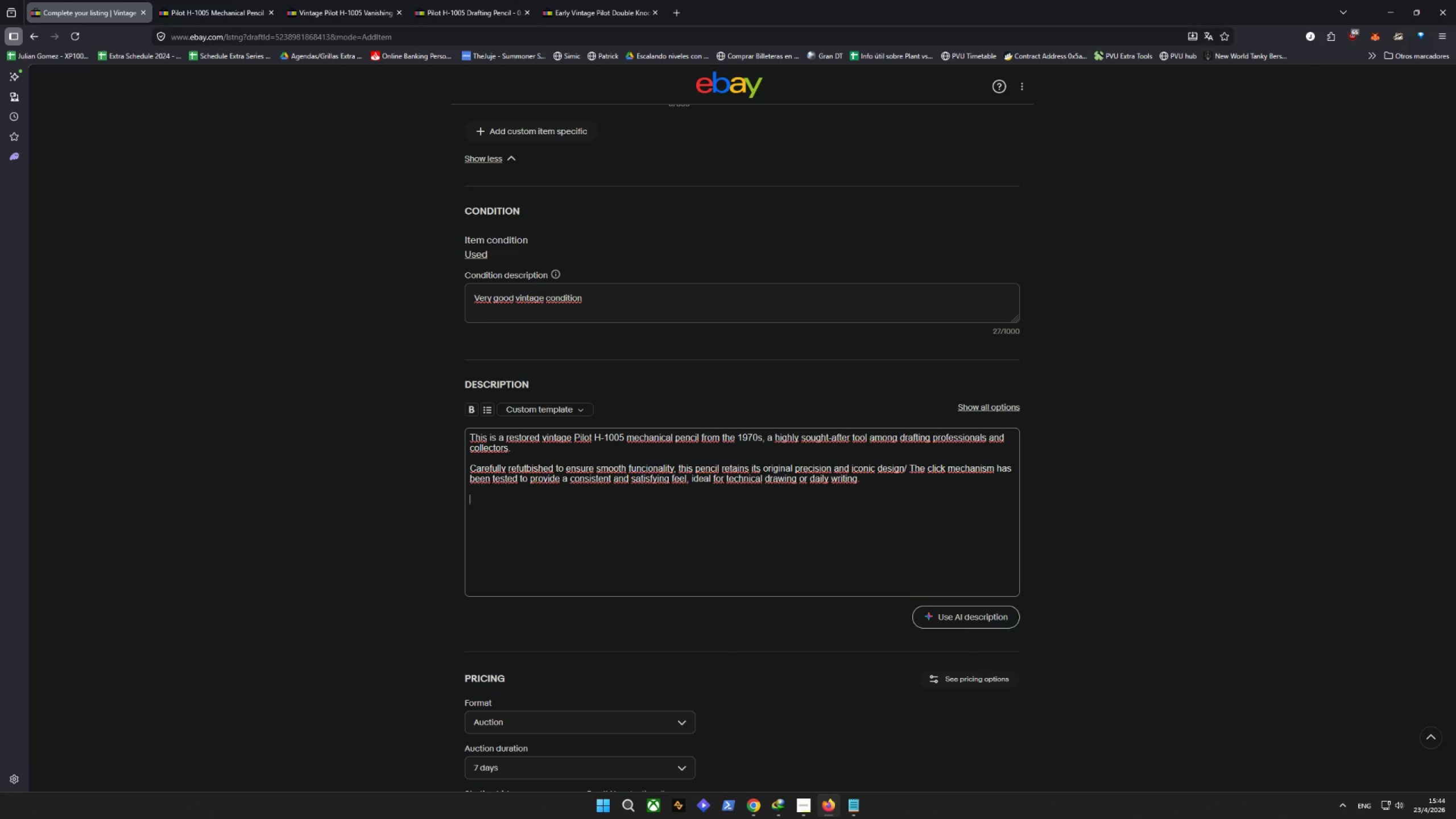 
key(Enter)
 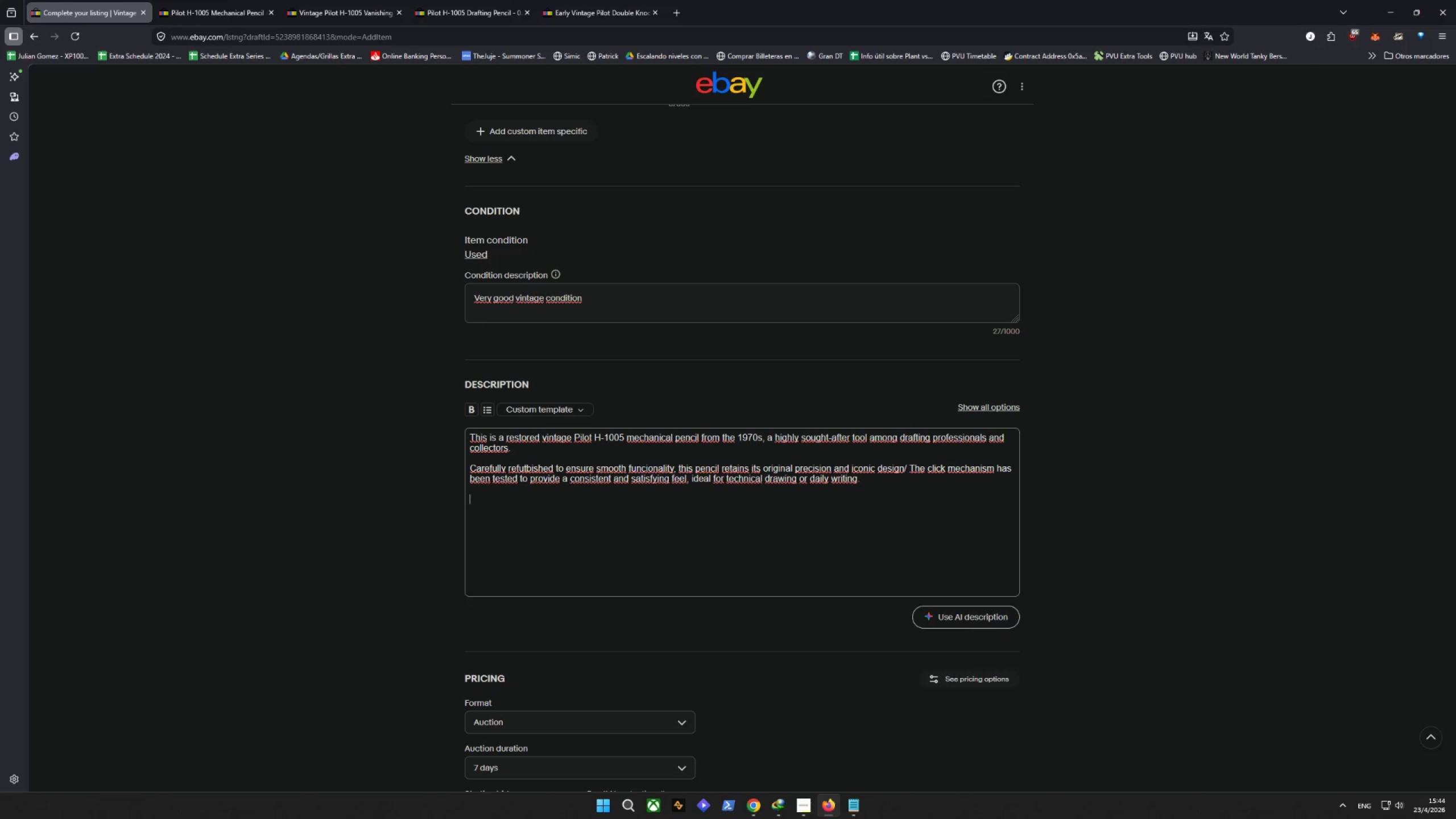 
type(Key Features>)
key(Backspace)
 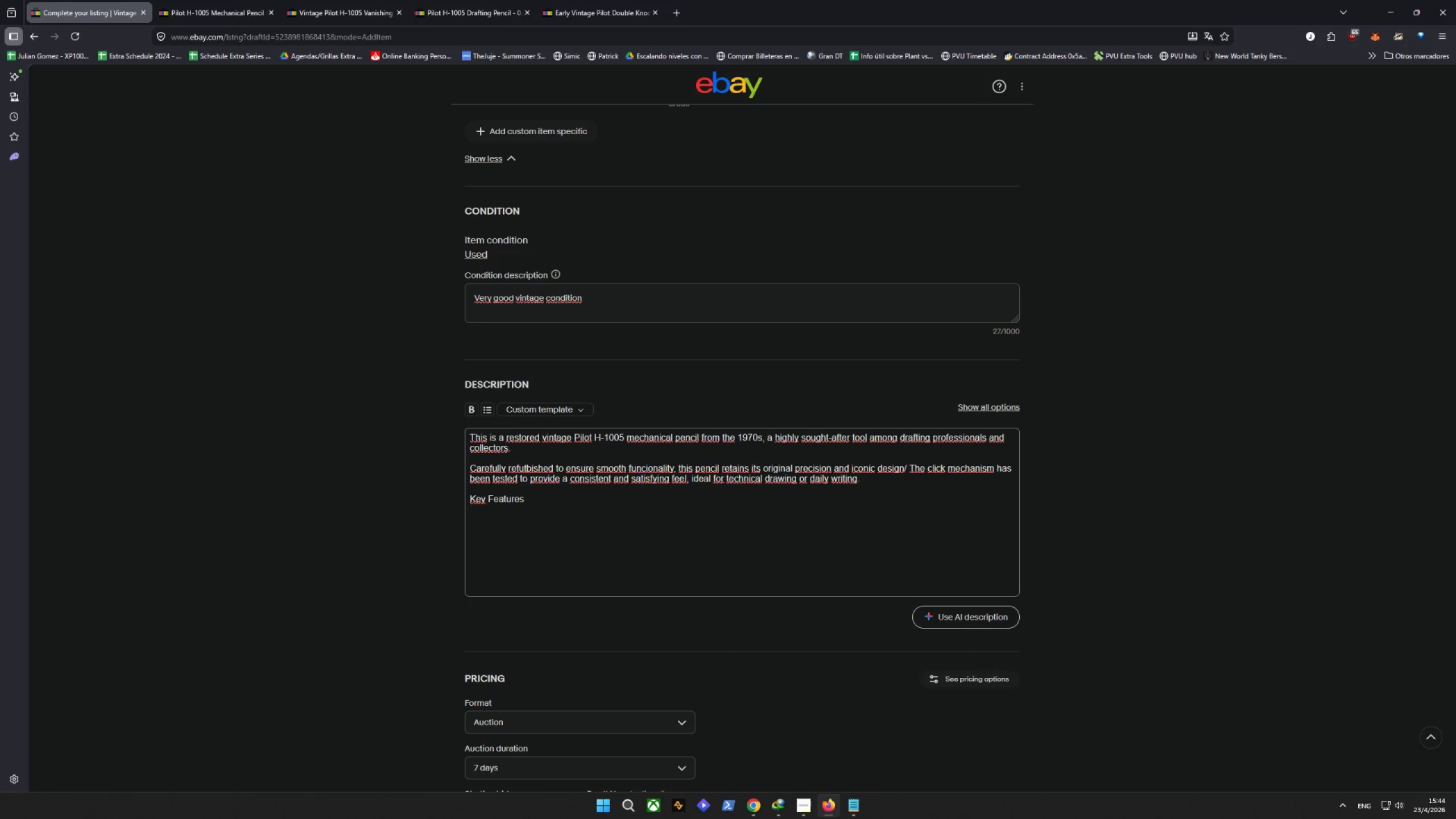 
left_click([1370, 811])
 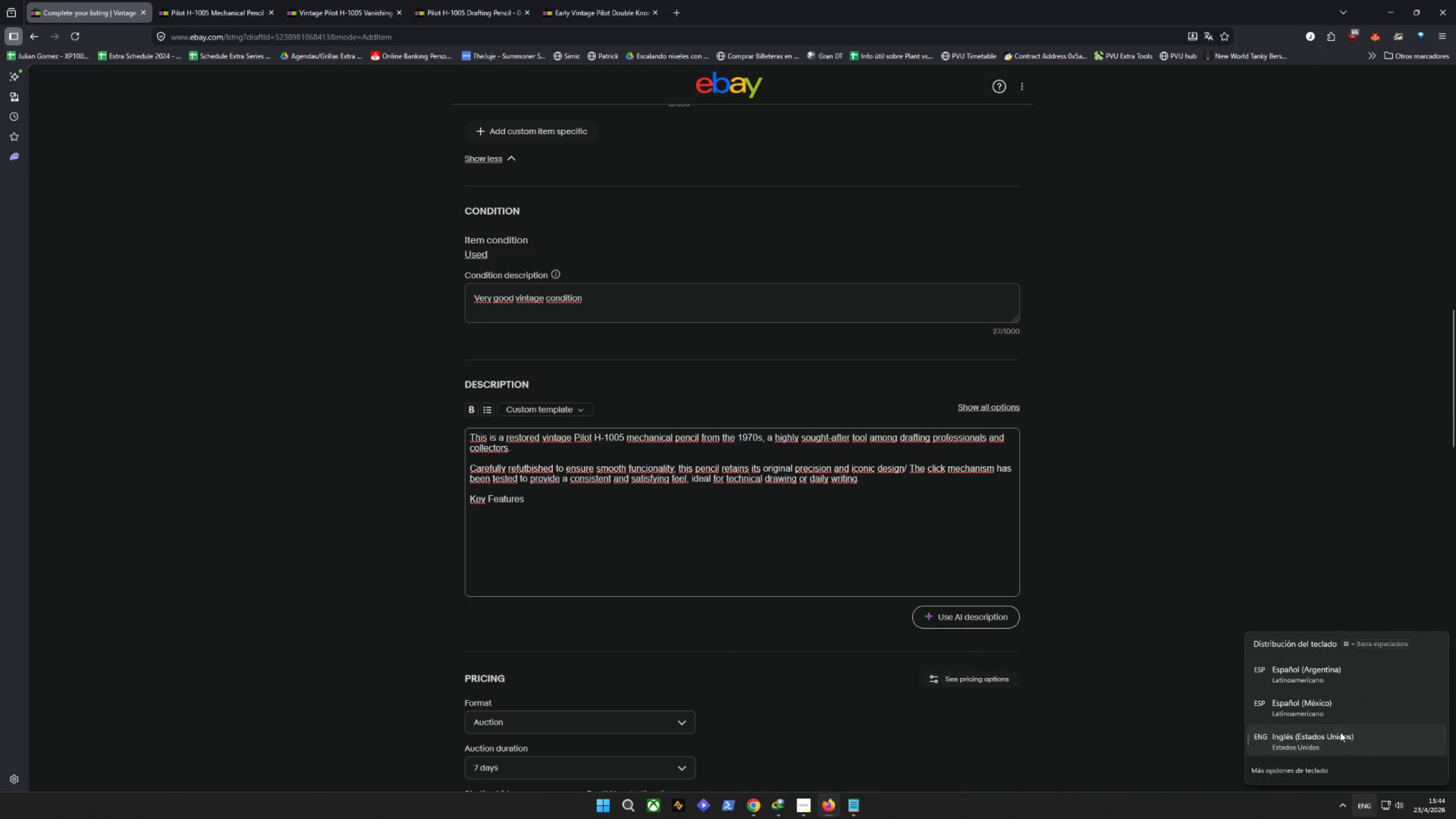 
left_click([1330, 711])
 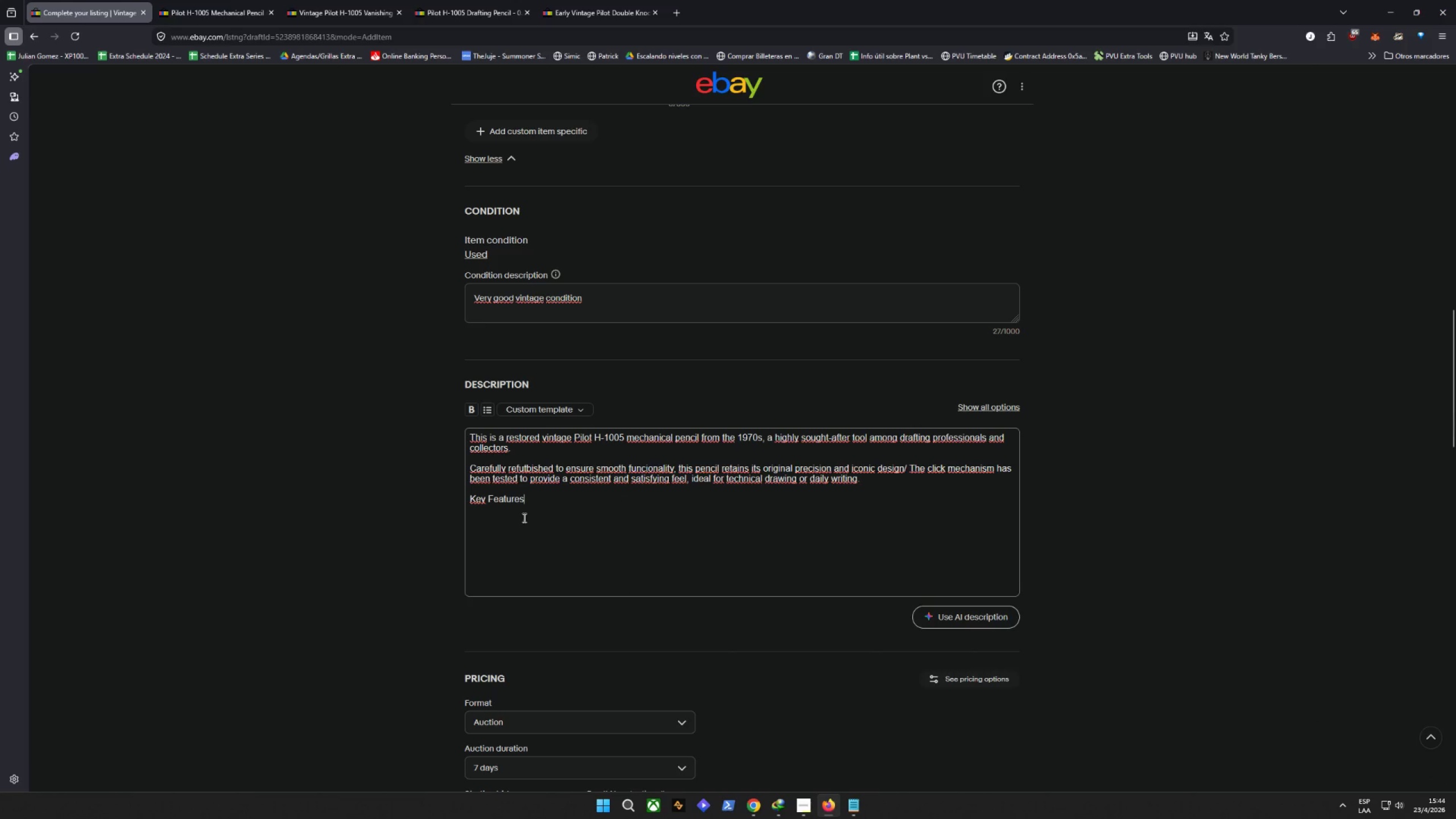 
left_click([575, 502])
 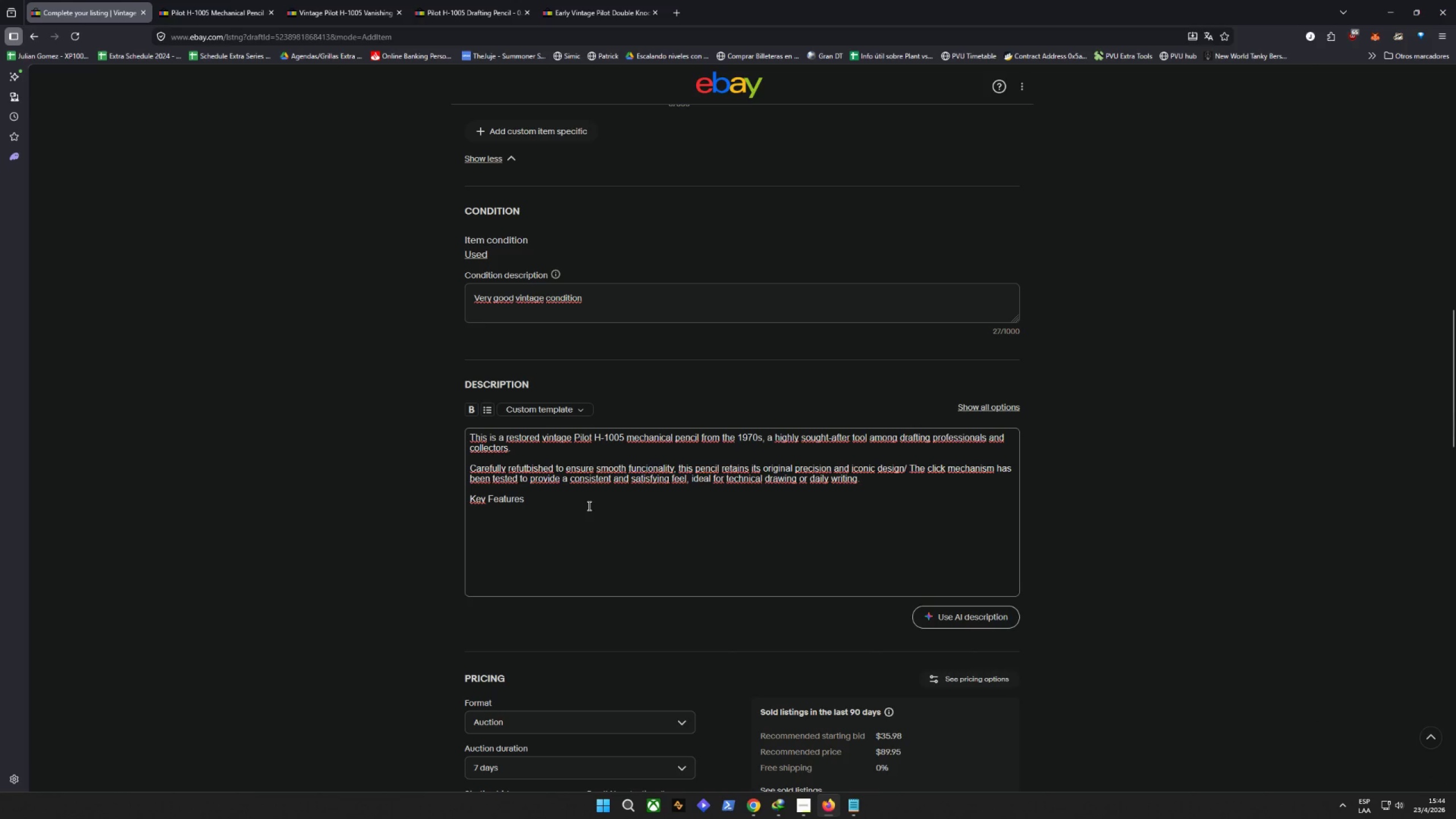 
key(Shift+ShiftRight)
 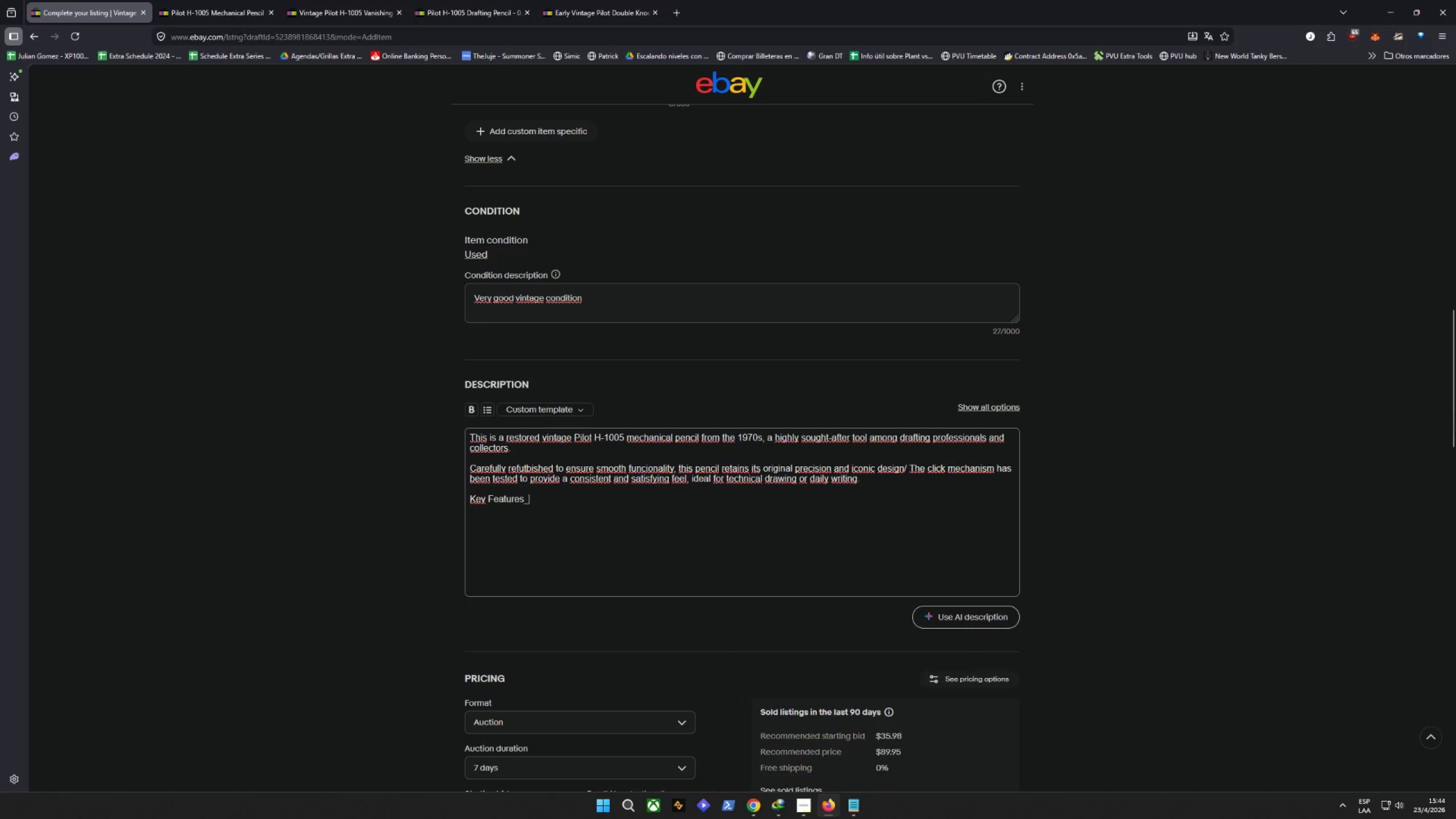 
key(Shift+Minus)
 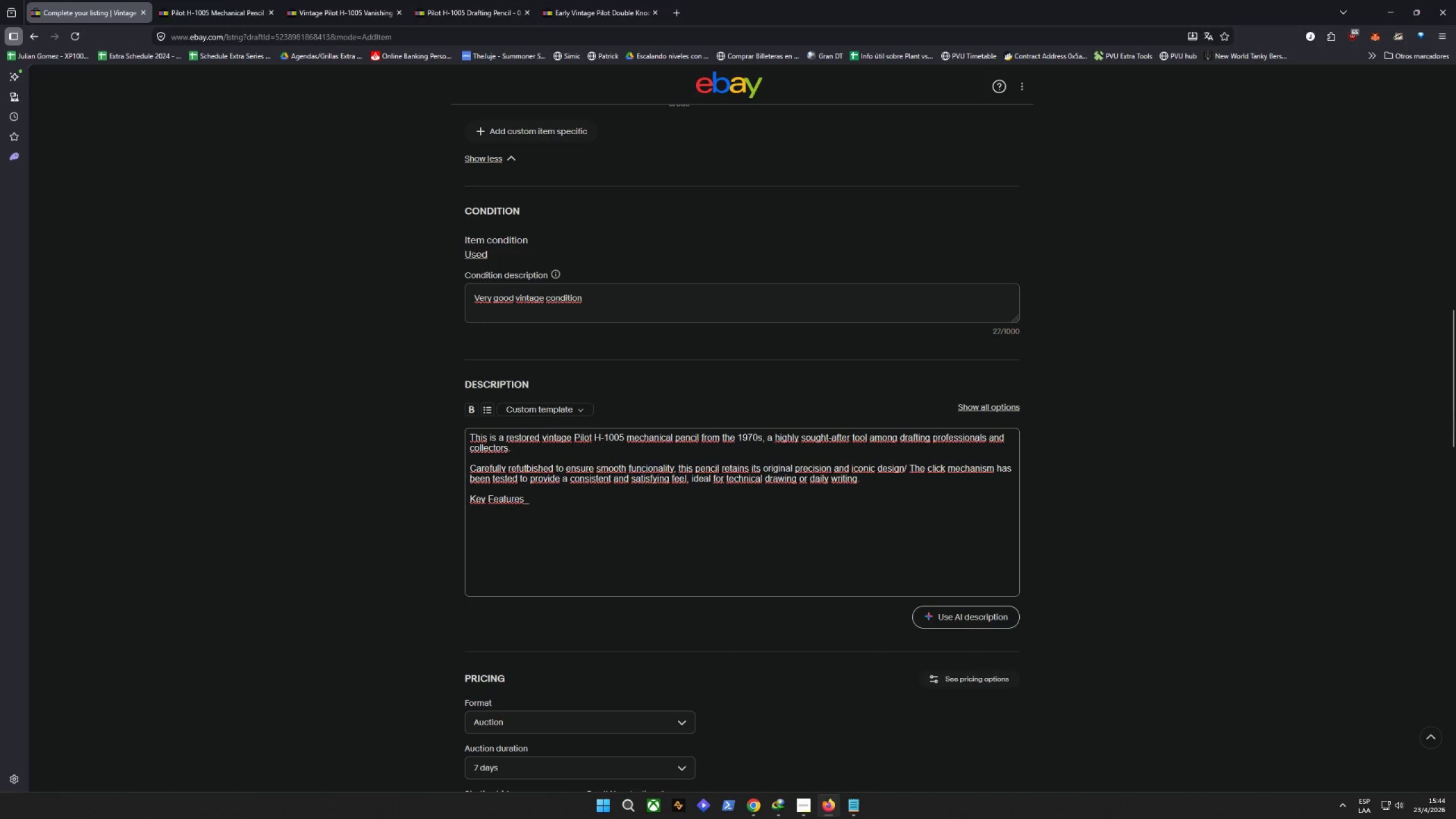 
key(Backspace)
 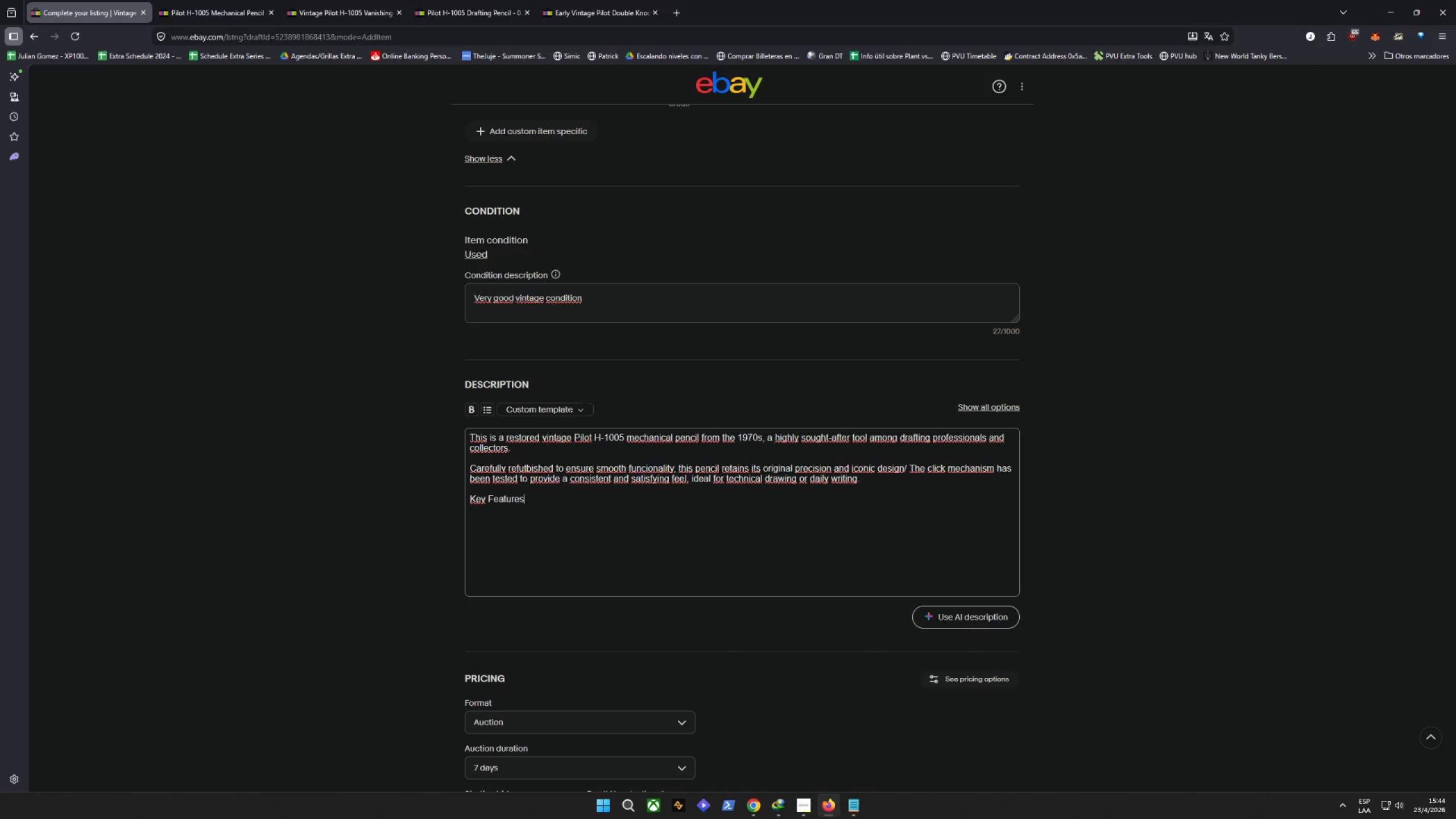 
key(Shift+Comma)
 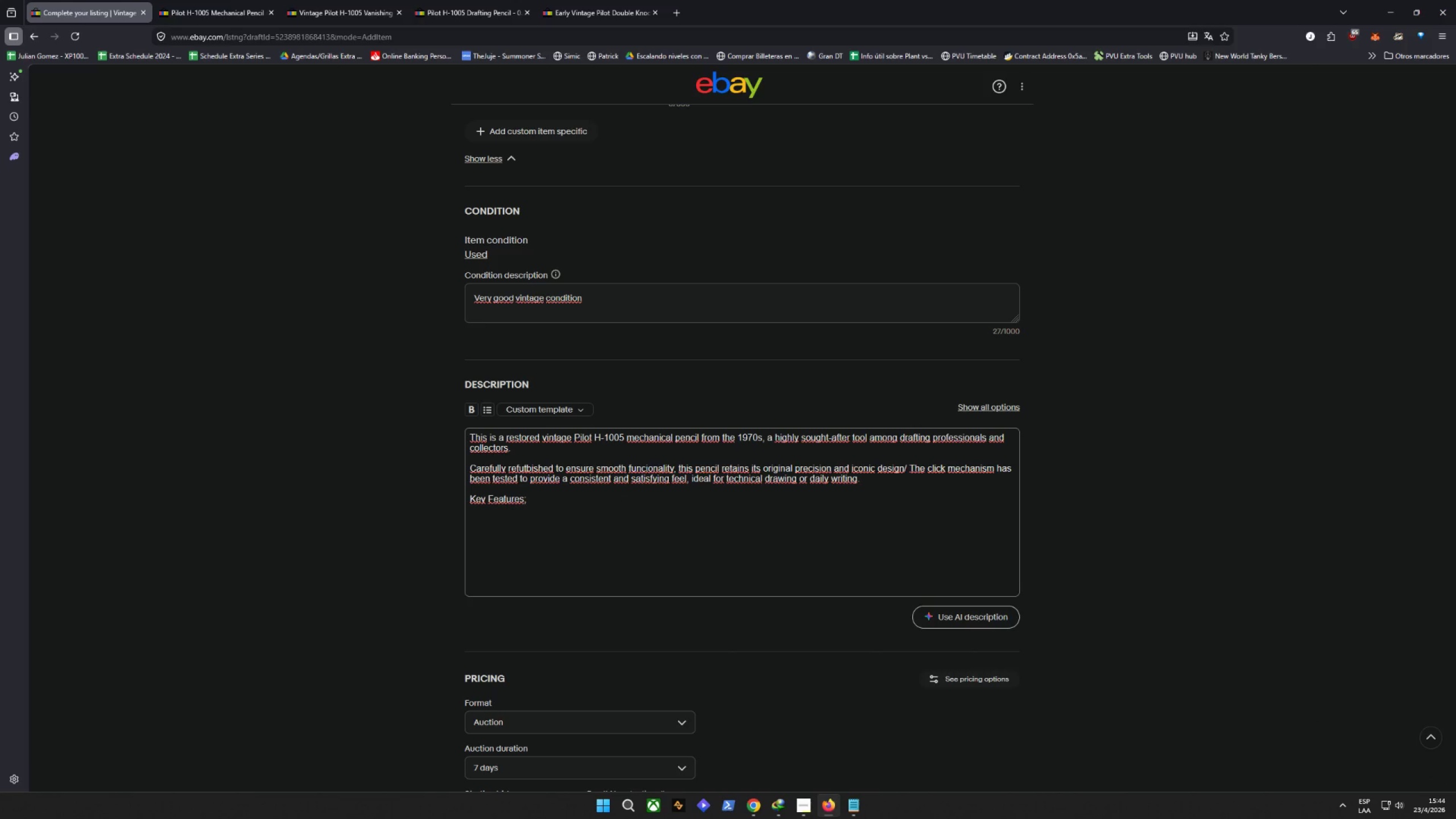 
key(Backspace)
 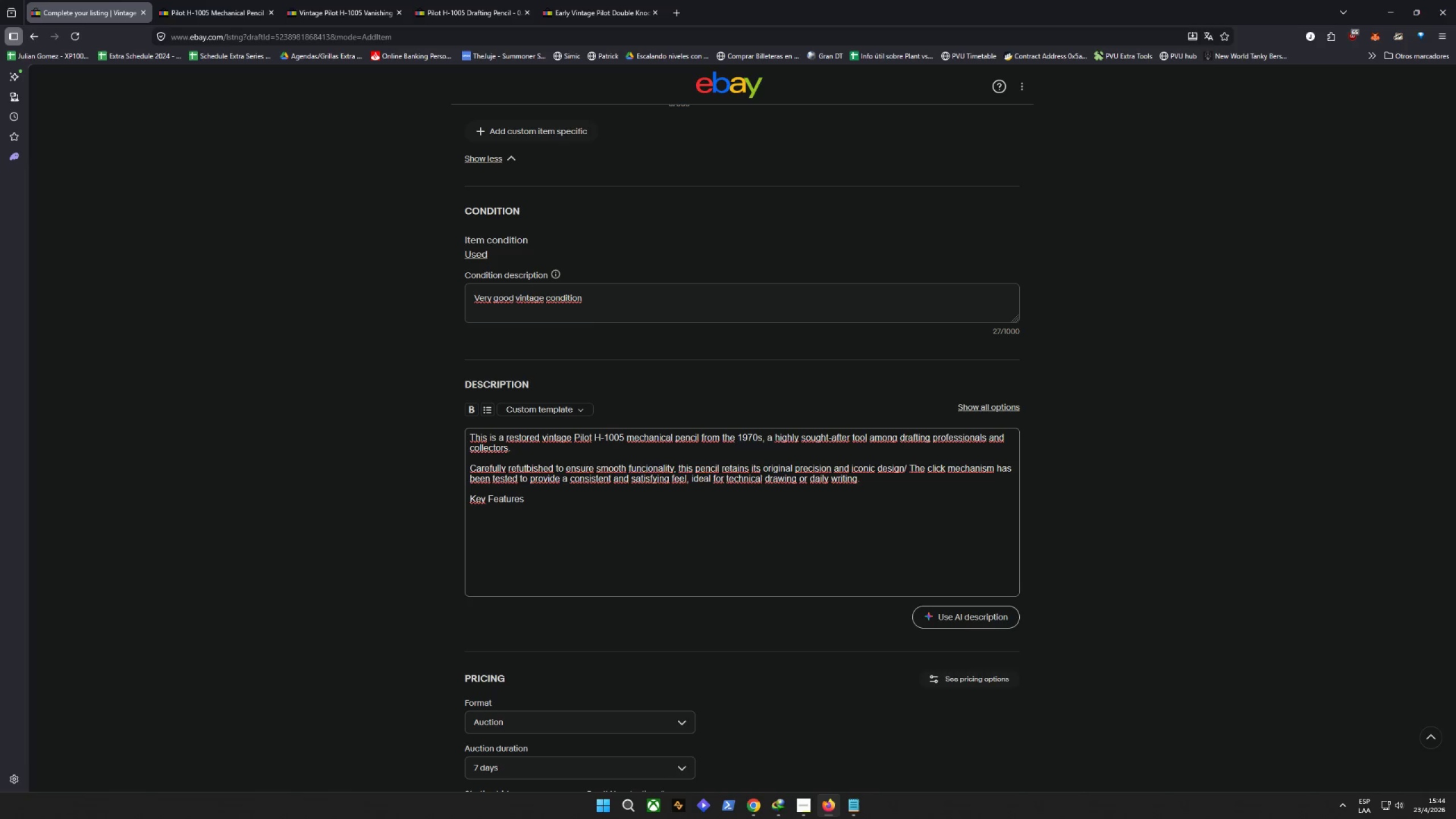 
key(Comma)
 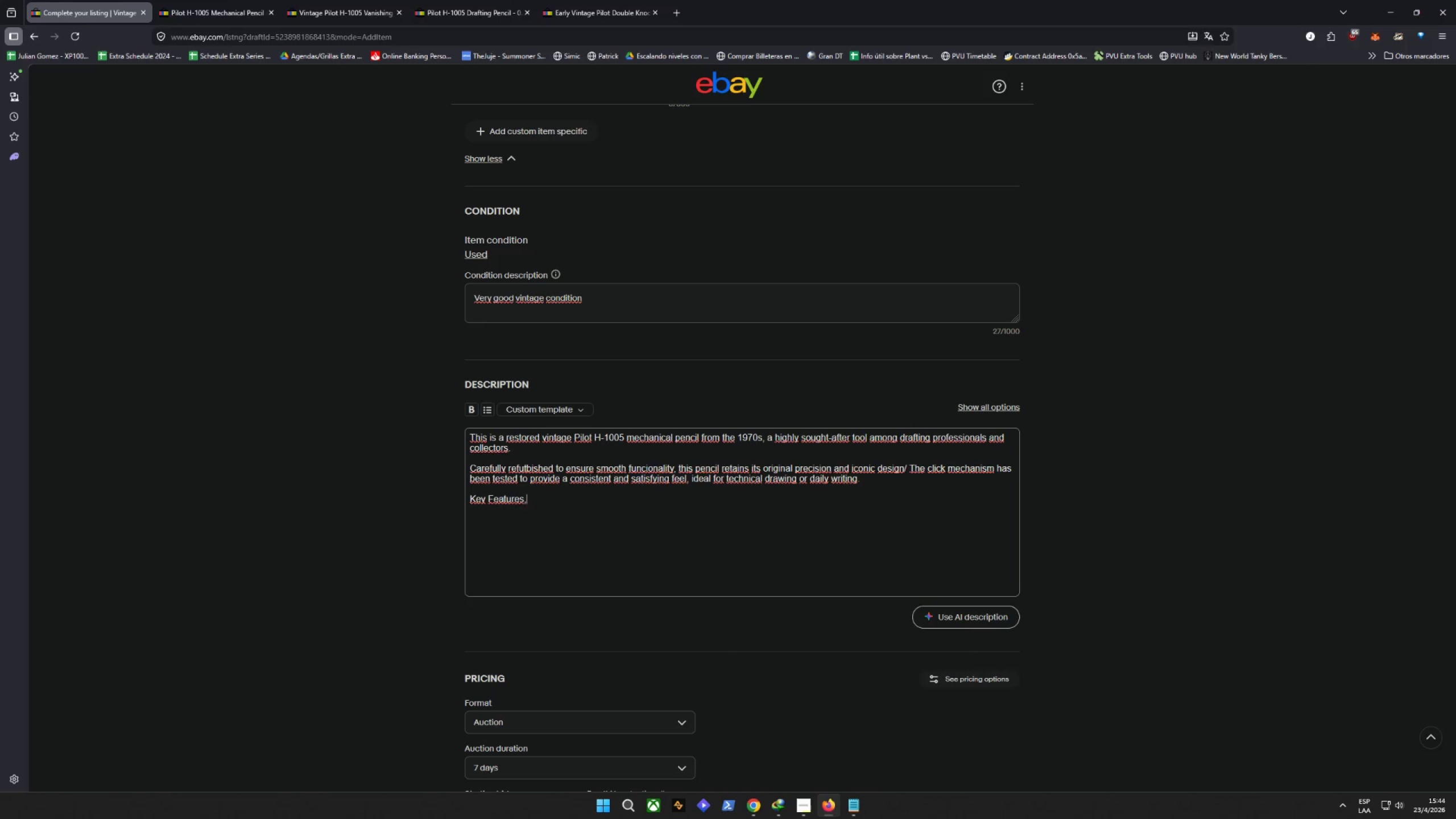 
key(Backspace)
 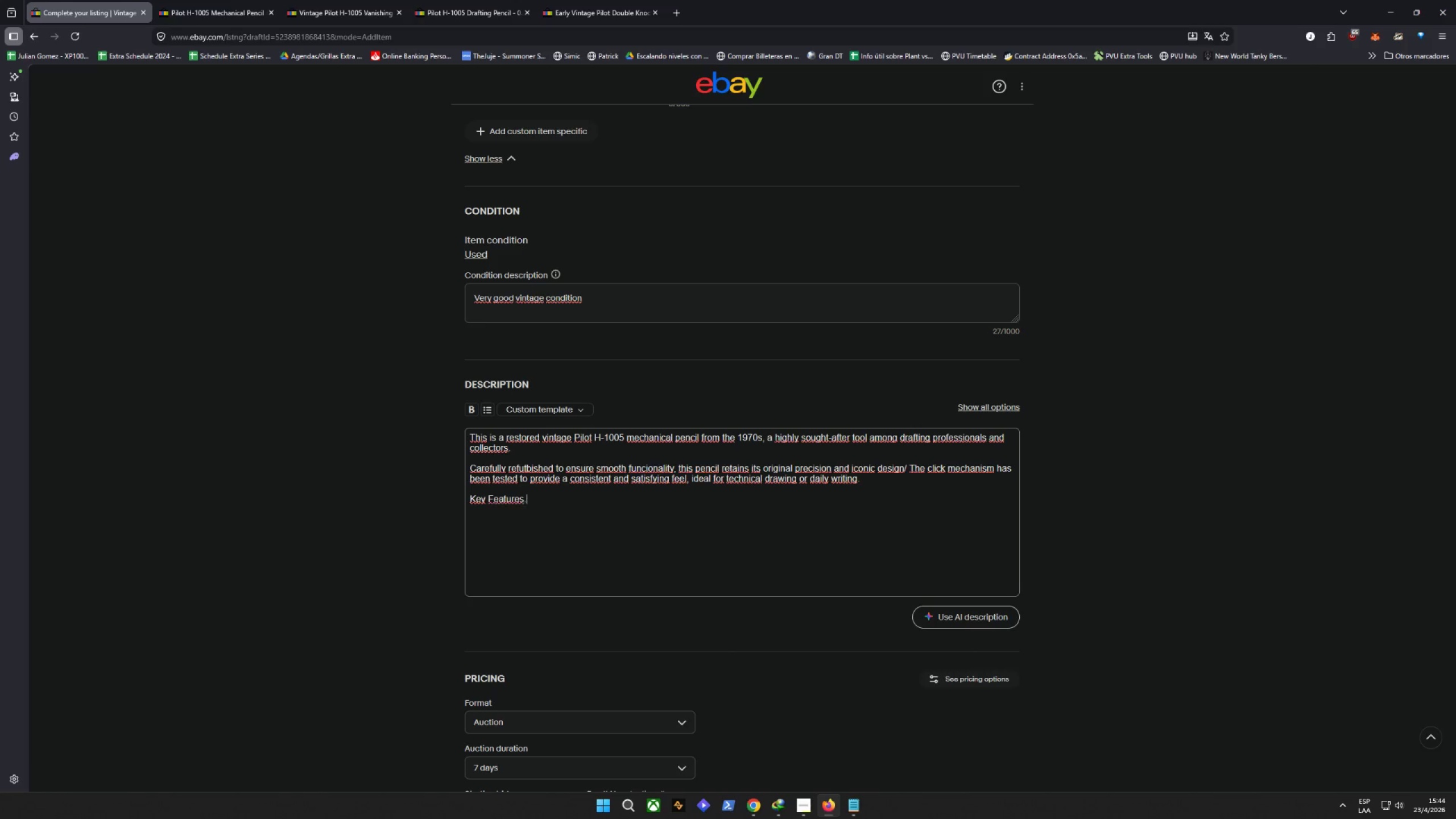 
key(Period)
 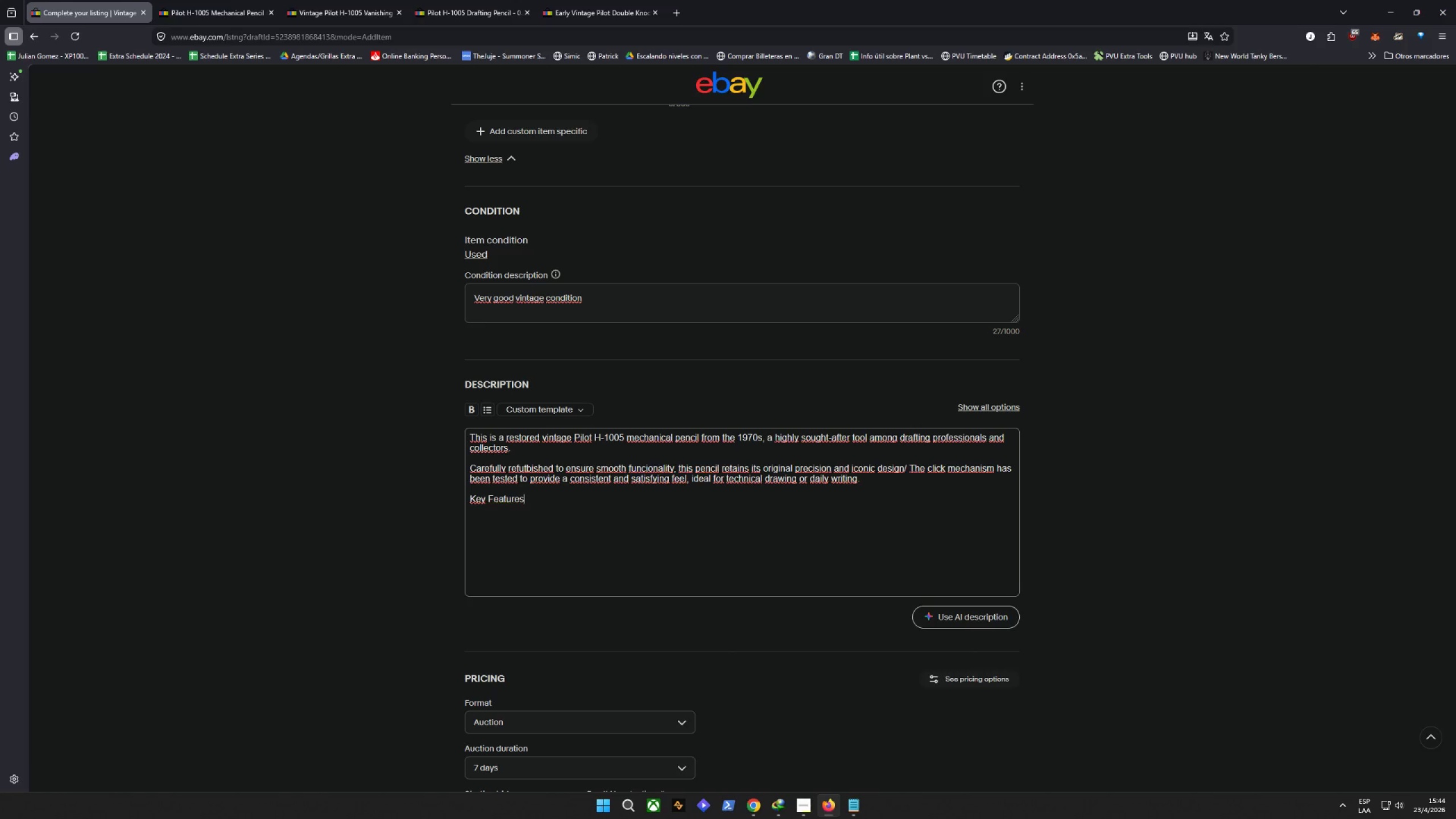 
key(Backspace)
 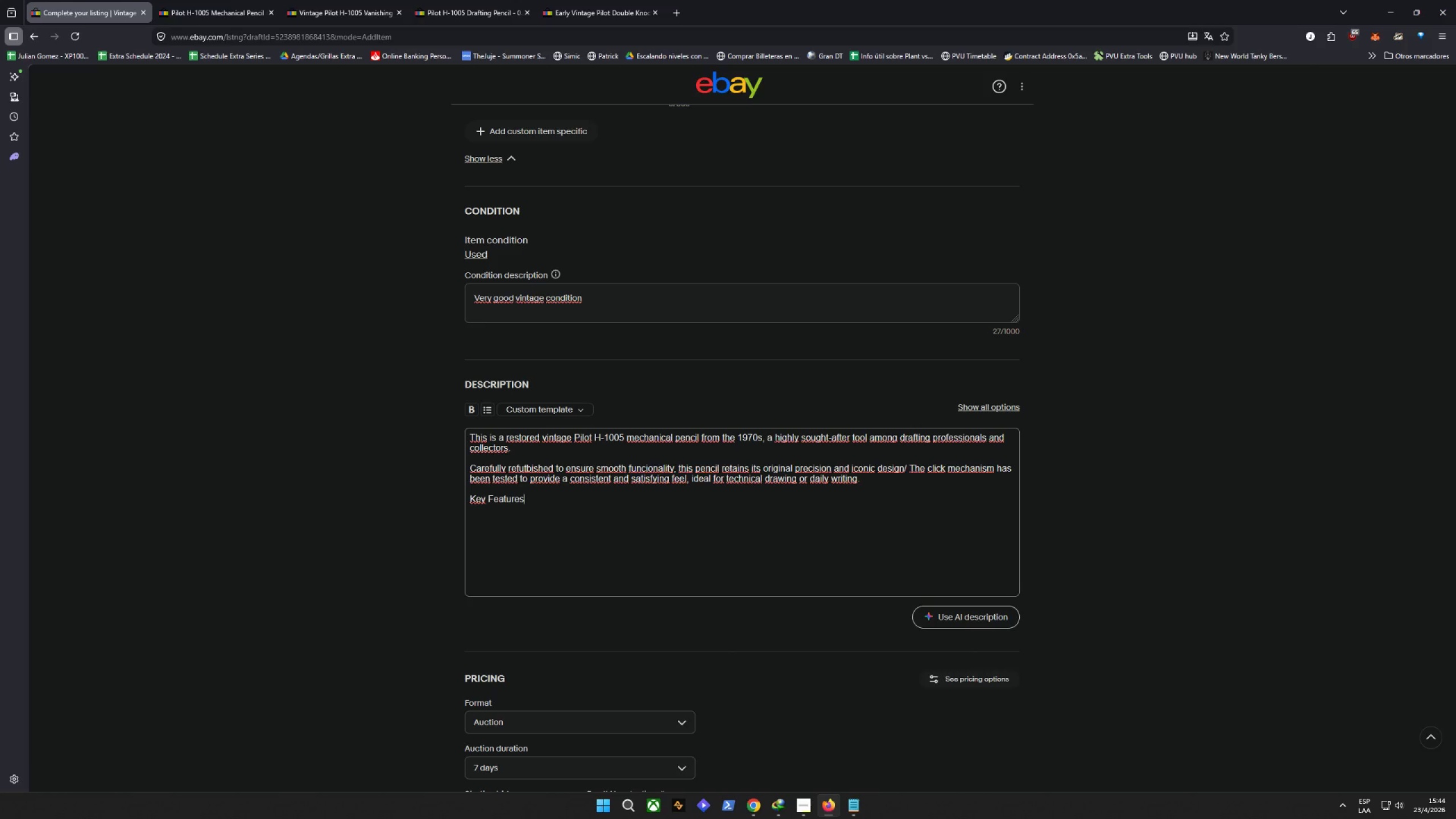 
key(Shift+Period)
 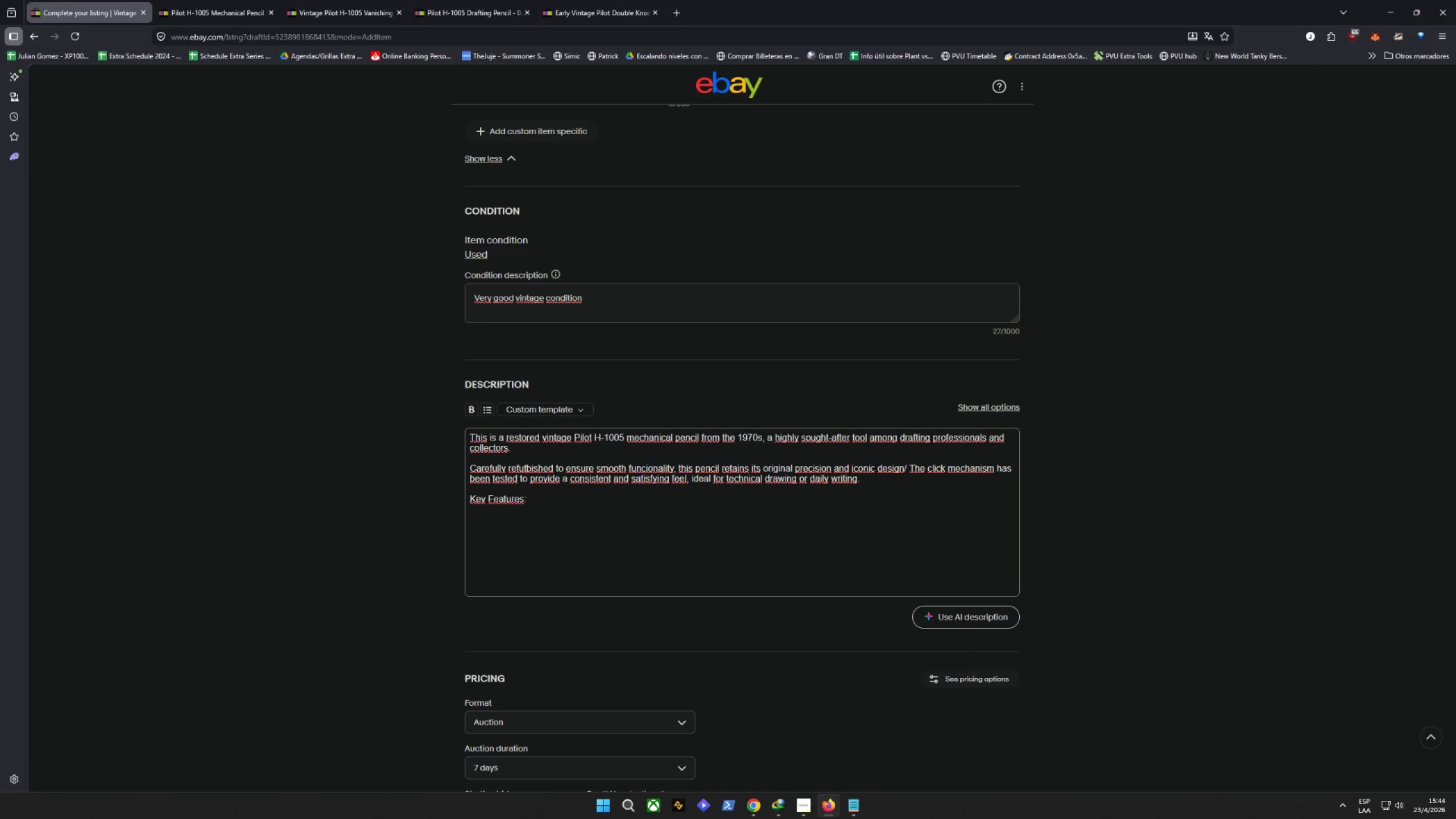 
key(Slash)
 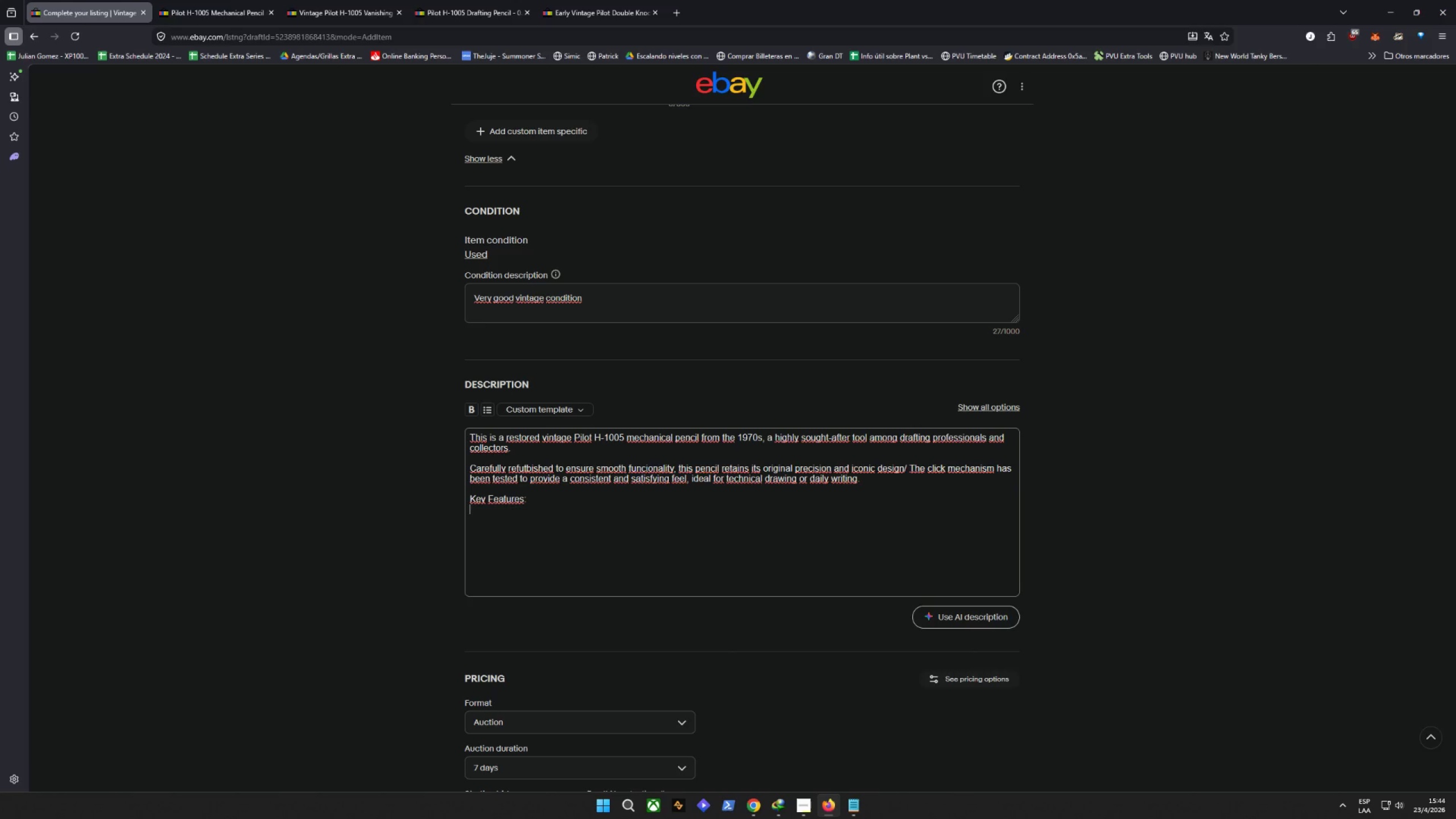 
key(Enter)
 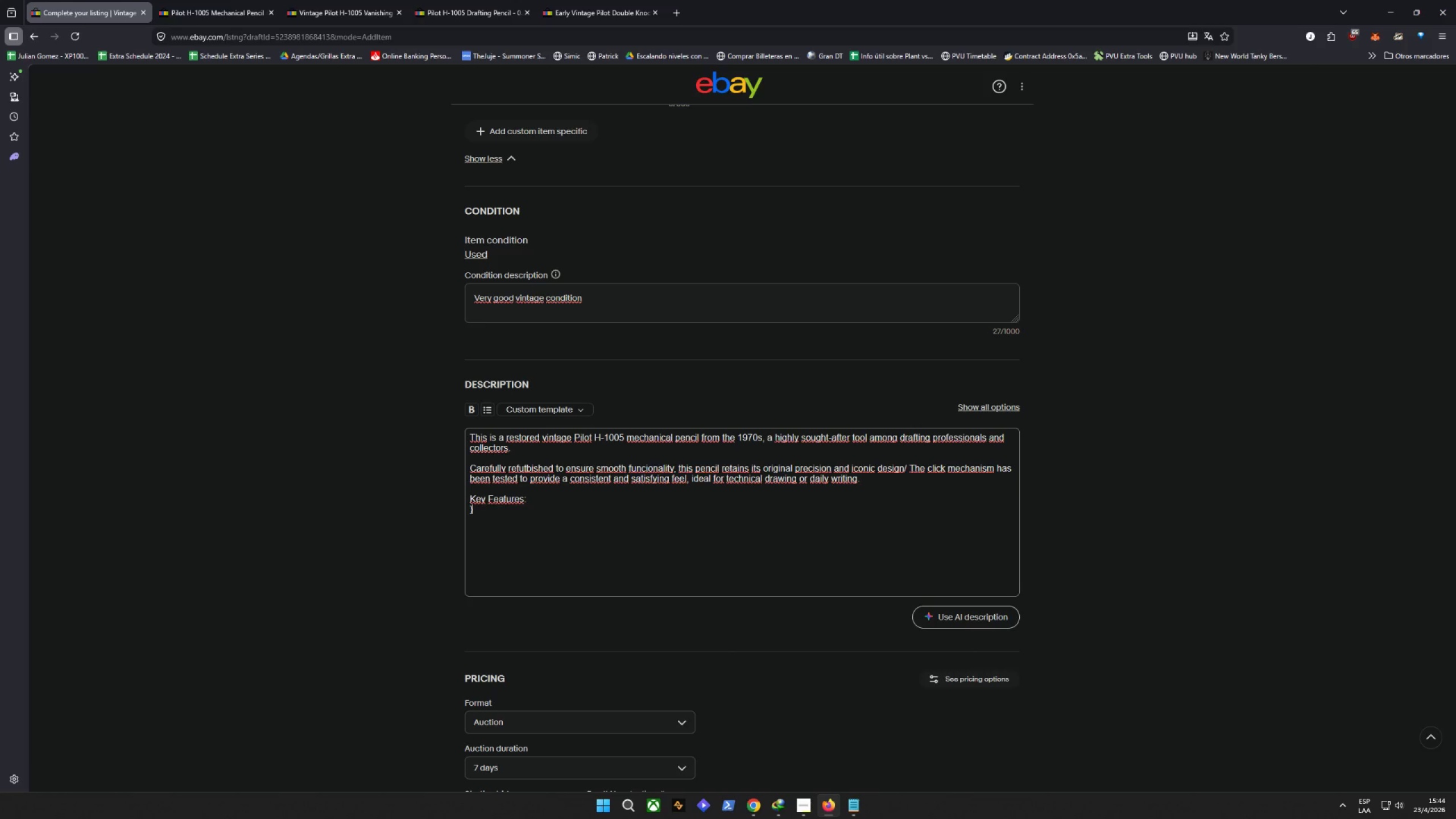 
key(Backspace)
 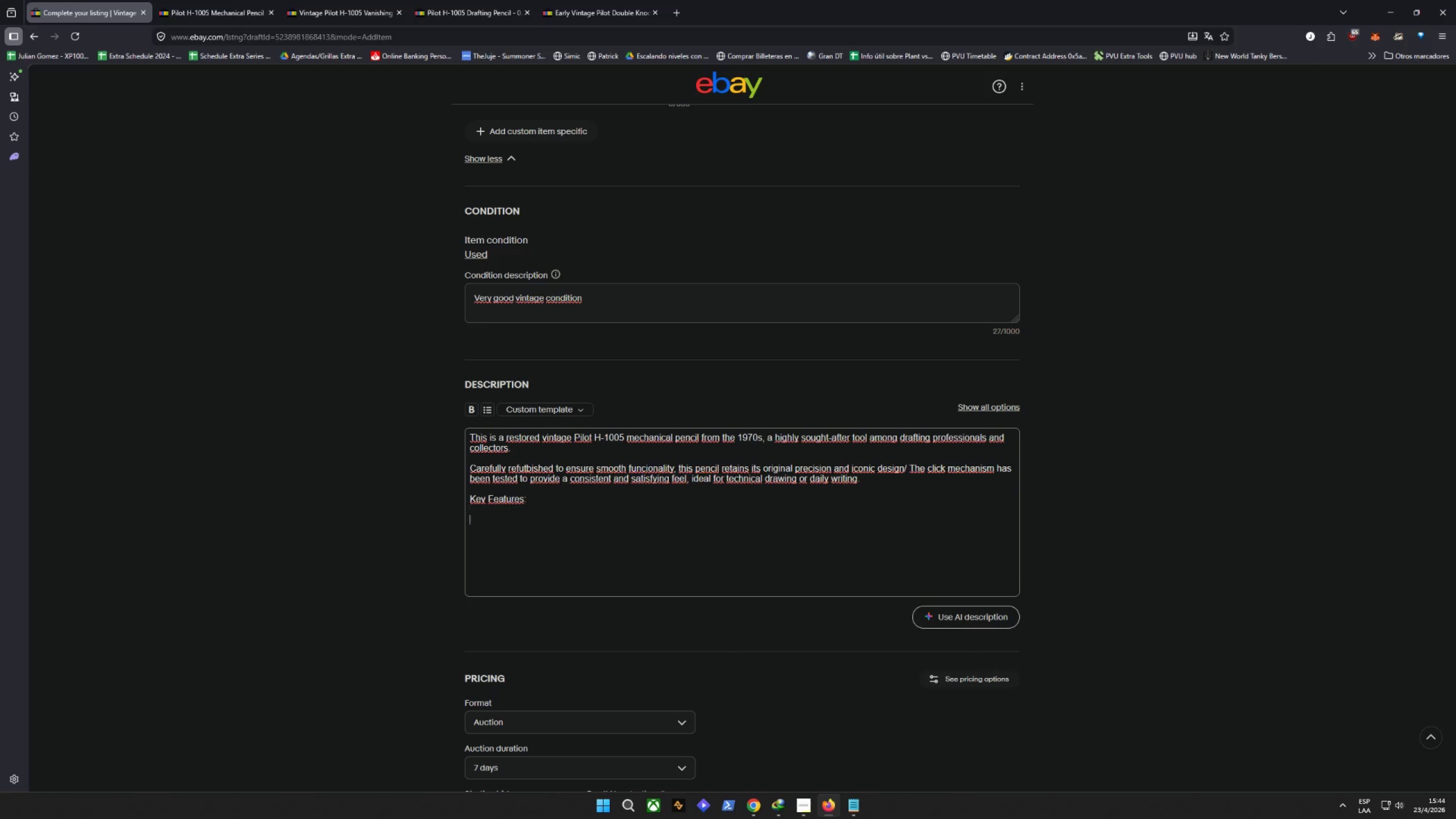 
key(Enter)
 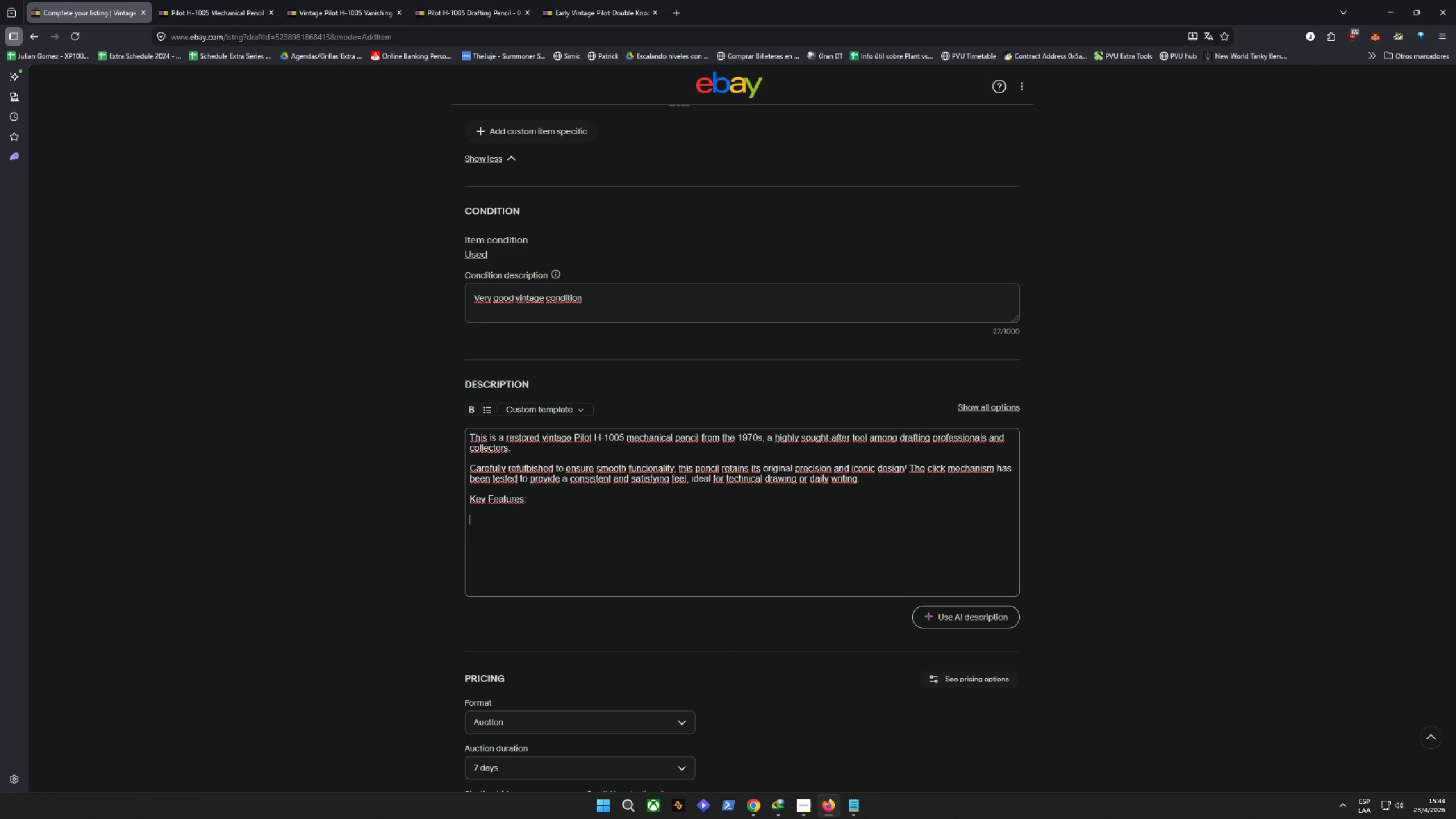 
left_click([487, 410])
 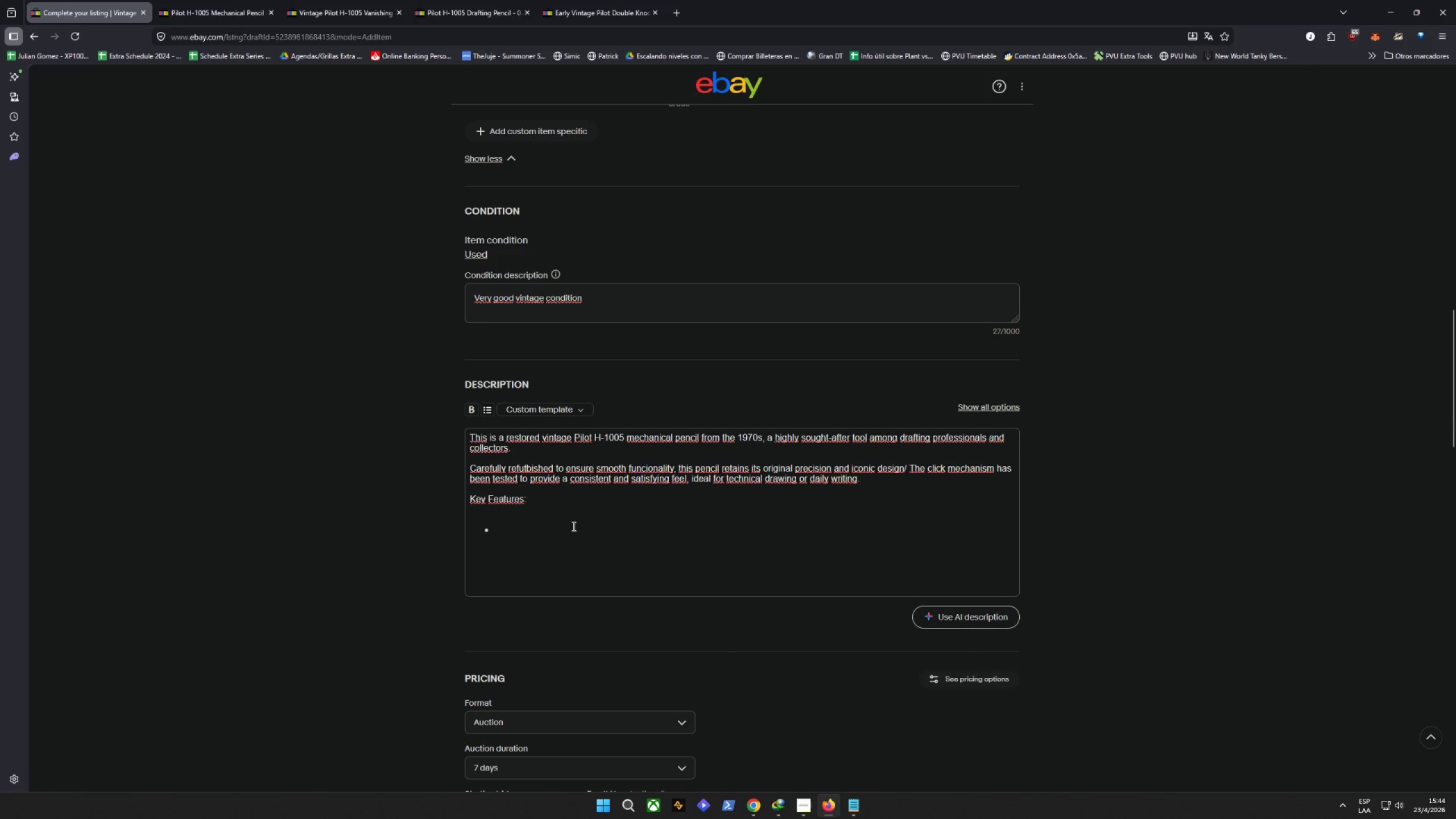 
left_click([573, 526])
 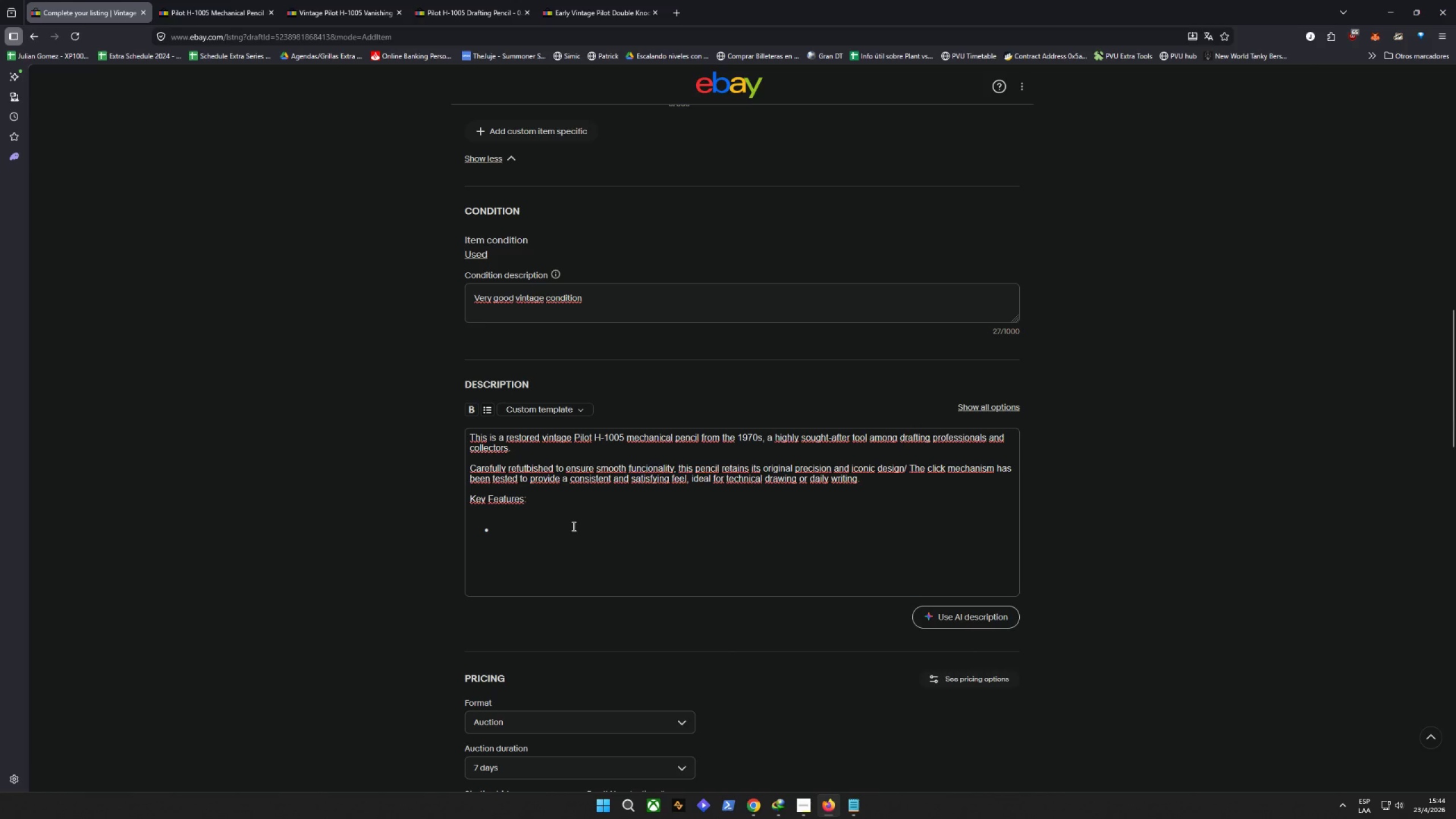 
type(AU)
key(Backspace)
type(uthentic 1970s )
 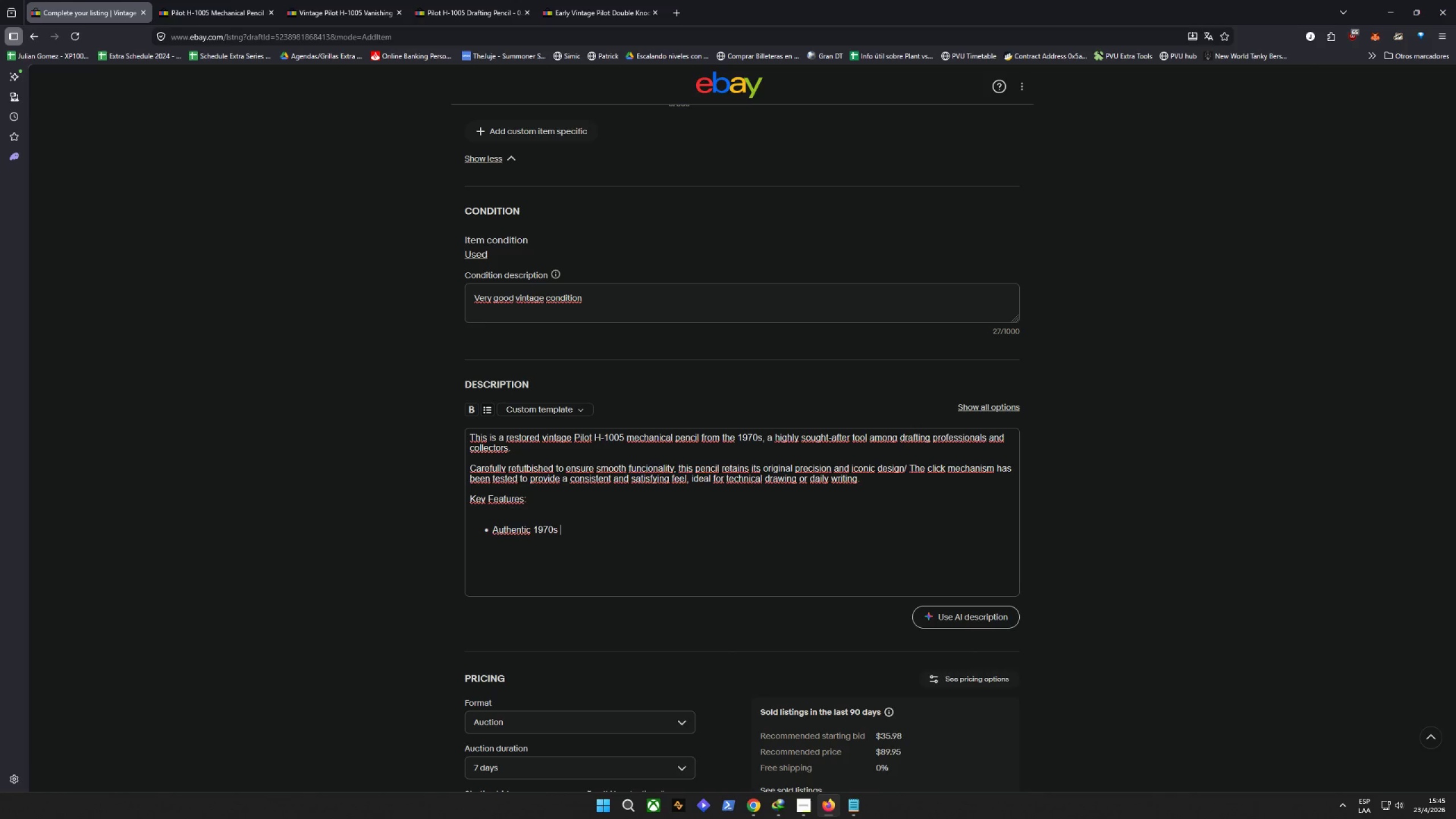 
type(Pio)
key(Backspace)
type(lot drafting pencil)
 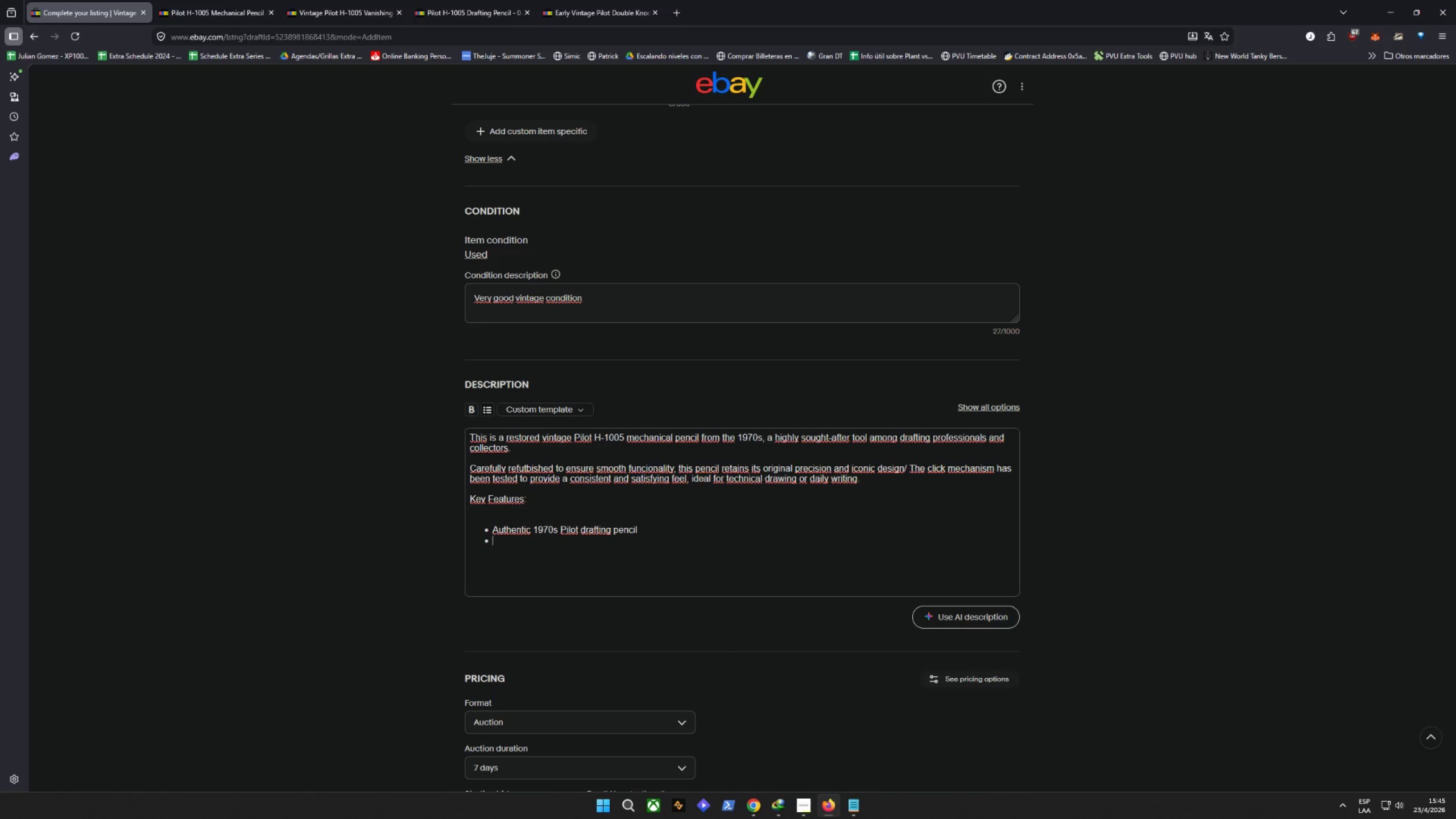 
key(Enter)
 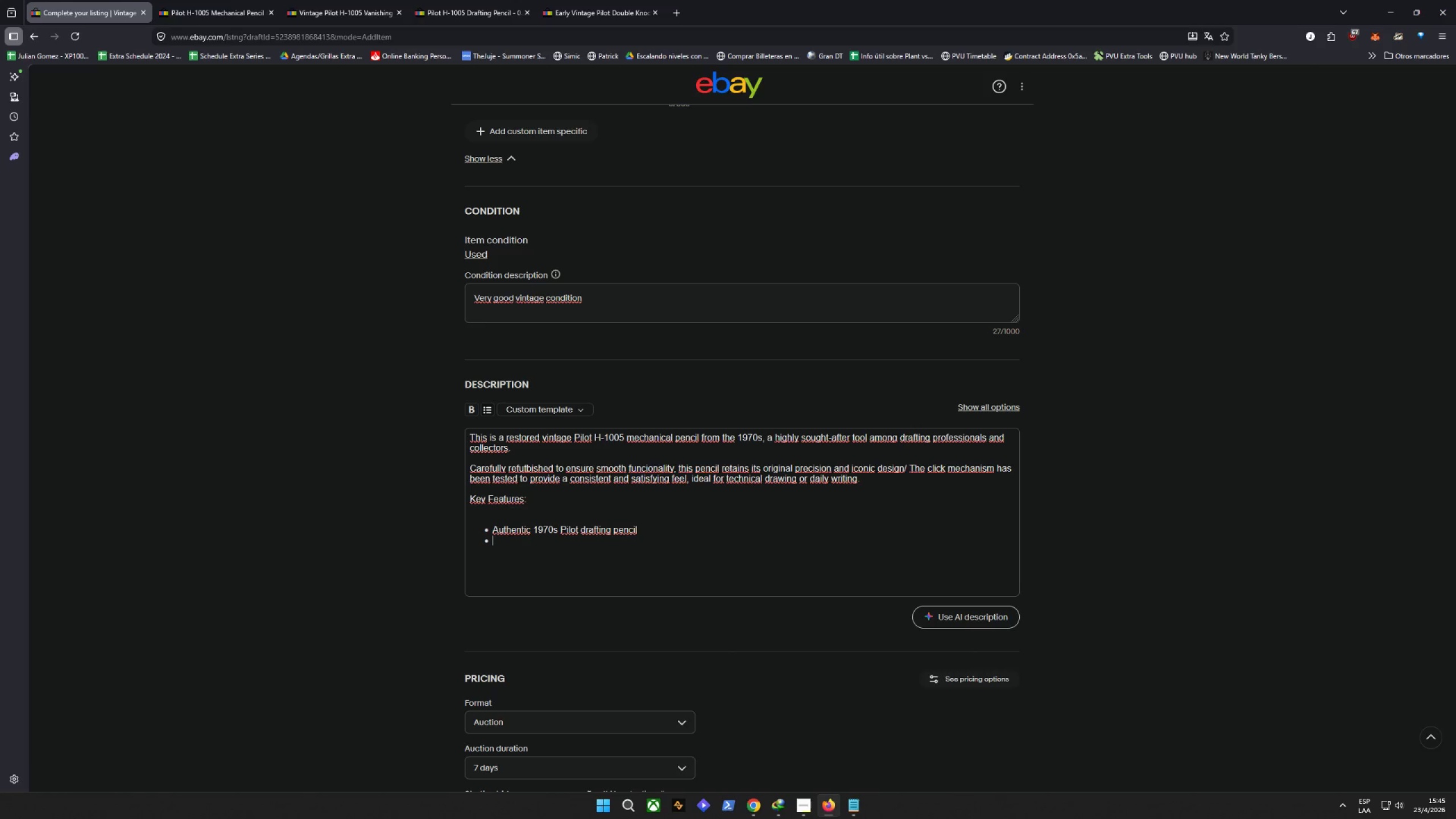 
type(Precision 0.5mm lead for detailed worf)
key(Backspace)
type(k)
 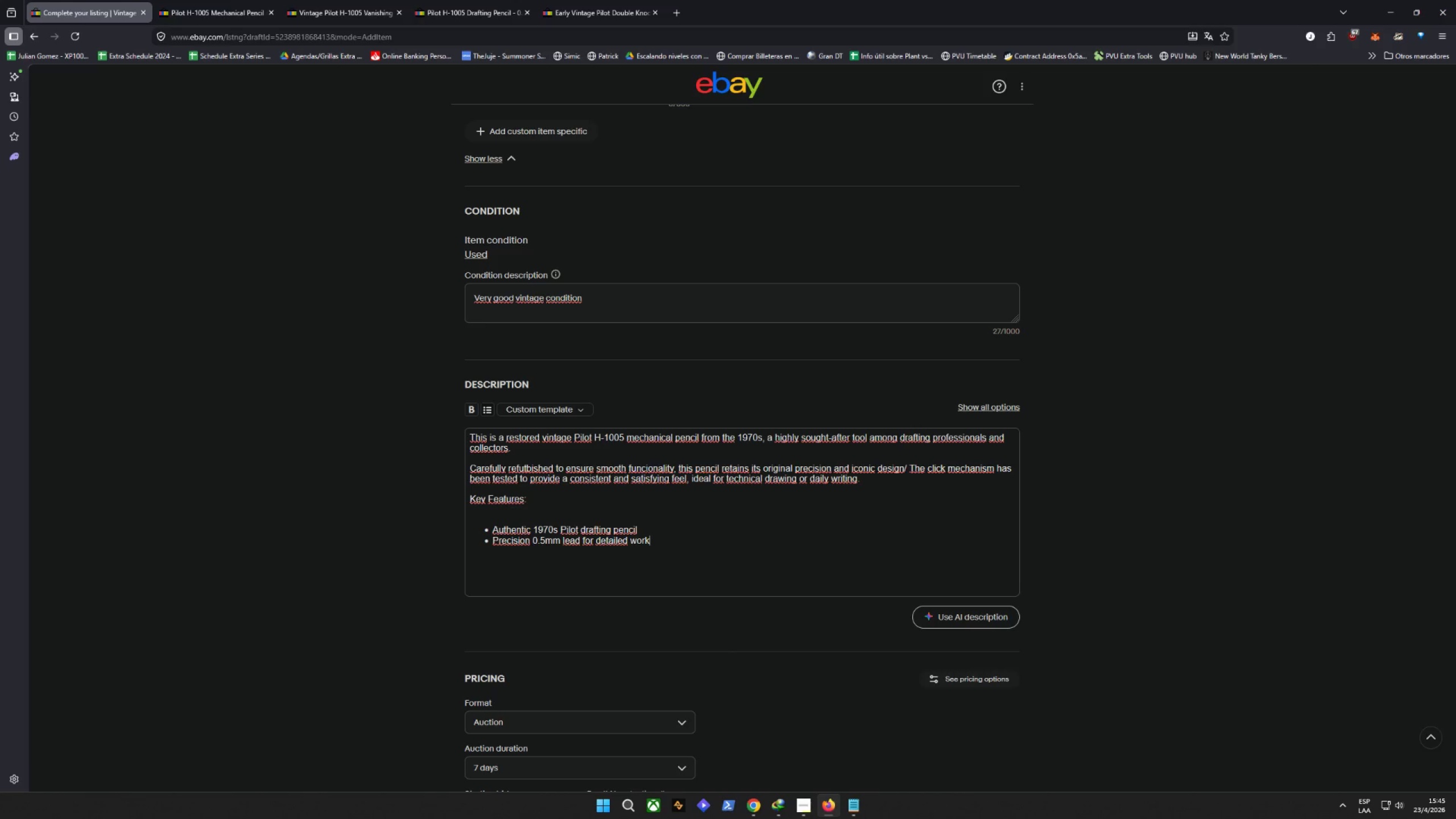 
key(Enter)
 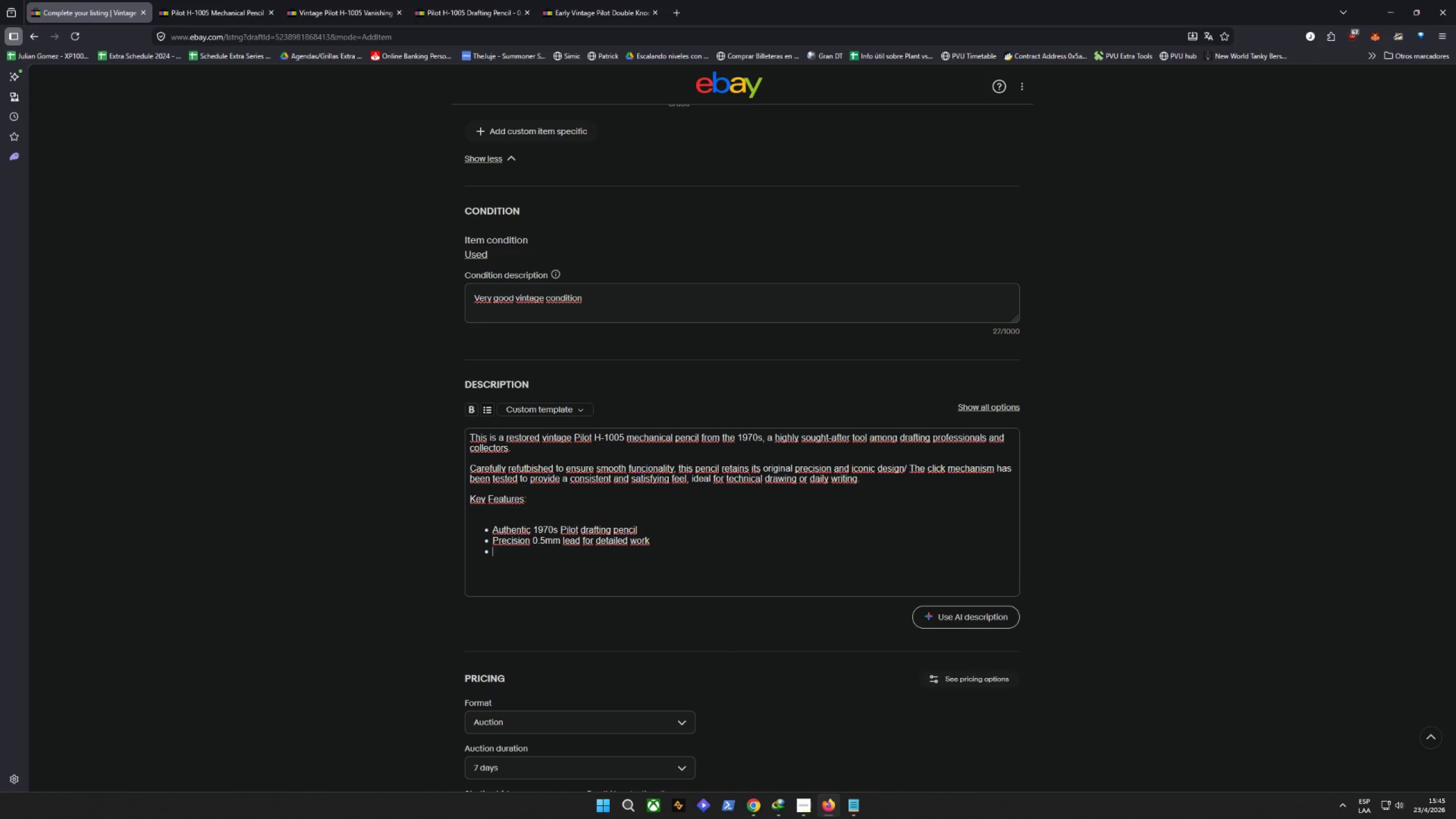 
type(s)
key(Backspace)
type(Smooth AND TE)
key(Backspace)
key(Backspace)
type(REL)
key(Backspace)
key(Backspace)
key(Backspace)
key(Backspace)
key(Backspace)
key(Backspace)
key(Backspace)
type(and reliable click mechanism,)
key(Backspace)
 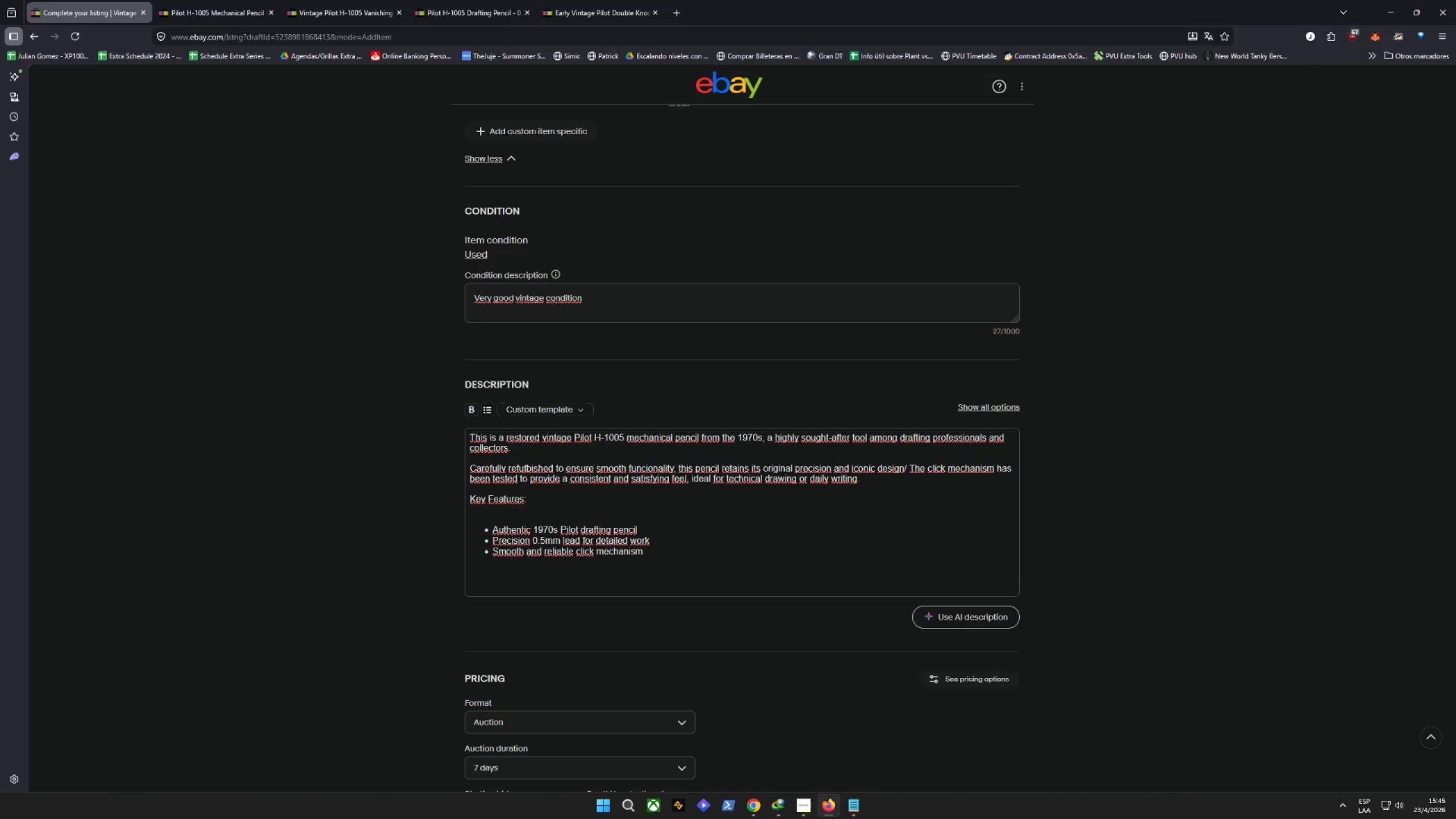 
key(Enter)
 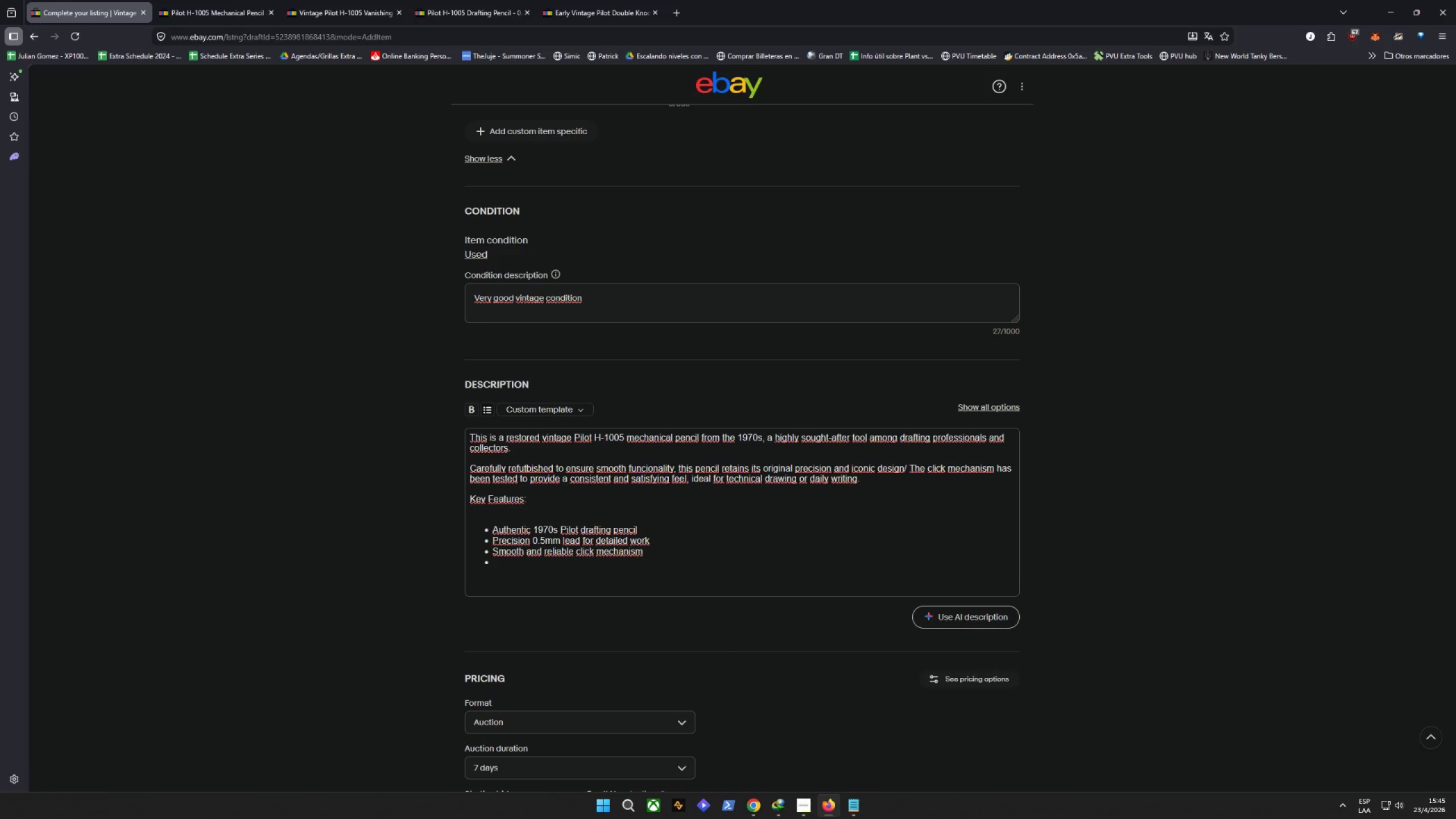 
type(Restored and cleaned for optimal performance)
 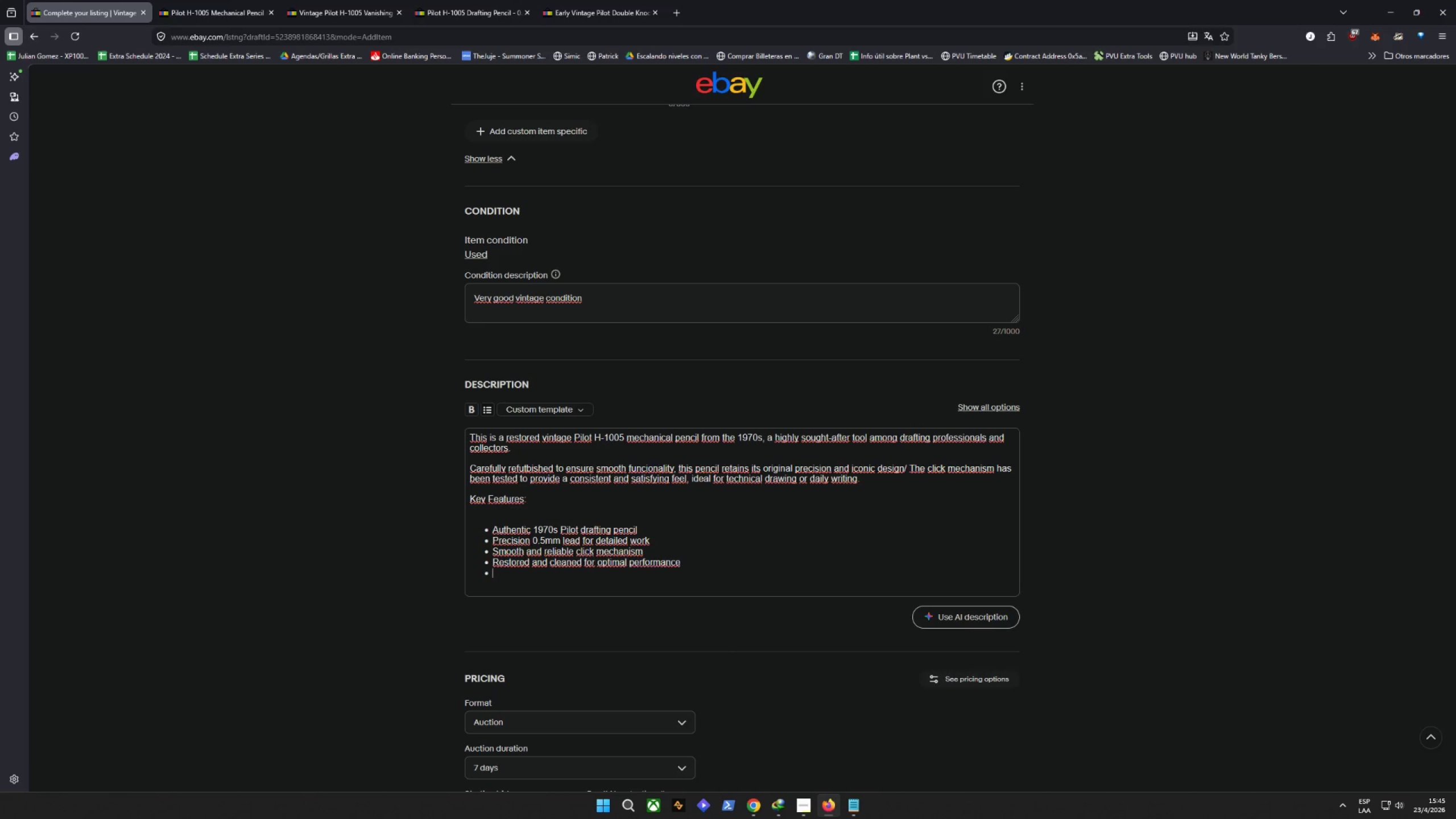 
key(Enter)
 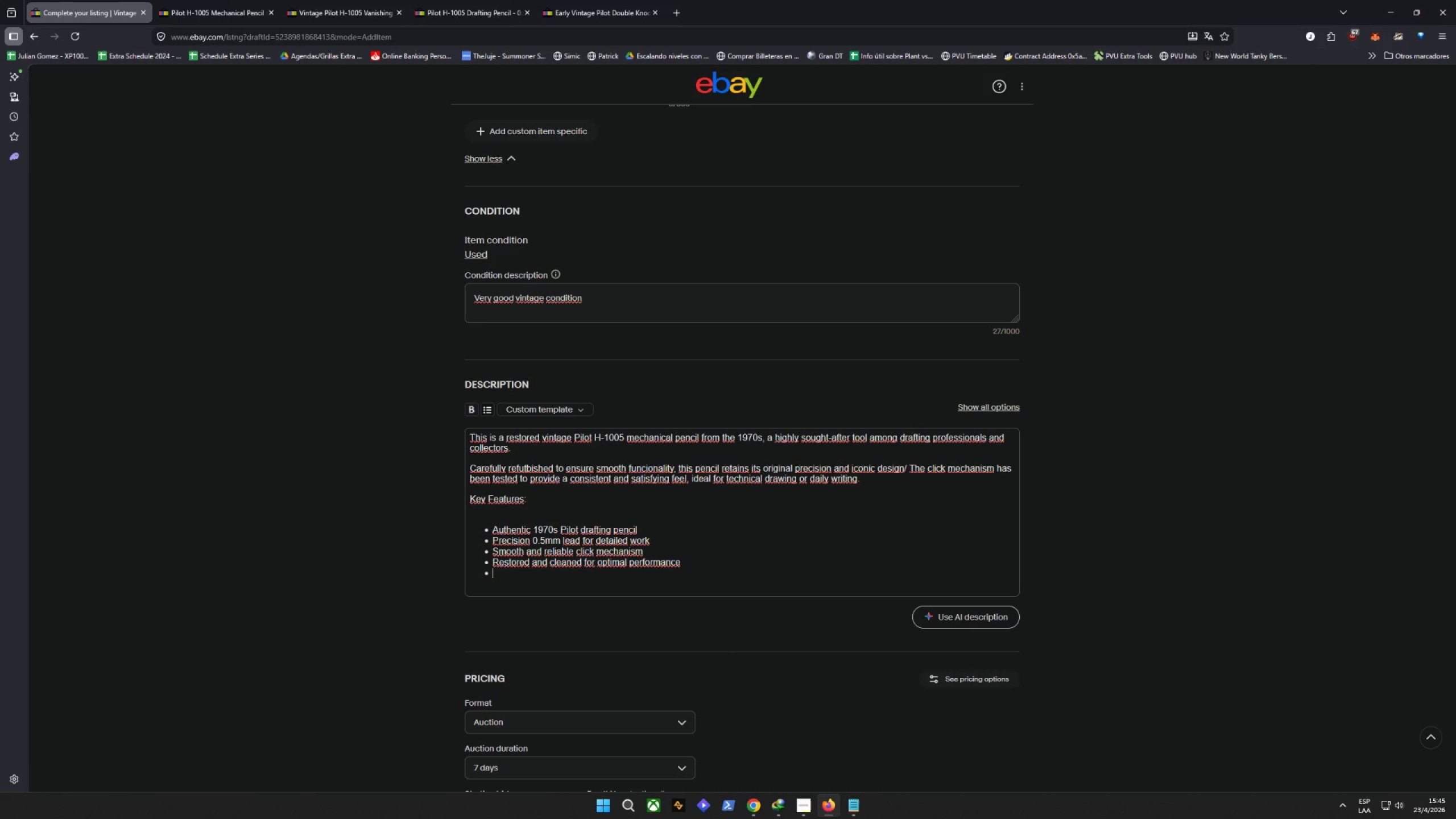 
type(Made in Japan)
 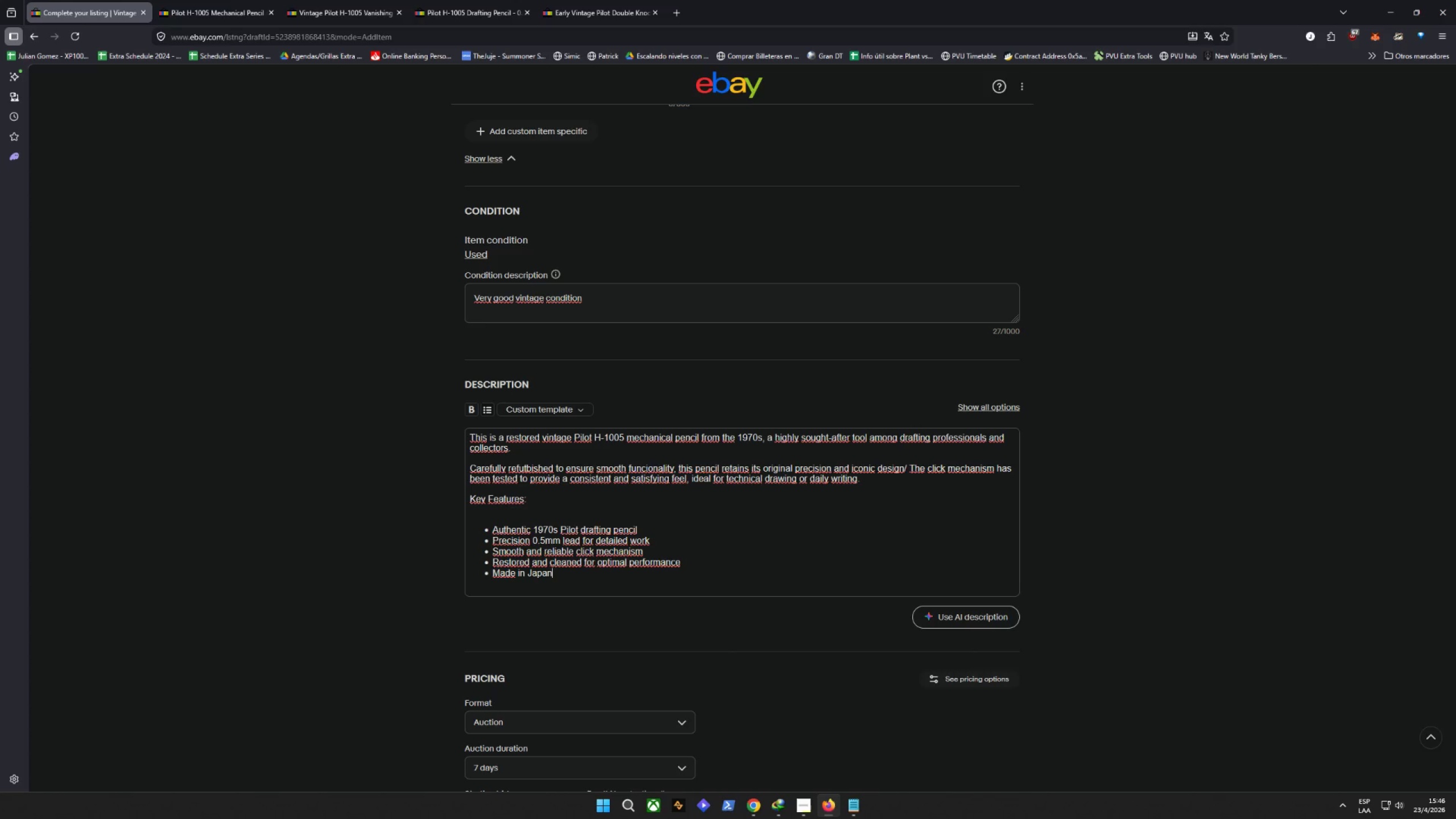 
key(Enter)
 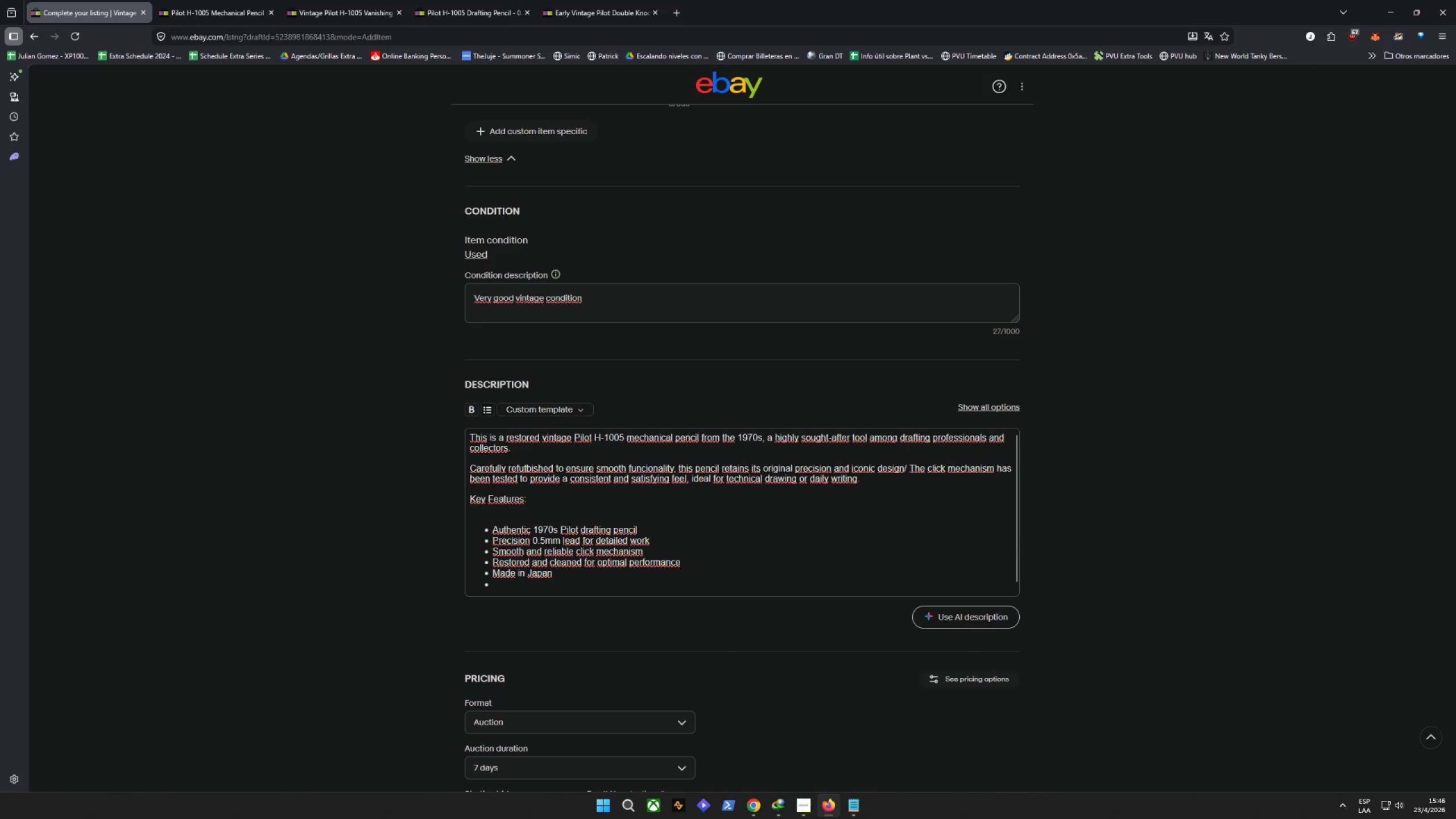 
key(Backspace)
 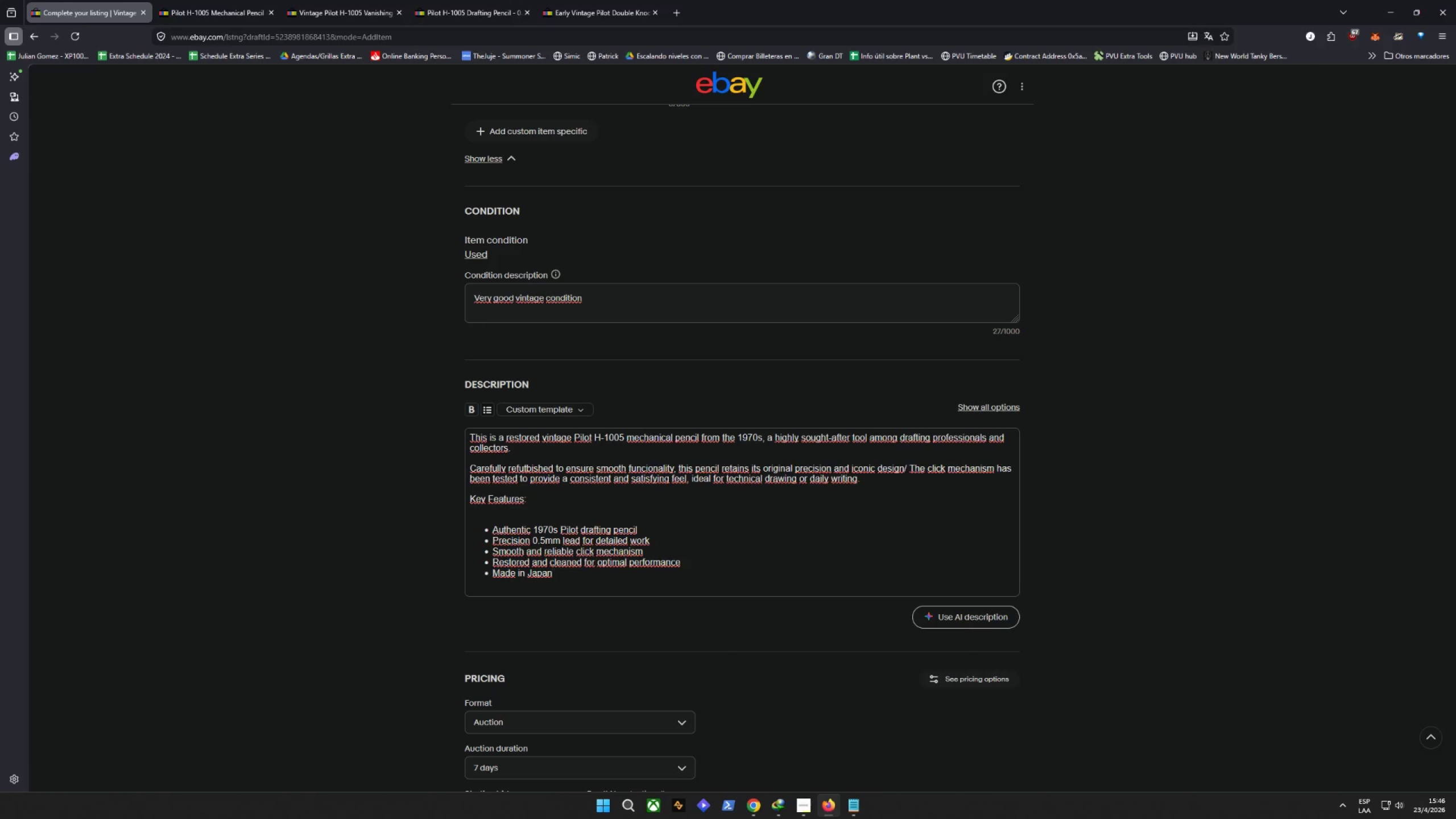 
key(Enter)
 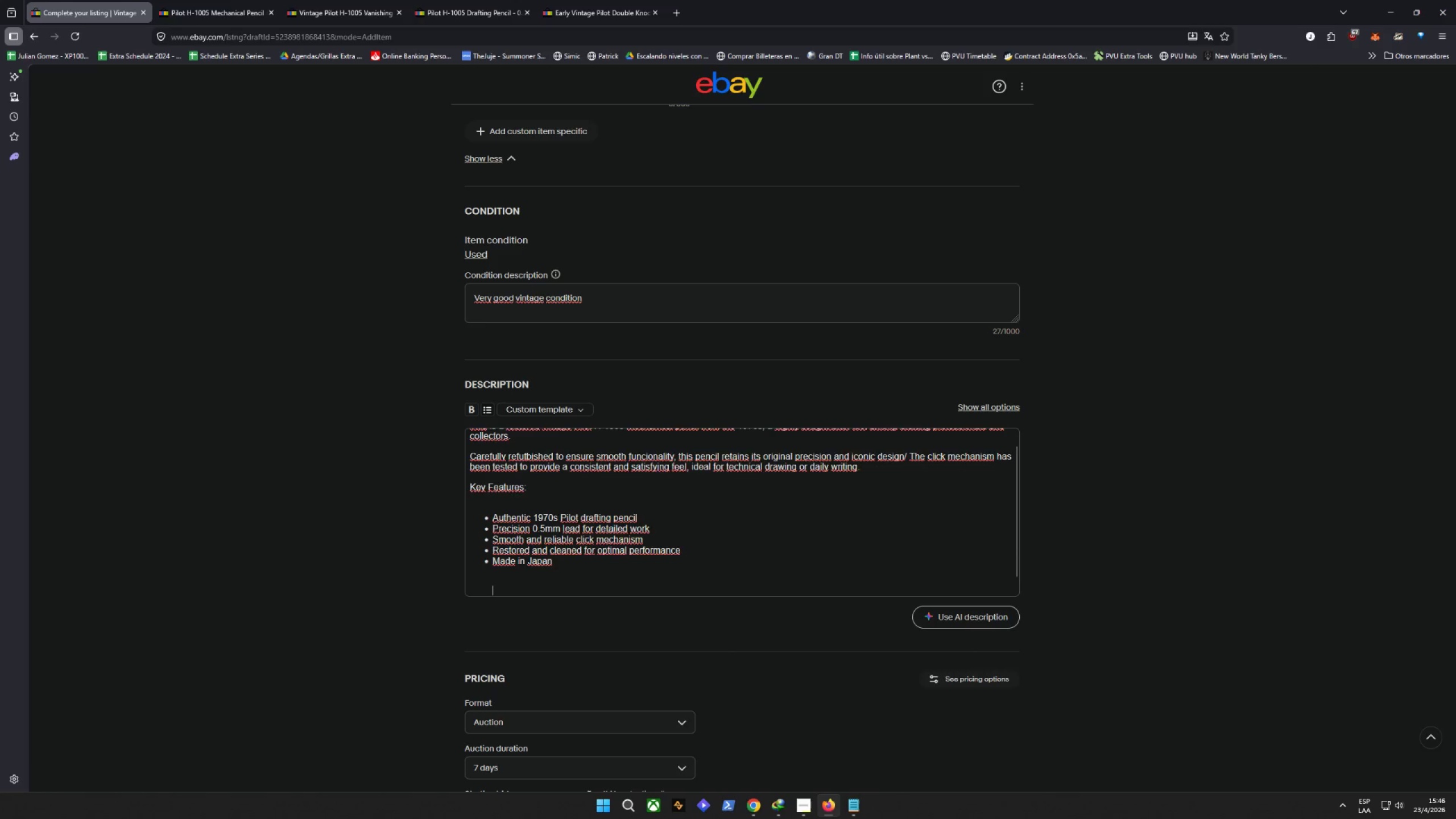 
key(Enter)
 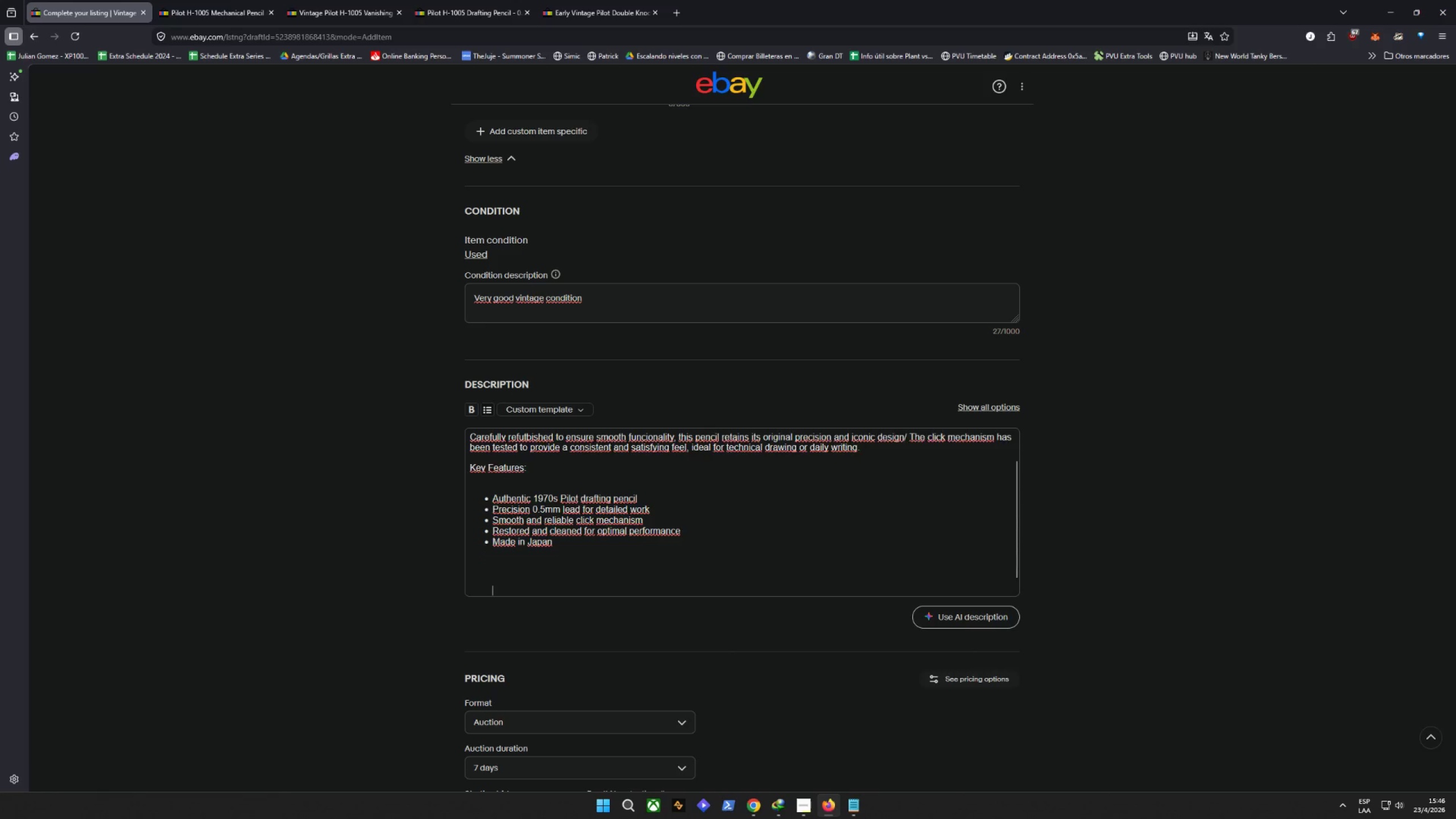 
key(Backspace)
 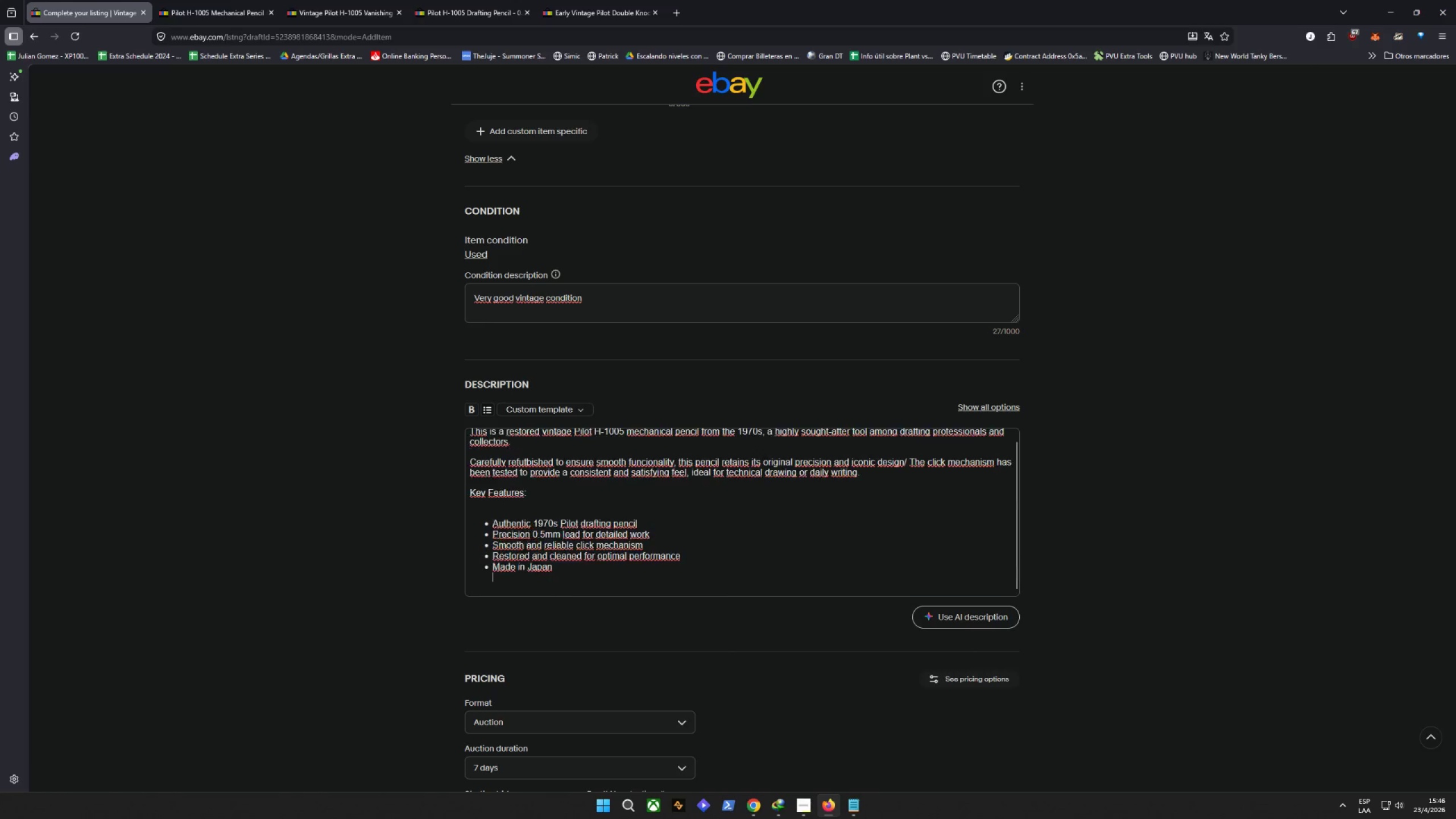 
key(Backspace)
 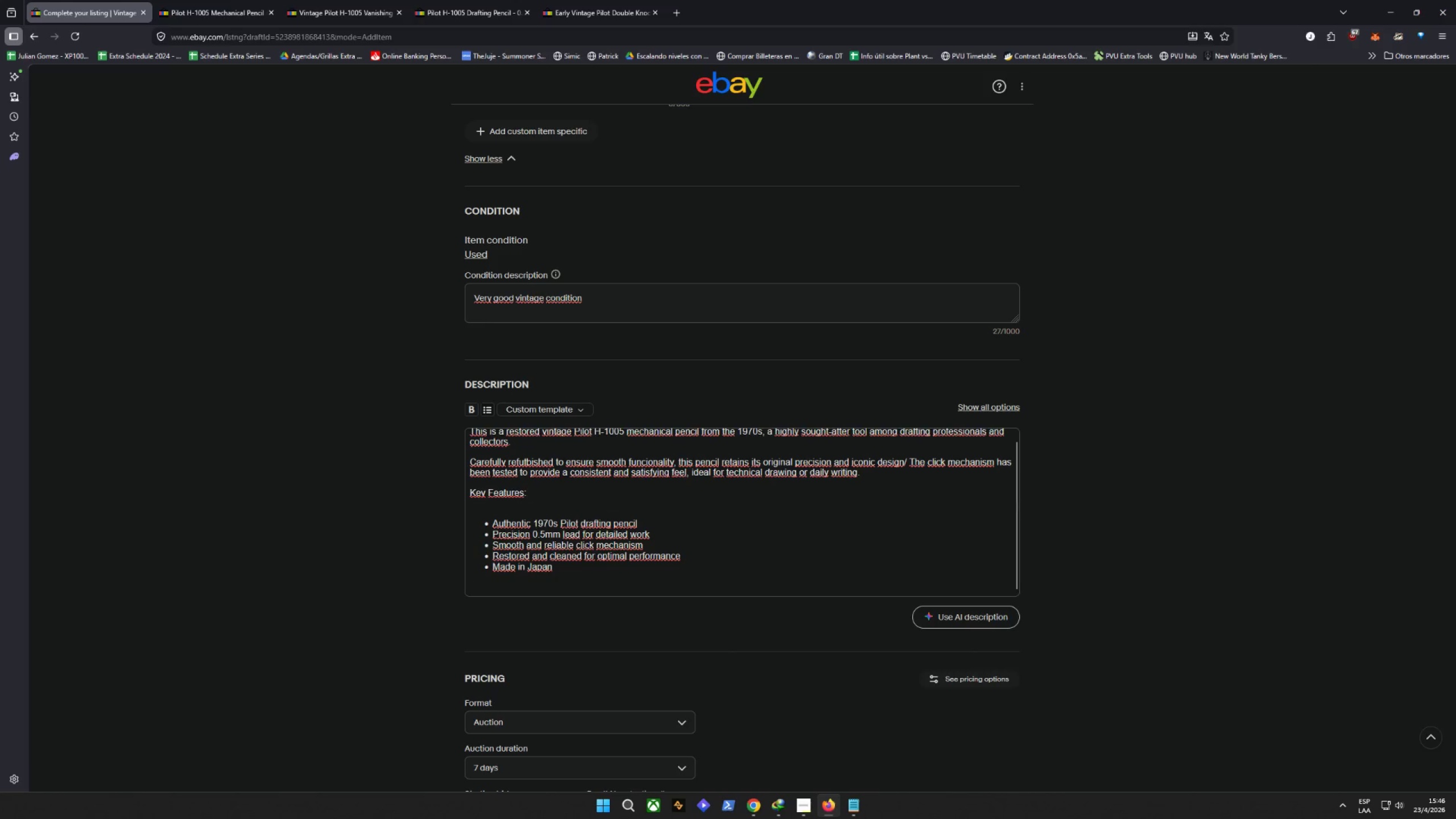 
key(Enter)
 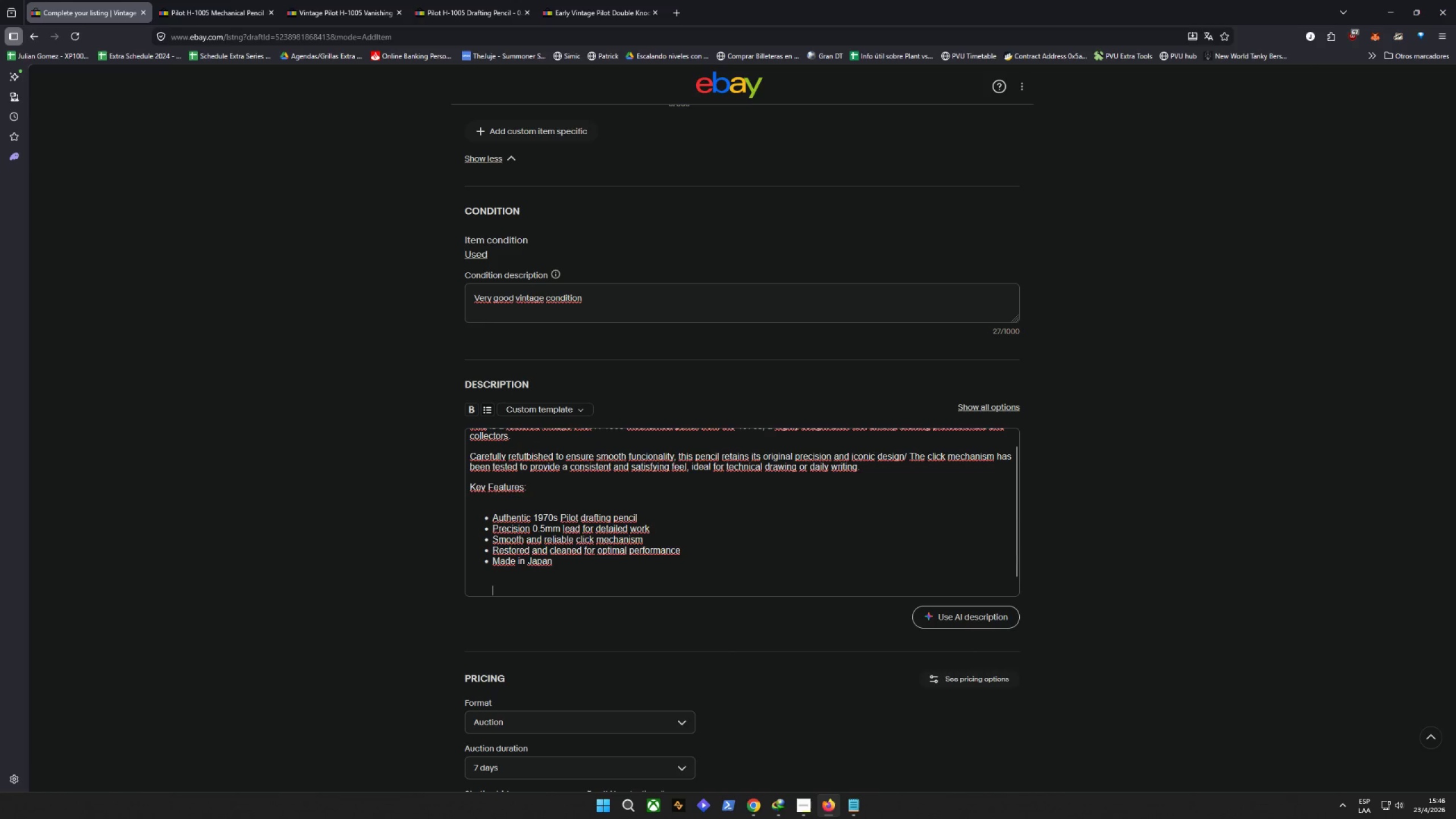 
key(ArrowLeft)
 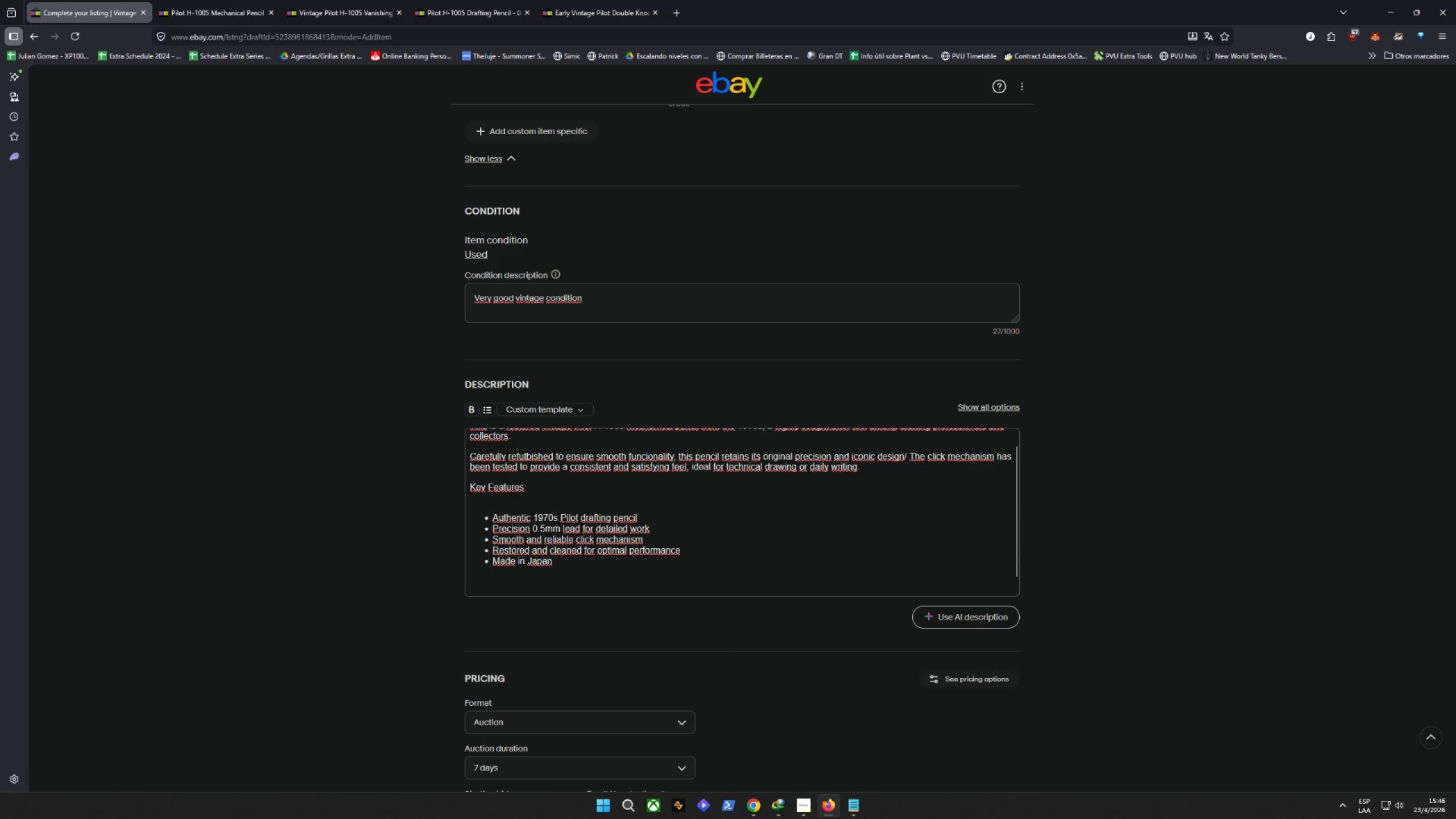 
key(ArrowRight)
 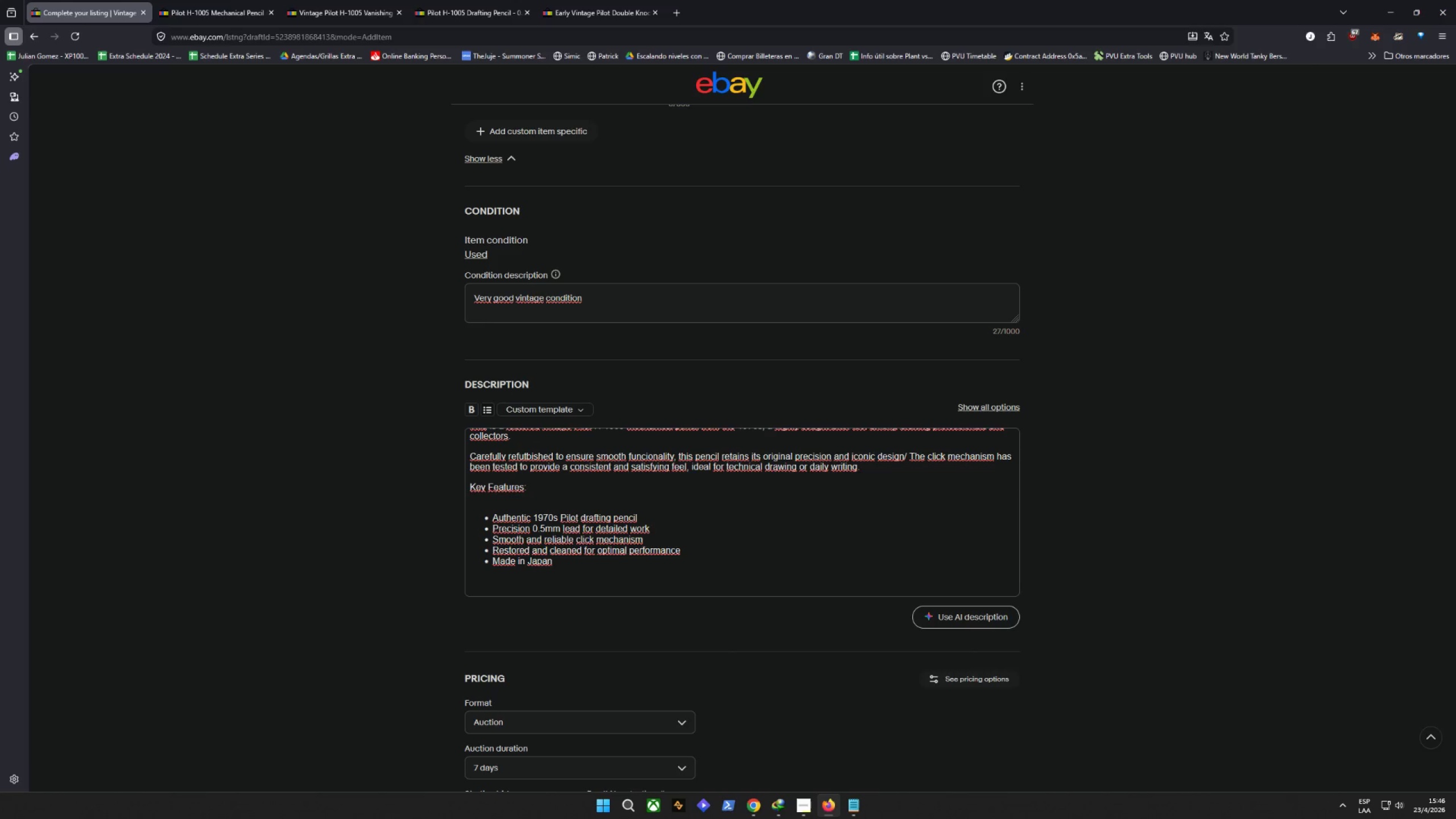 
key(Enter)
 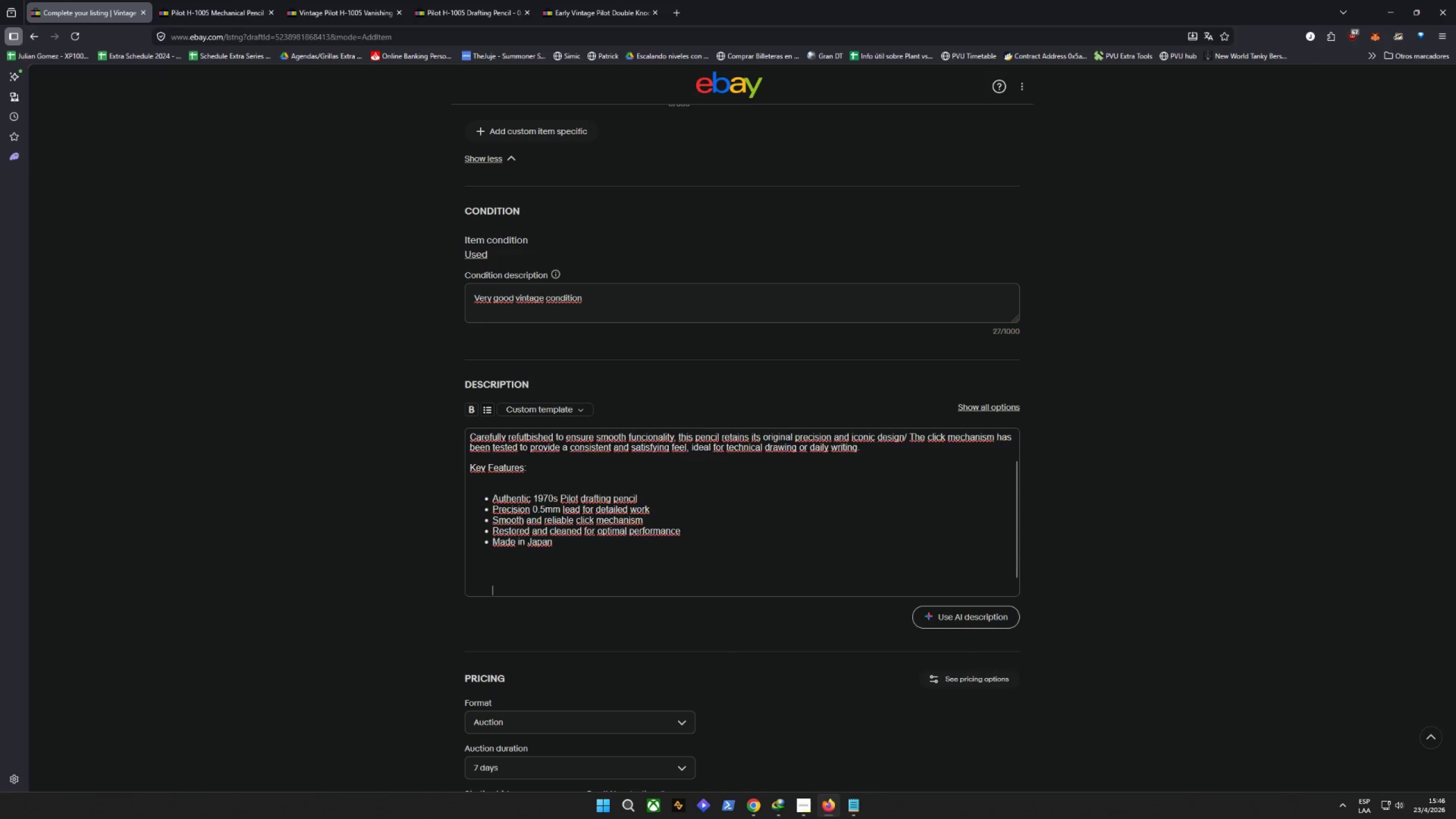 
key(Enter)
 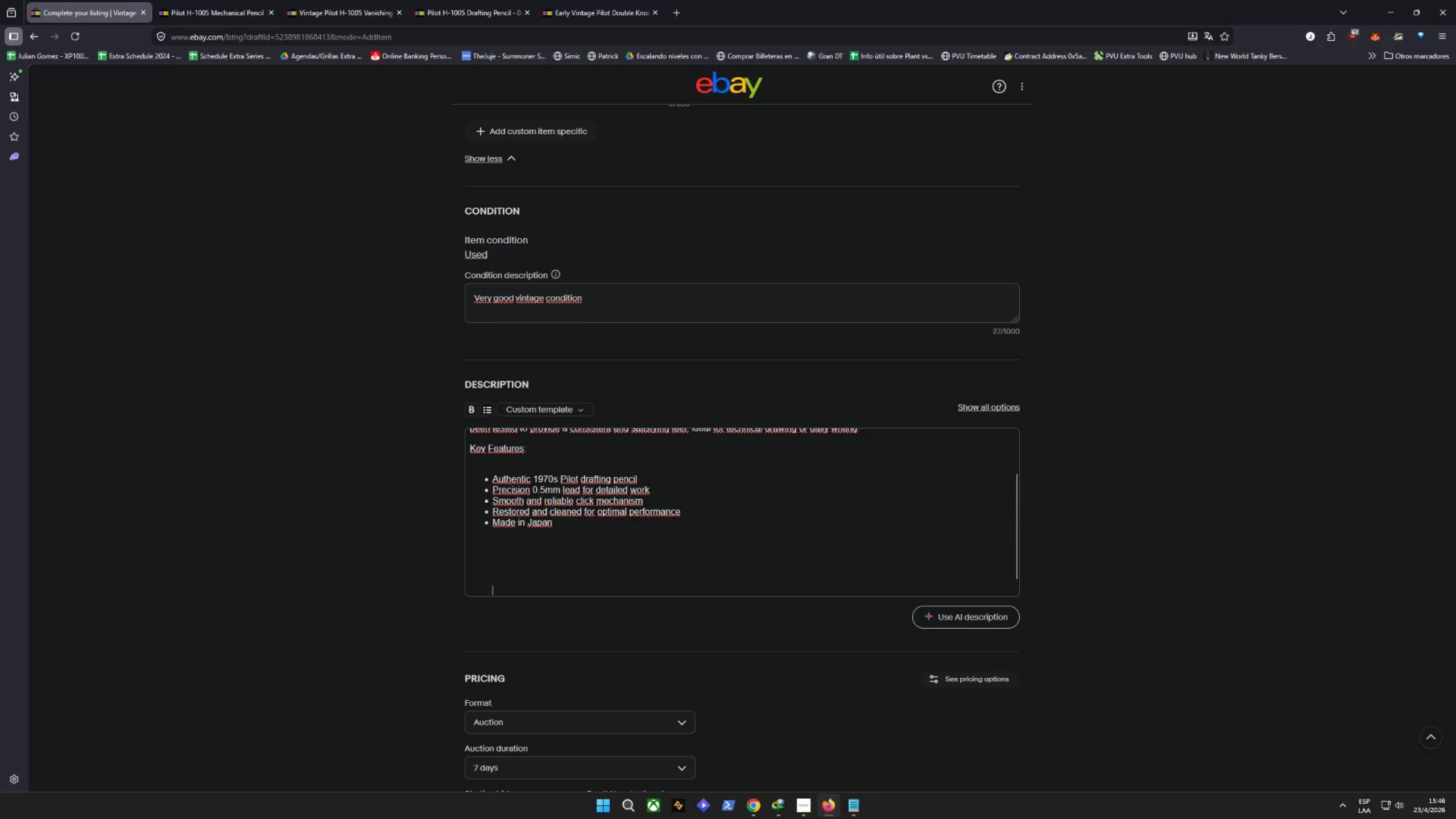 
key(Backspace)
 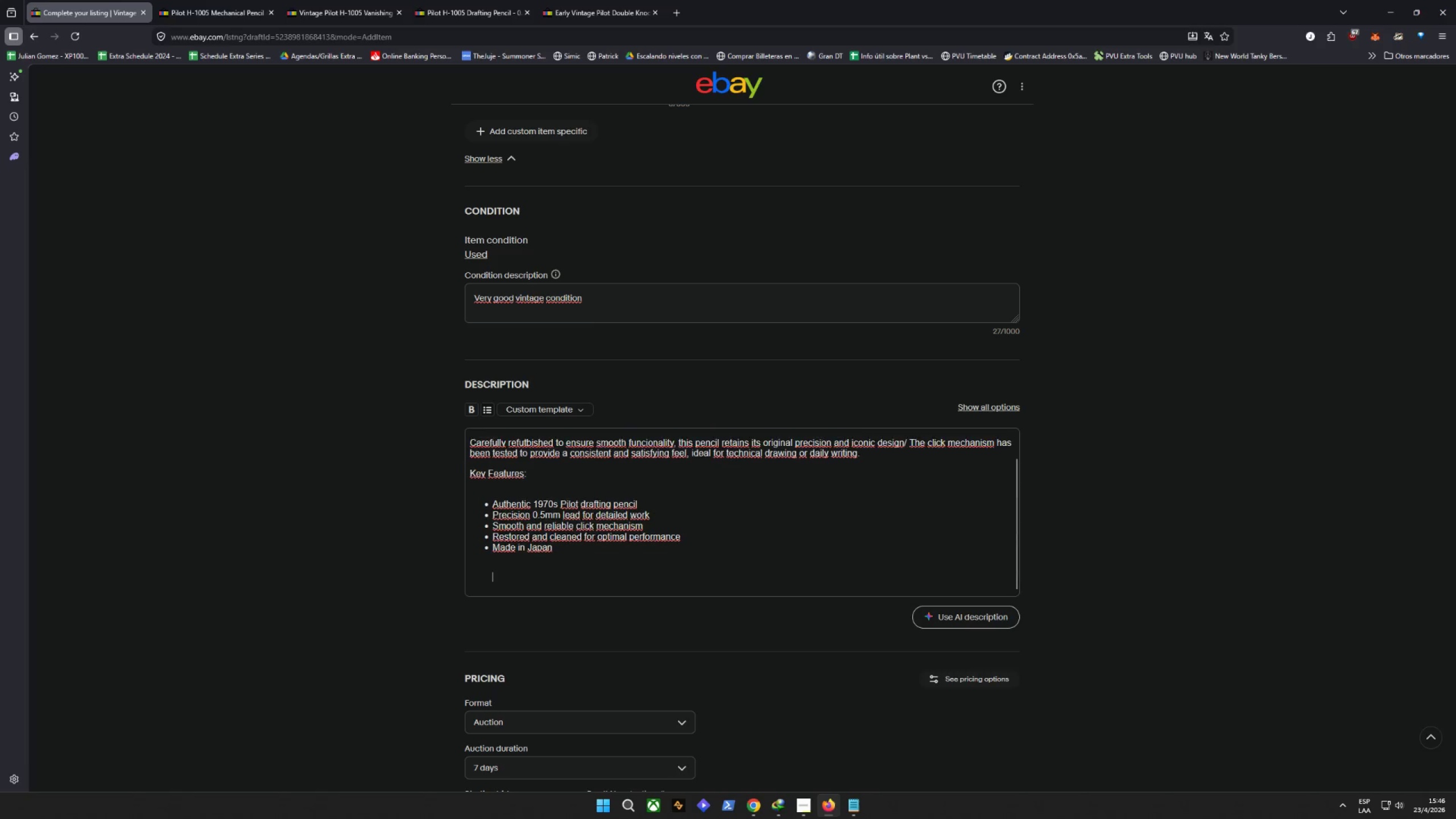 
key(Backspace)
 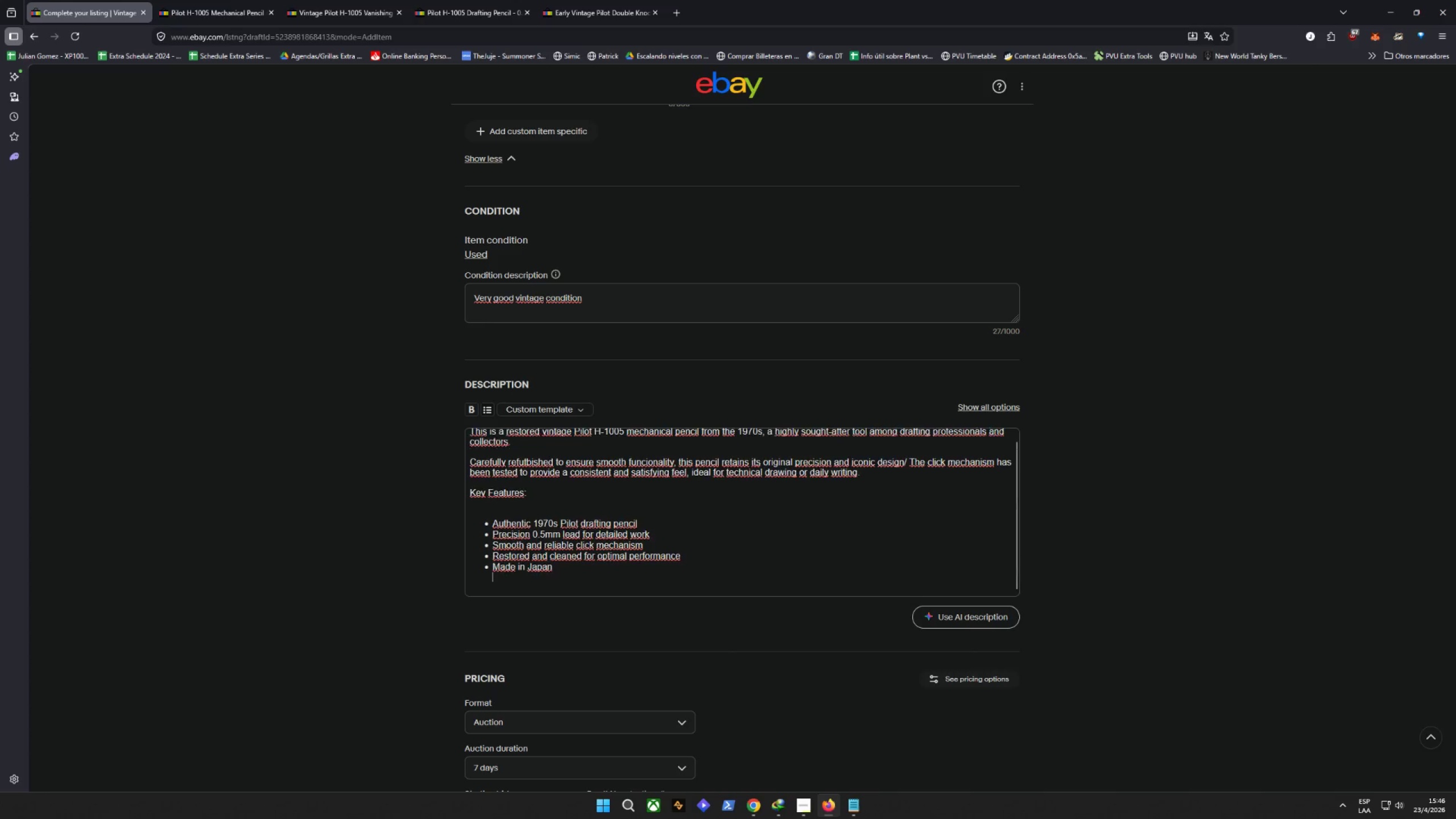 
key(Backspace)
 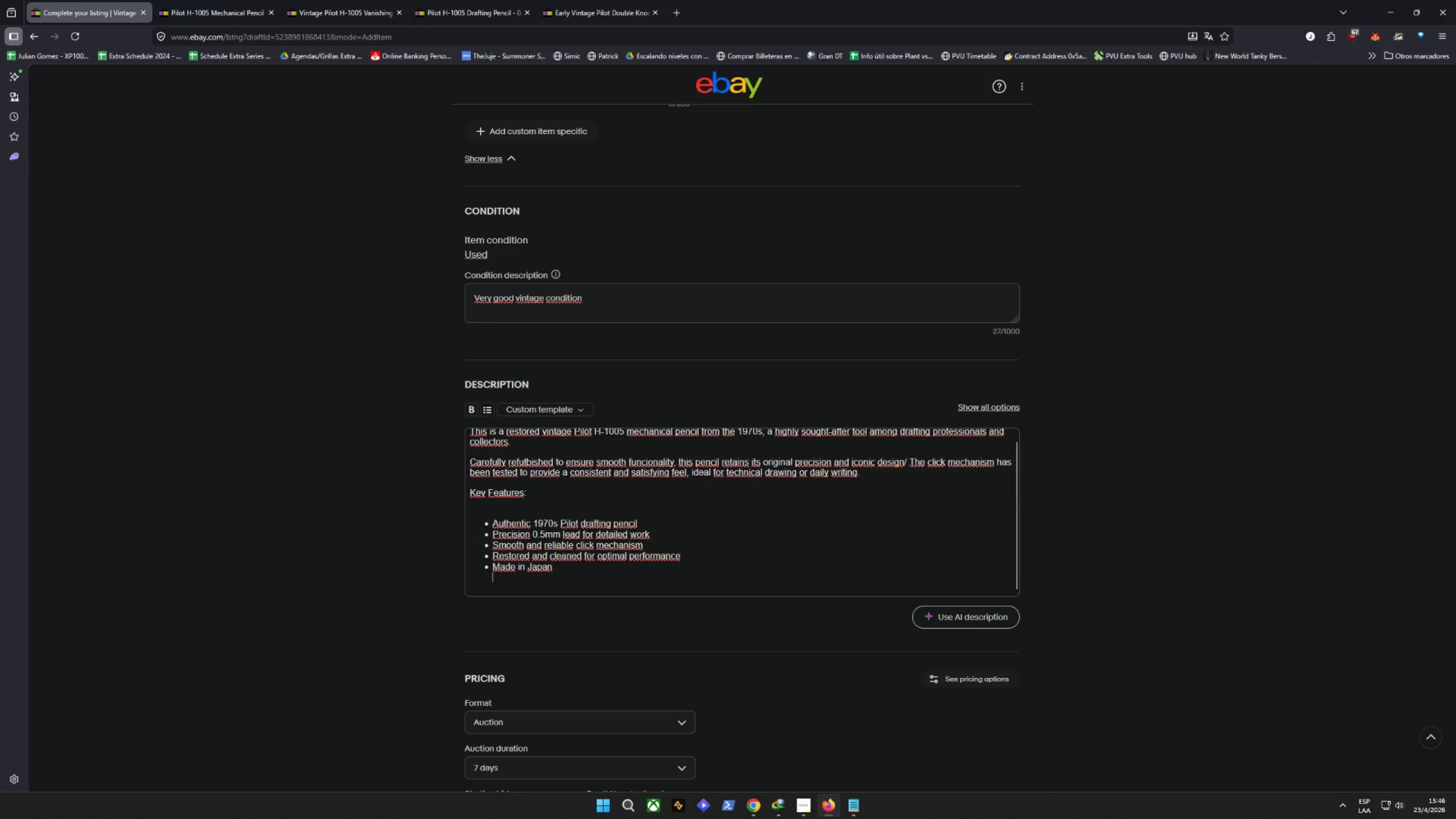 
key(Backspace)
 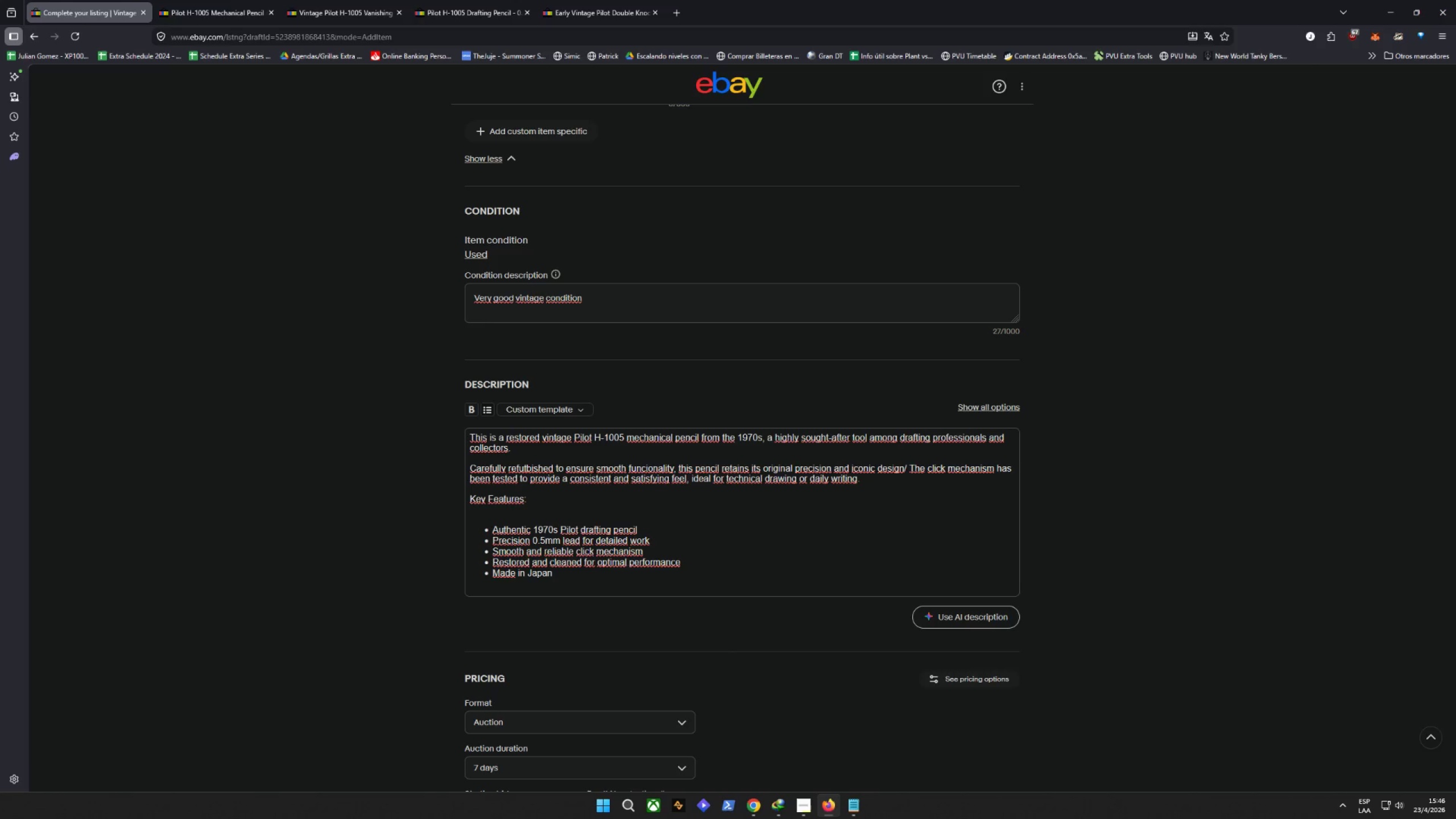 
key(Enter)
 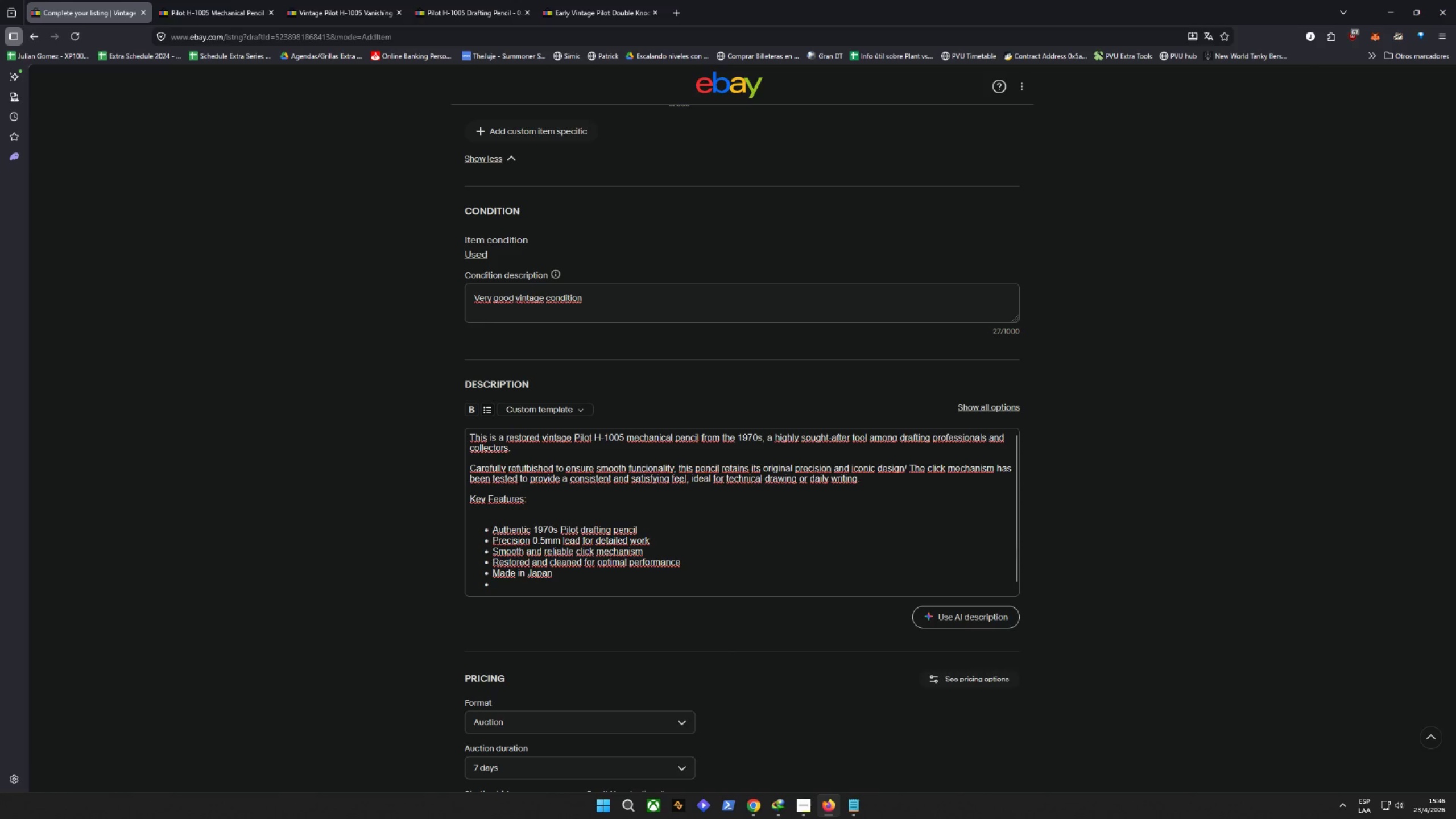 
key(Enter)
 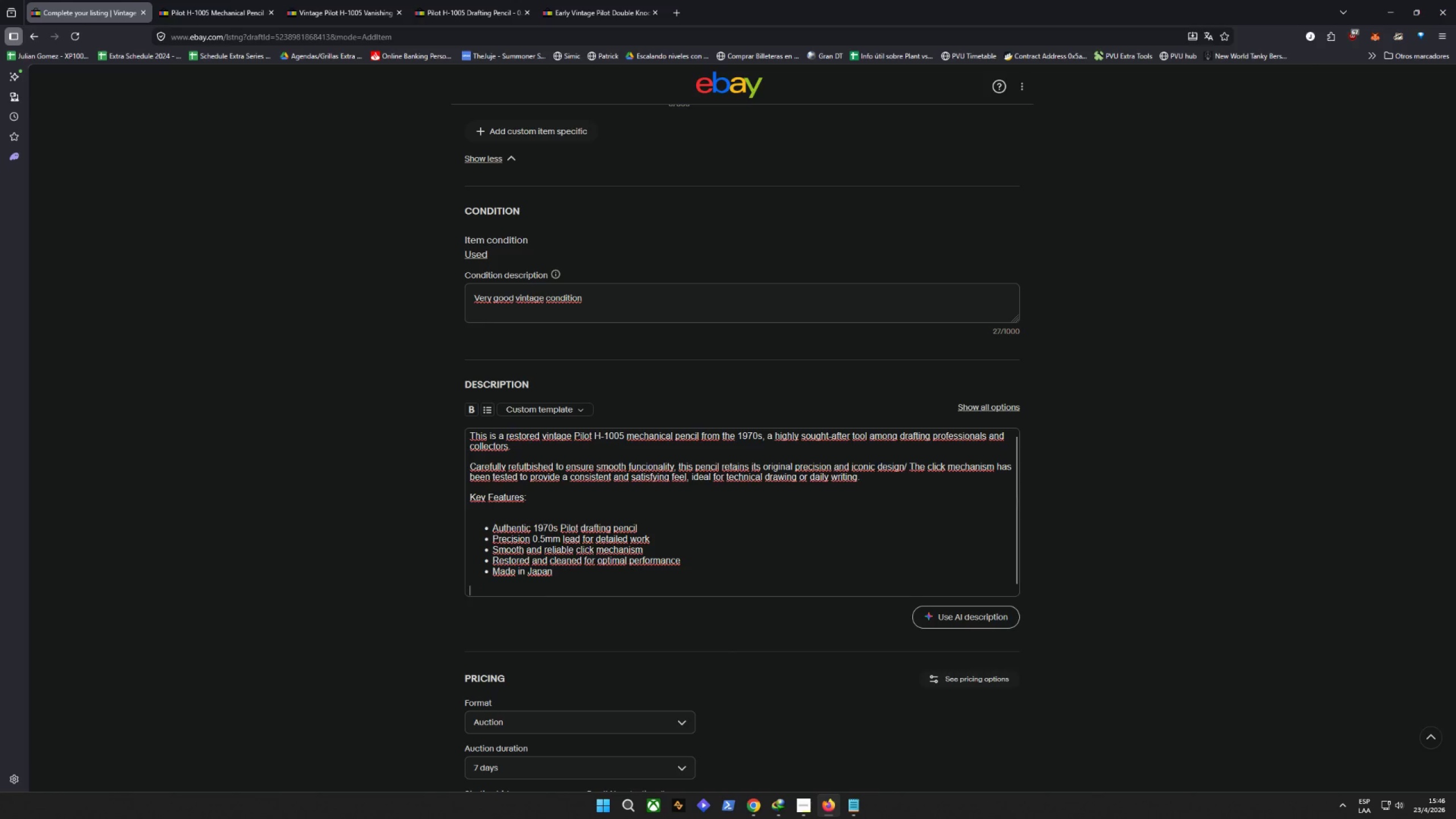 
type(This piece coi)
key(Backspace)
type(mbines funcionalityu)
key(Backspace)
type( with a )
key(Backspace)
key(Backspace)
type(historical value, making it perfect for collectors or anu)
key(Backspace)
type(yt)
key(Backspace)
type(one whoi)
key(Backspace)
type( apreciates high-qualityu)
key(Backspace)
type( vintage stationry.)
 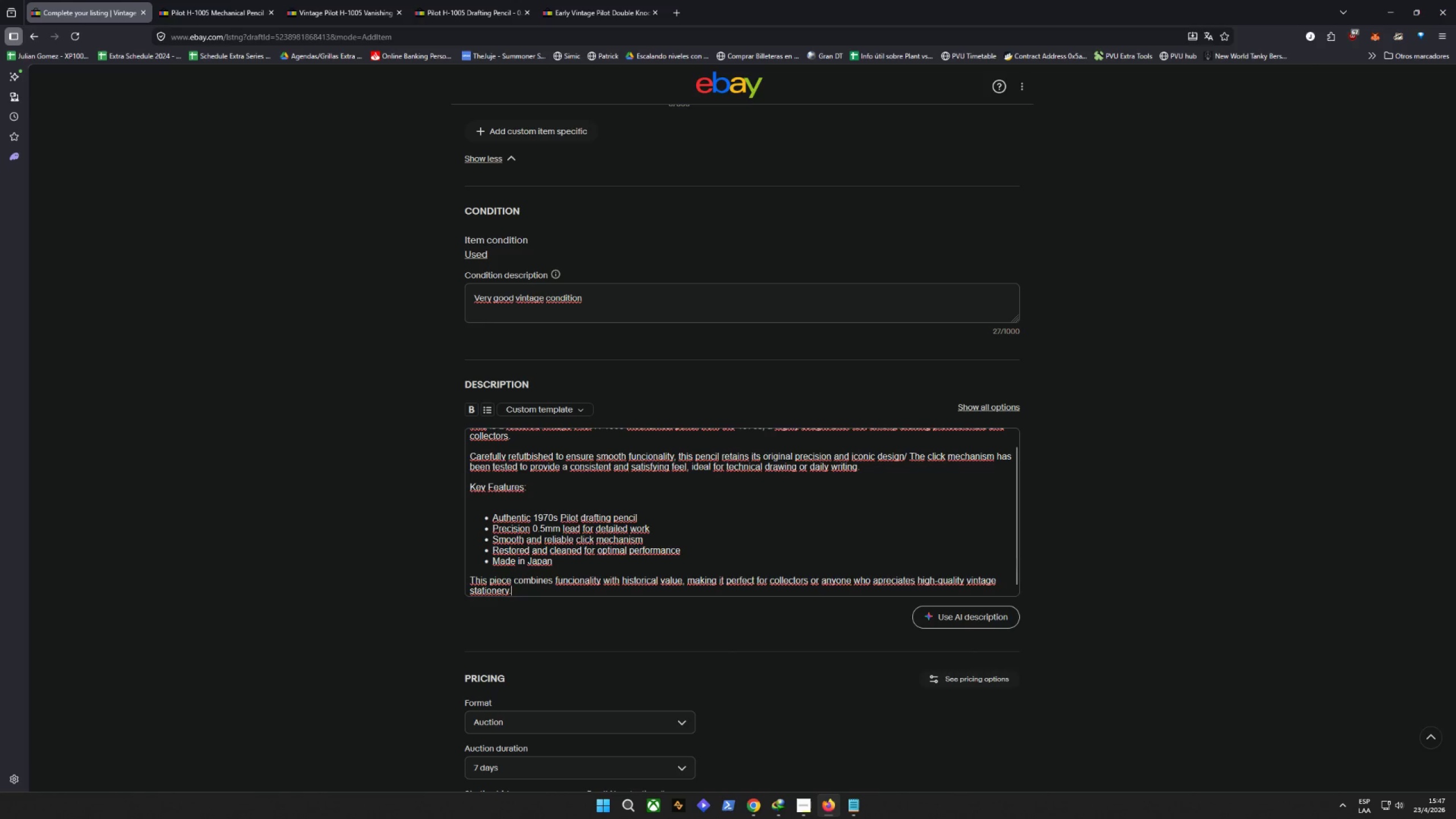 
key(Enter)
 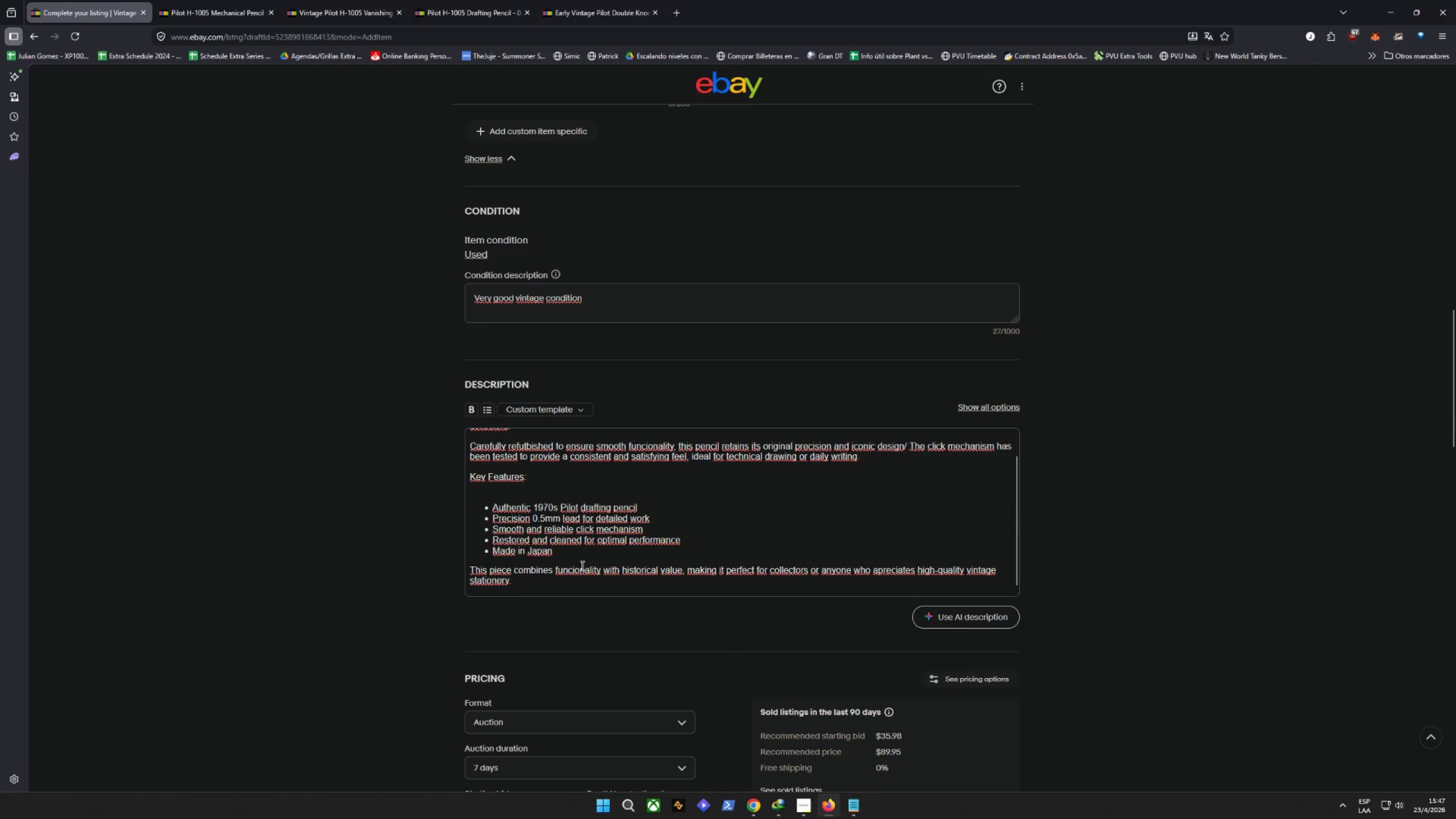 
wait(7.55)
 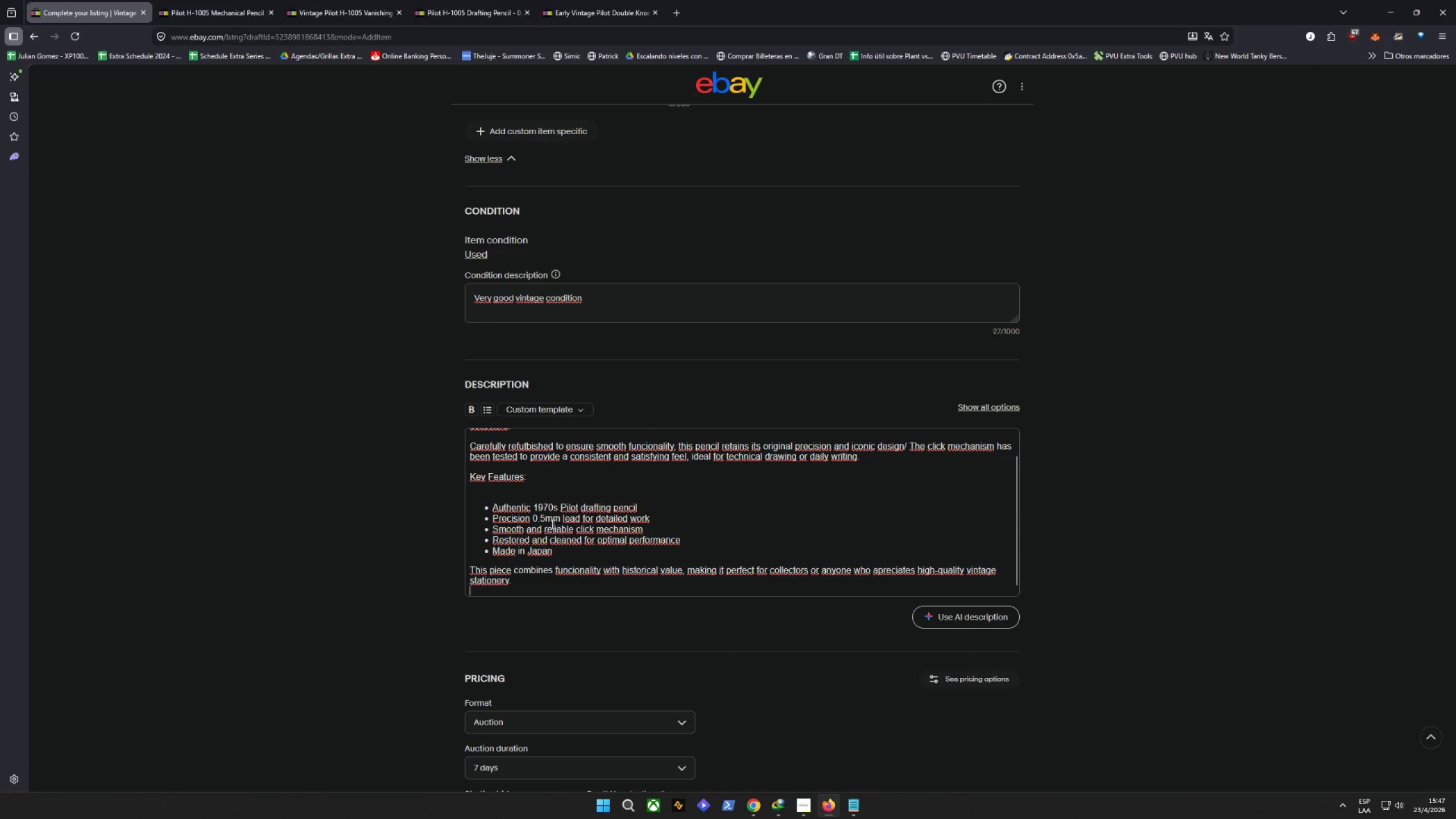 
scroll: coordinate [580, 569], scroll_direction: up, amount: 5.0
 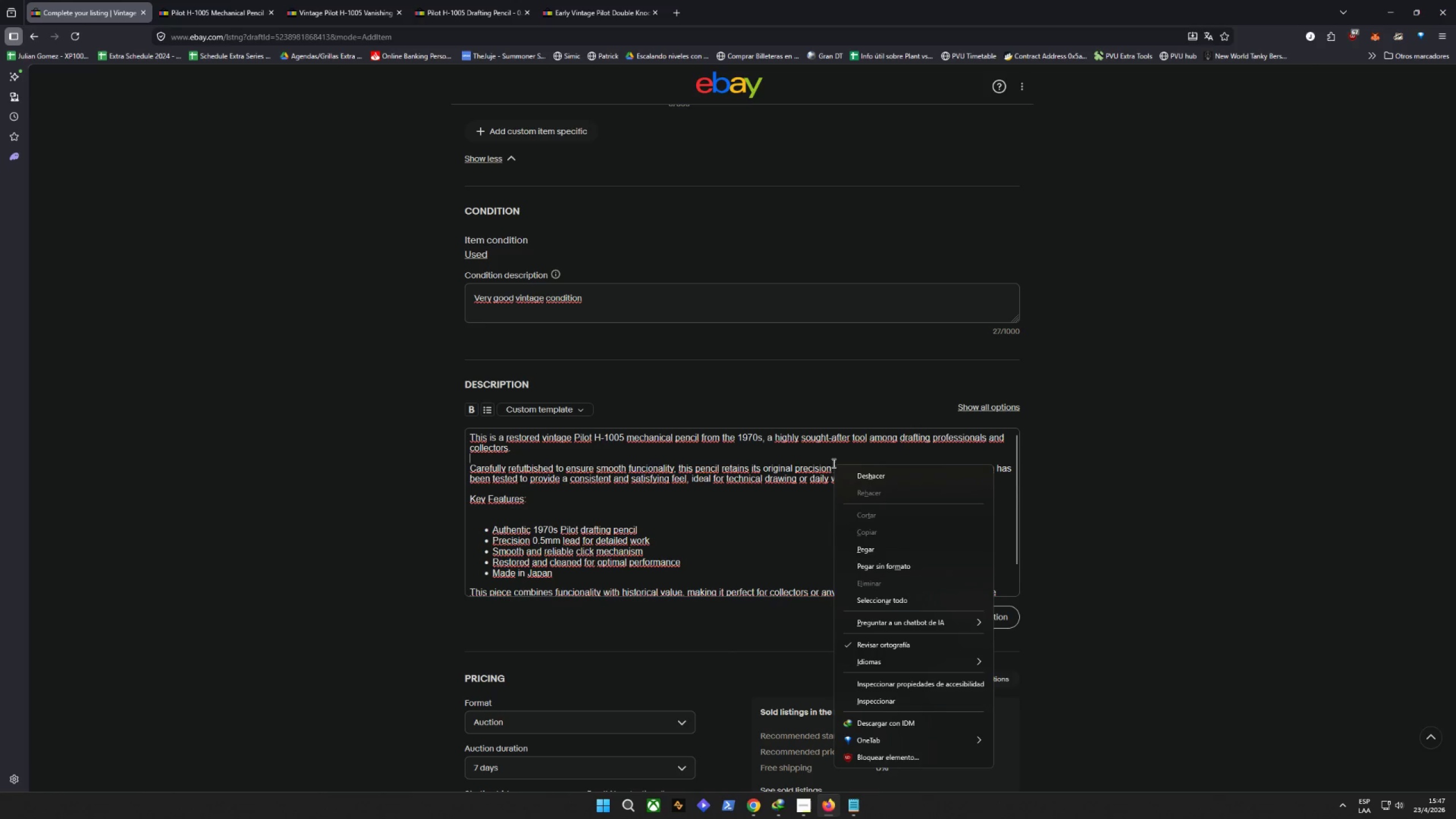 
wait(28.51)
 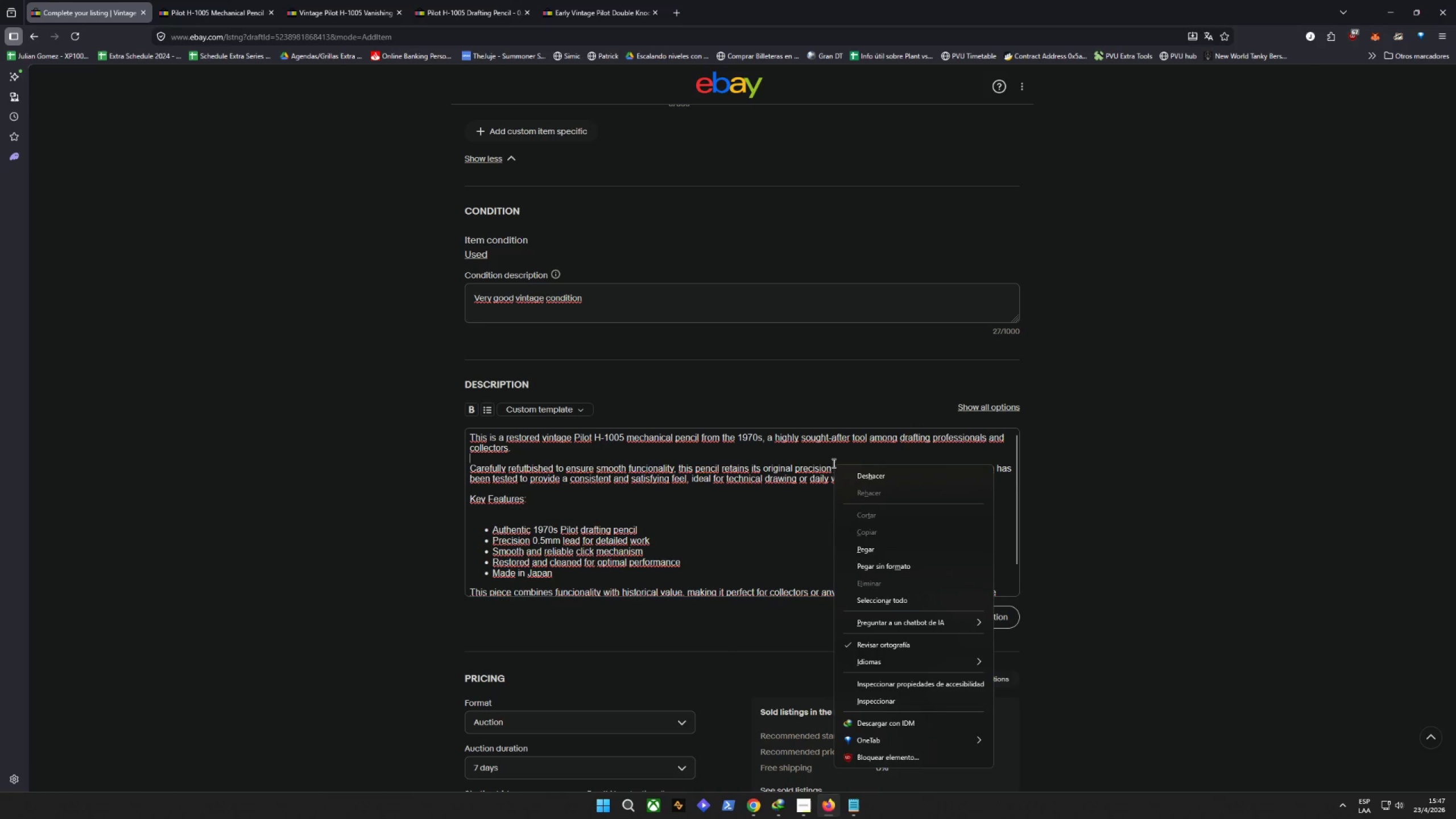 
left_click([874, 493])
 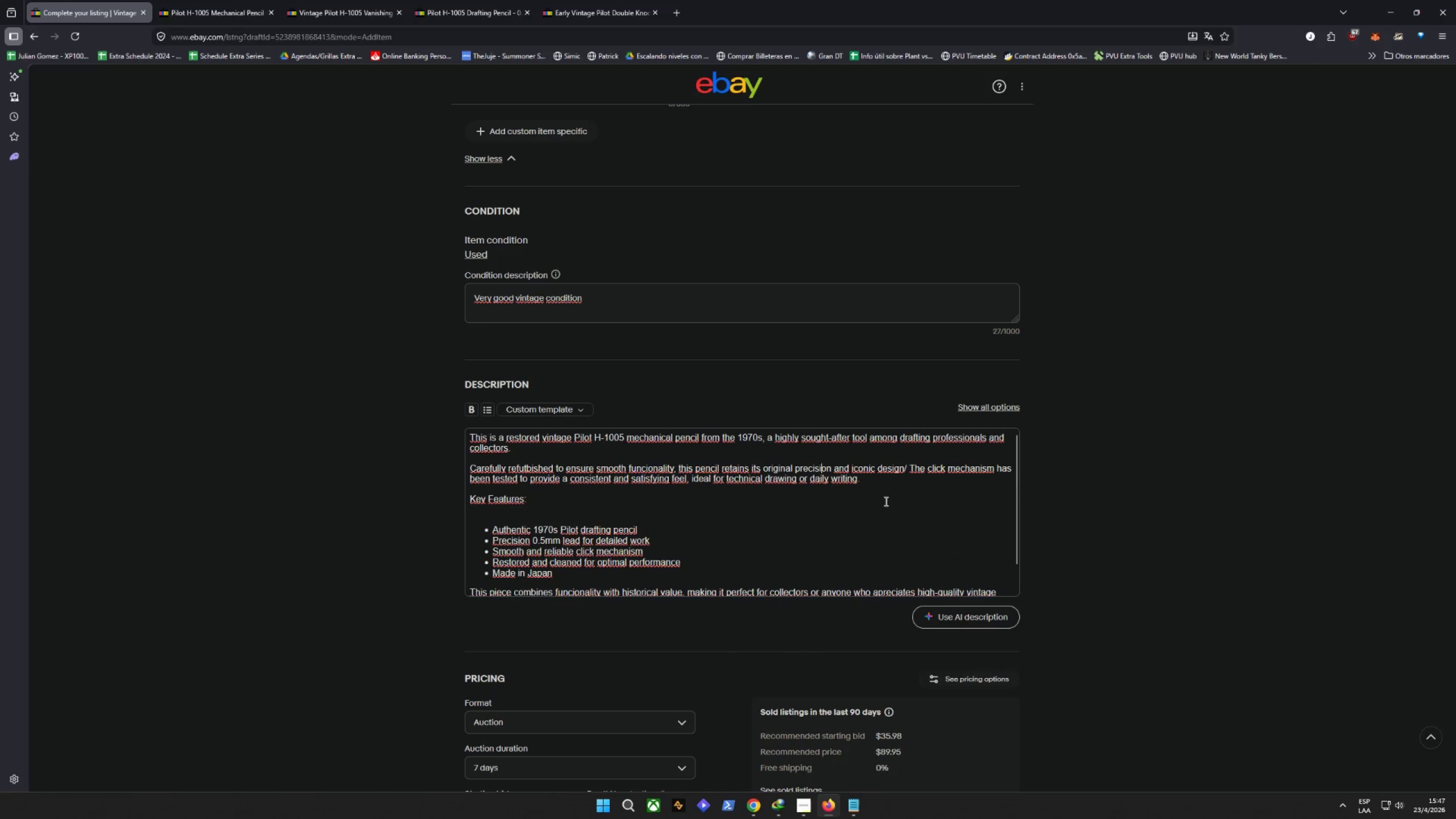 
scroll: coordinate [715, 605], scroll_direction: down, amount: 5.0
 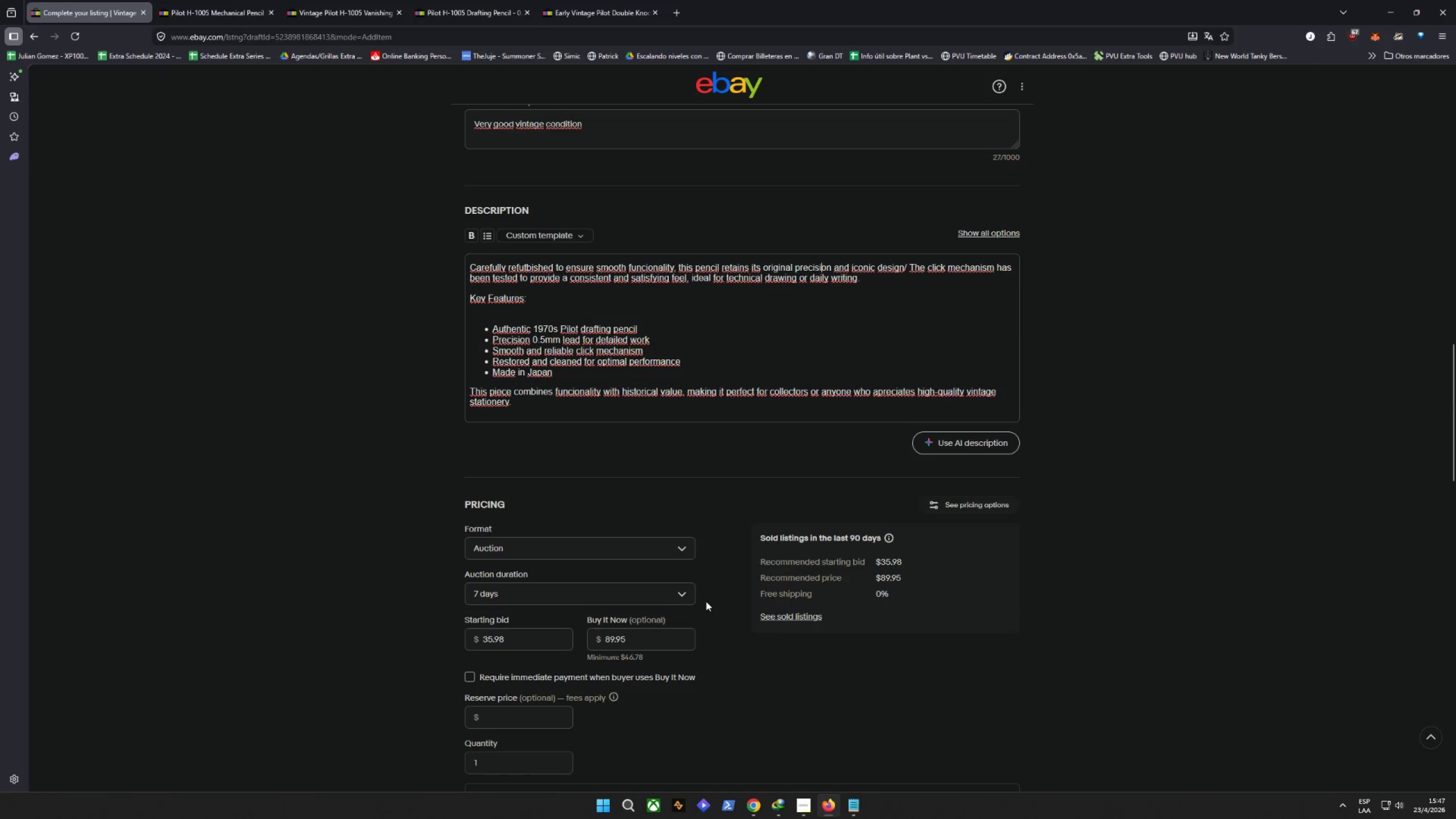 
left_click([607, 547])
 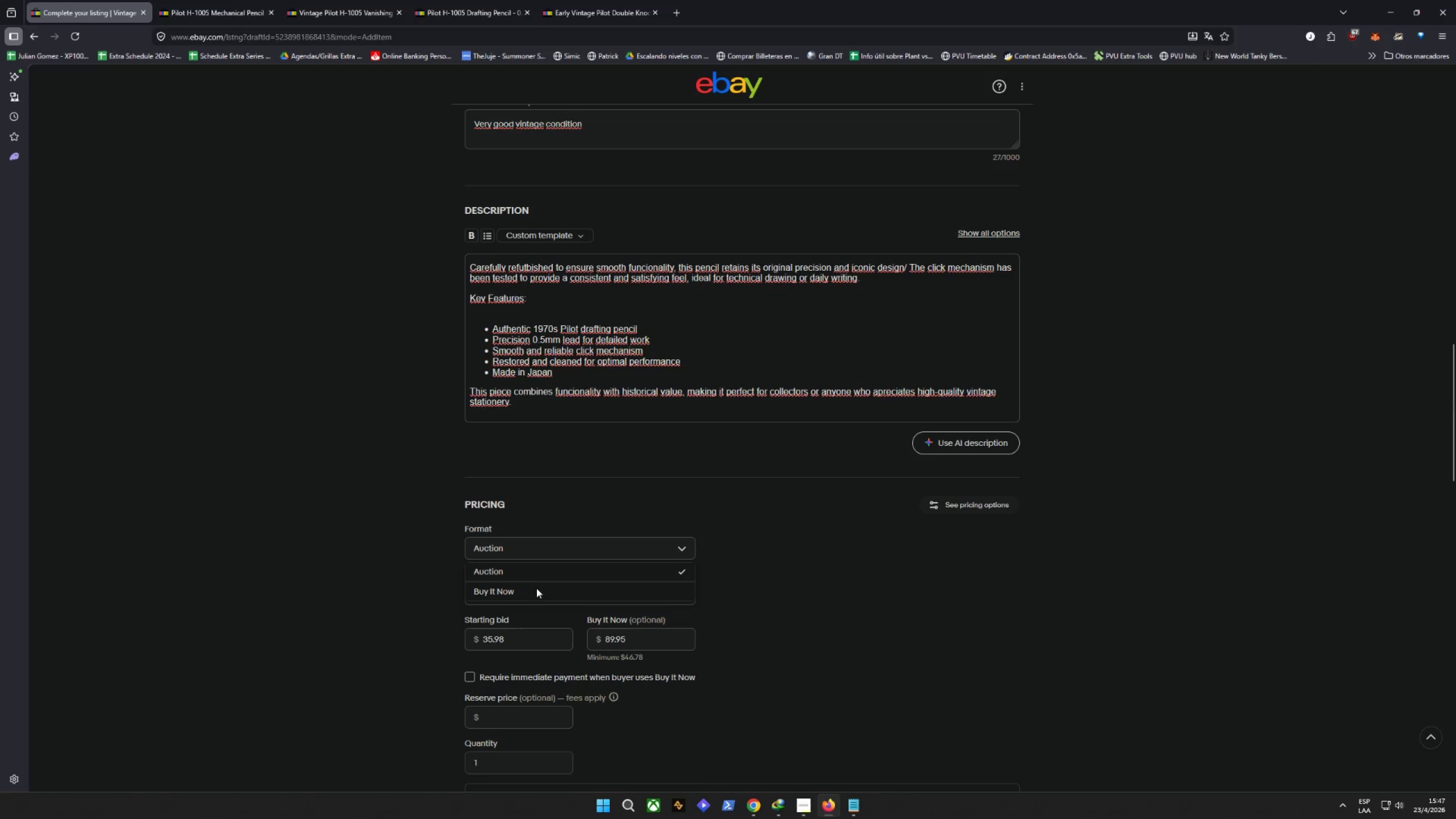 
left_click([519, 592])
 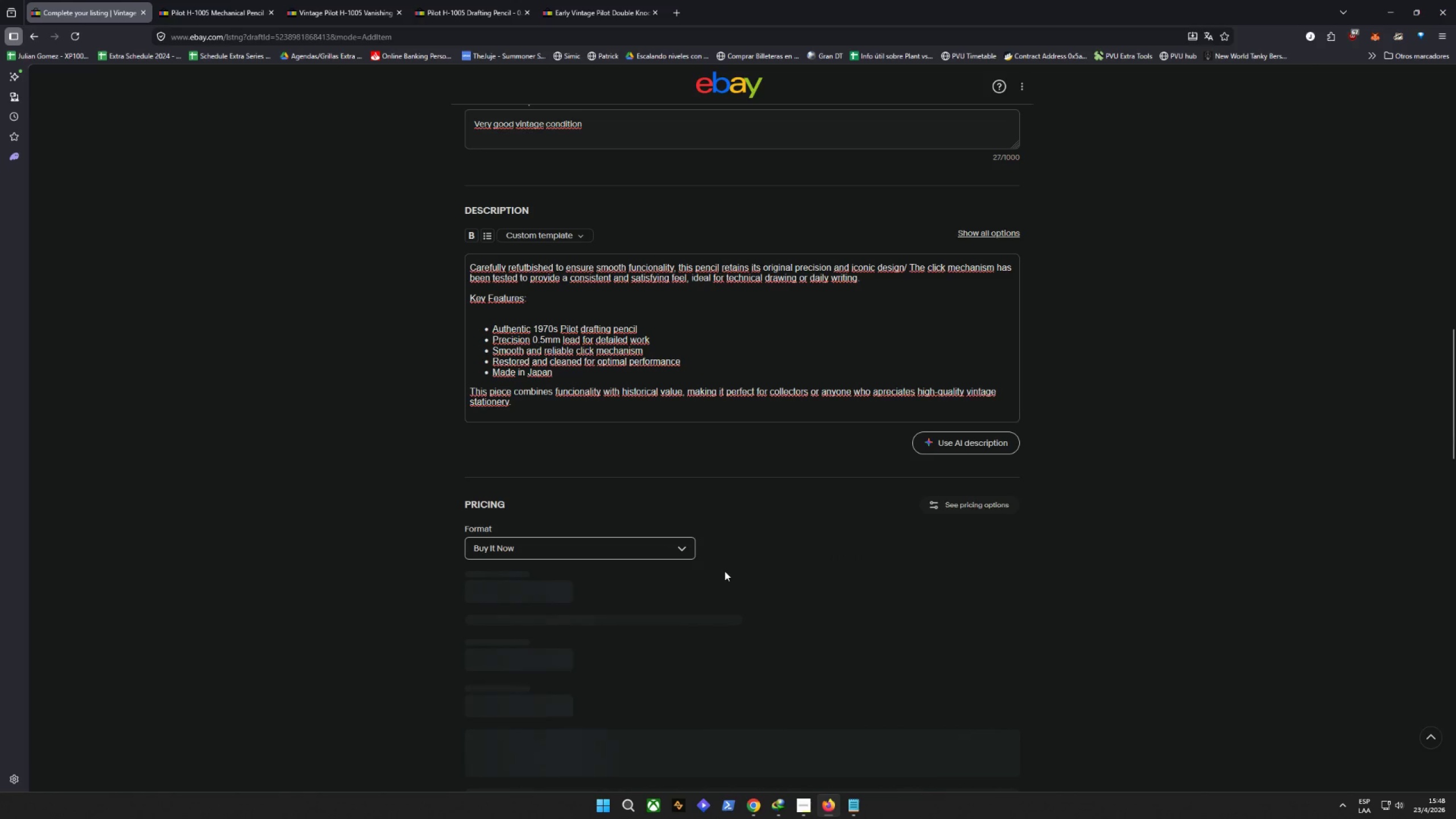 
scroll: coordinate [729, 569], scroll_direction: down, amount: 3.0
 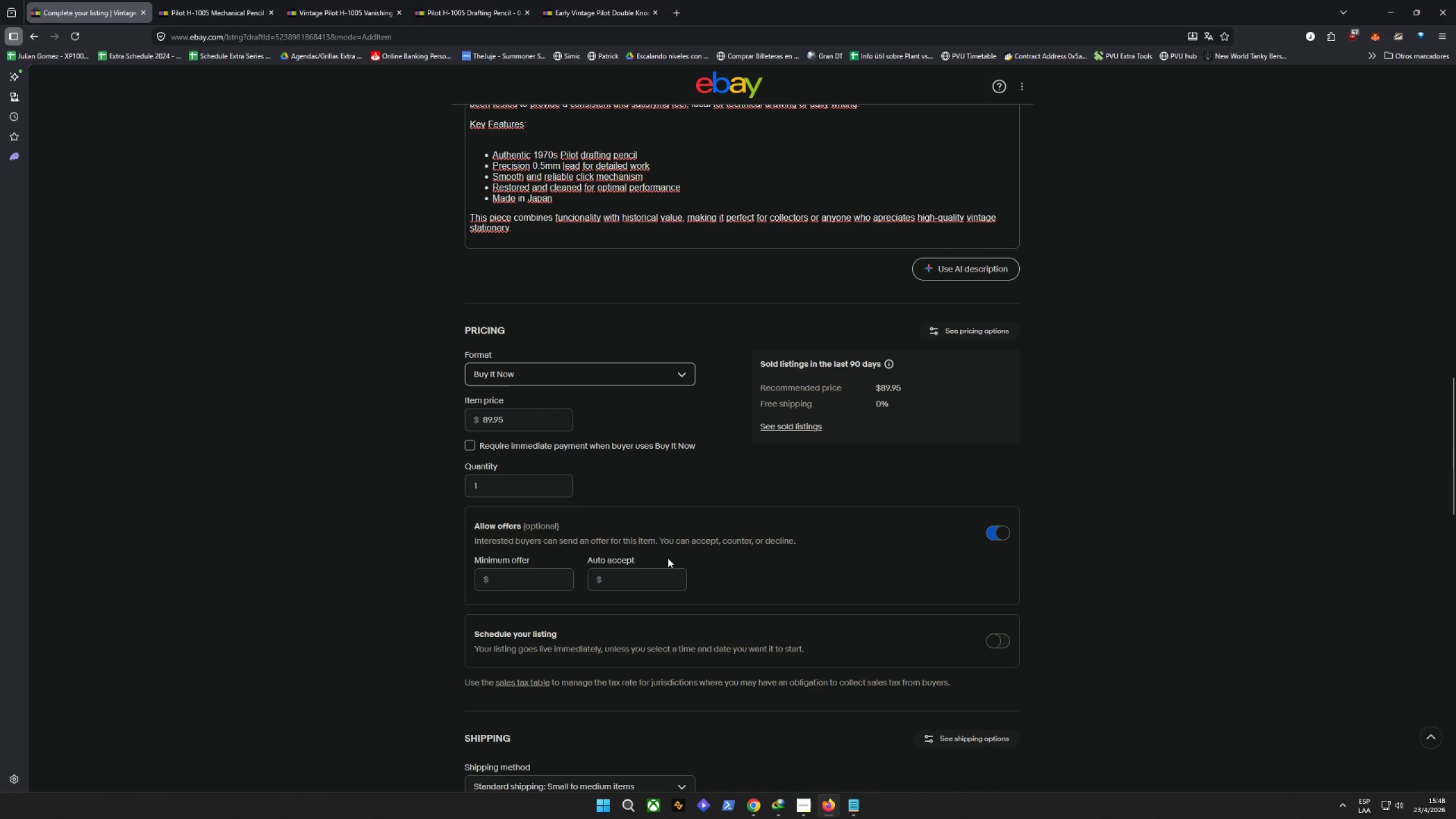 
double_click([511, 419])
 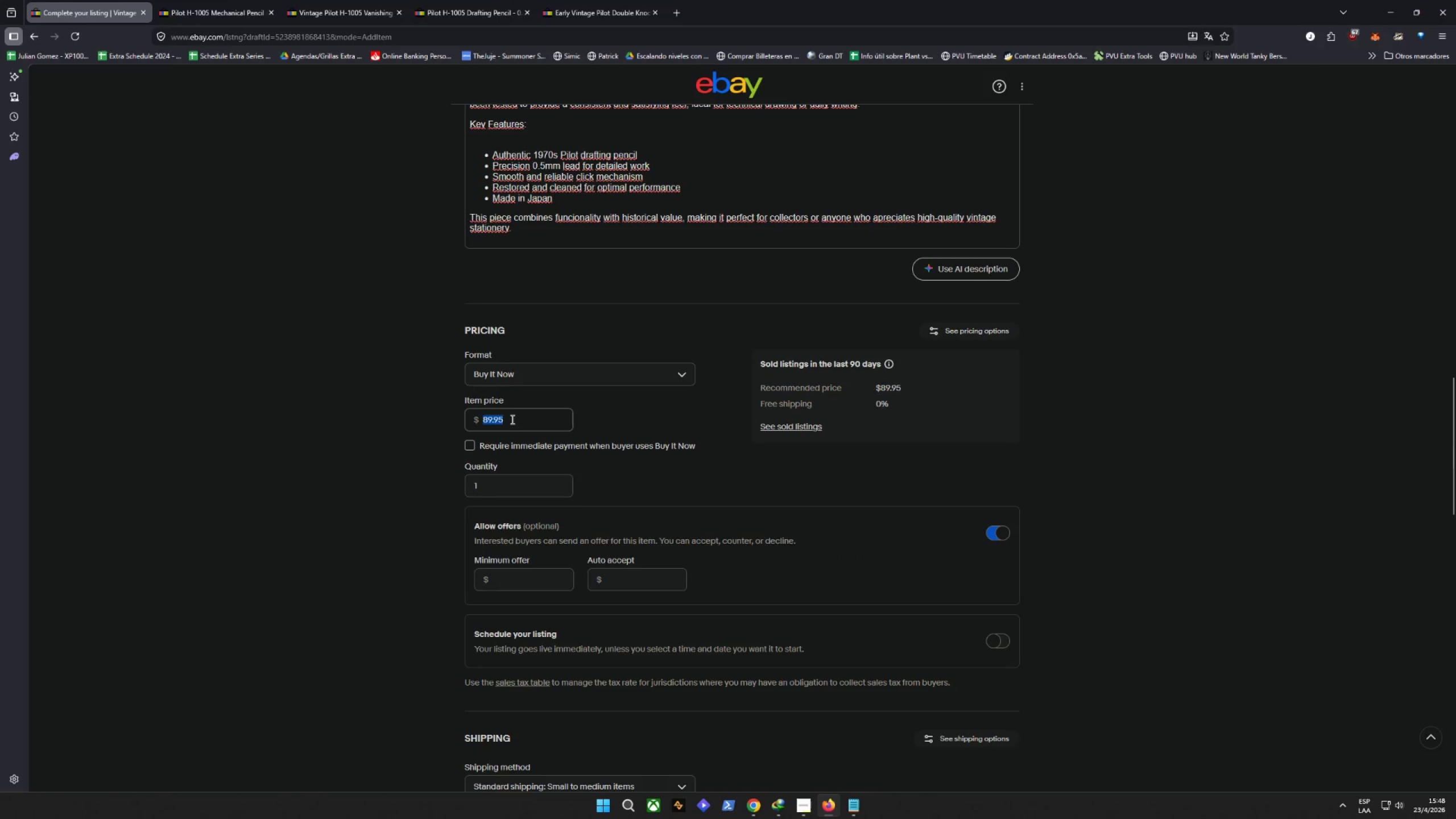 
triple_click([511, 419])
 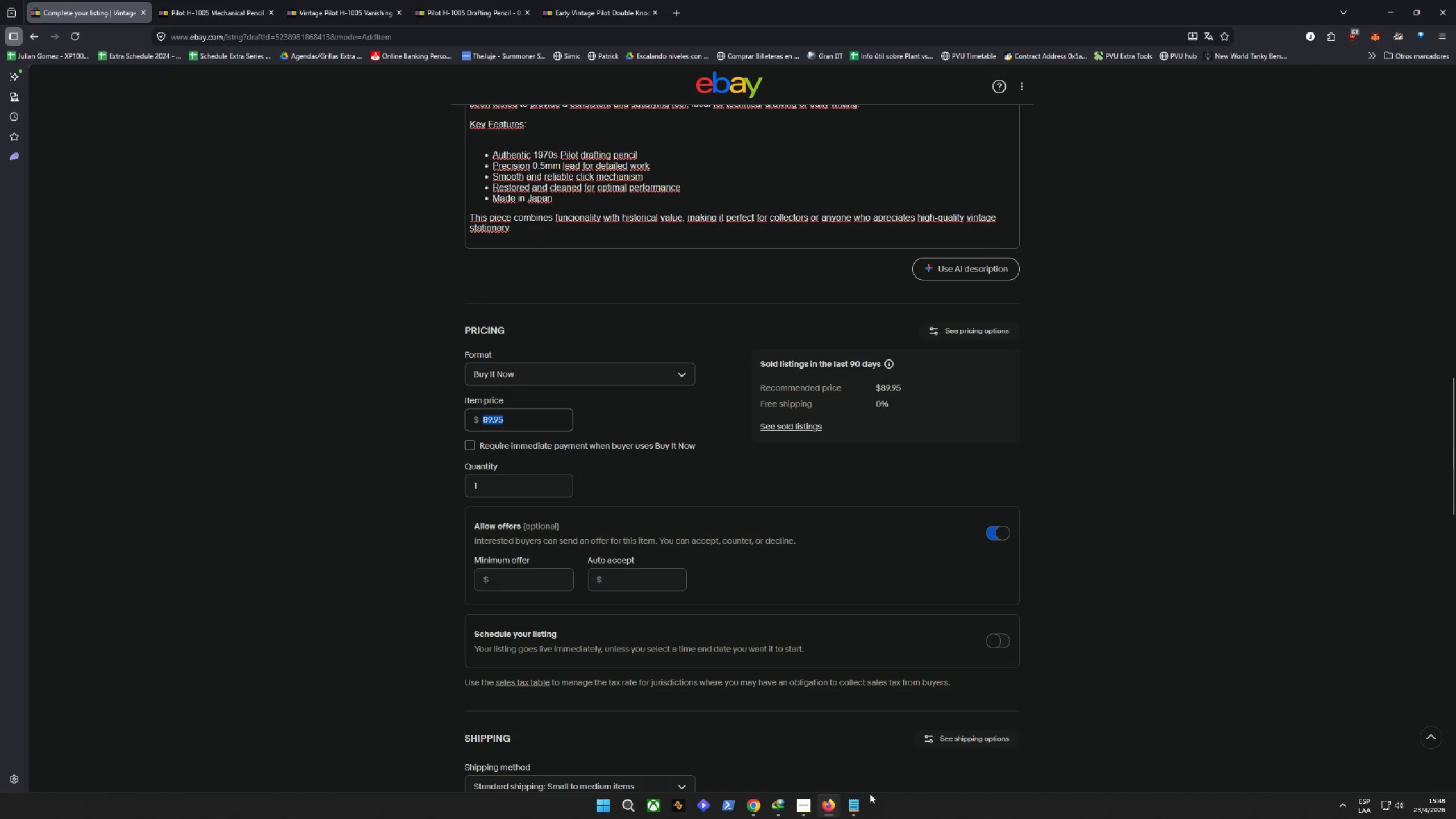 
left_click([858, 804])
 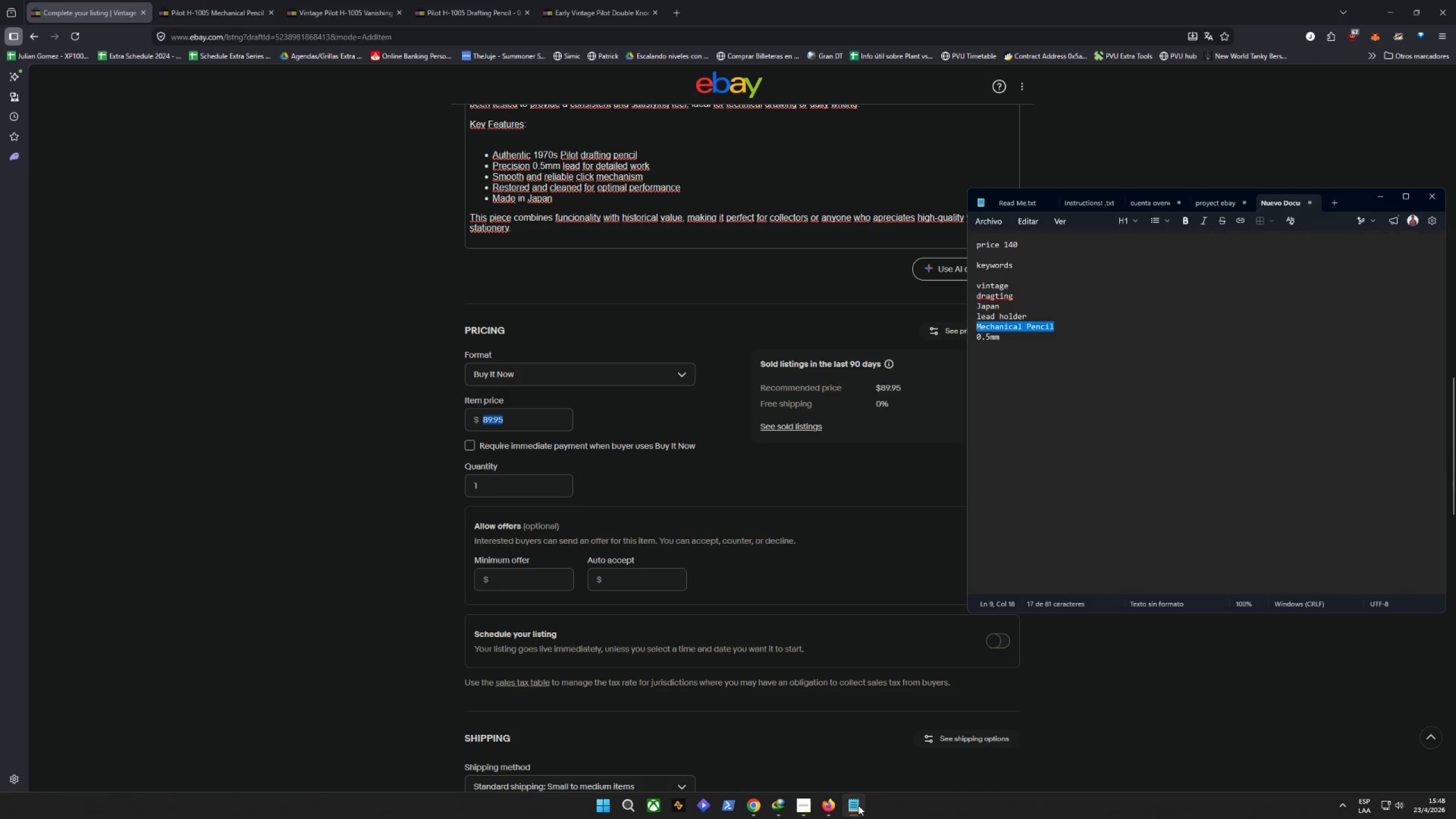 
left_click([858, 805])
 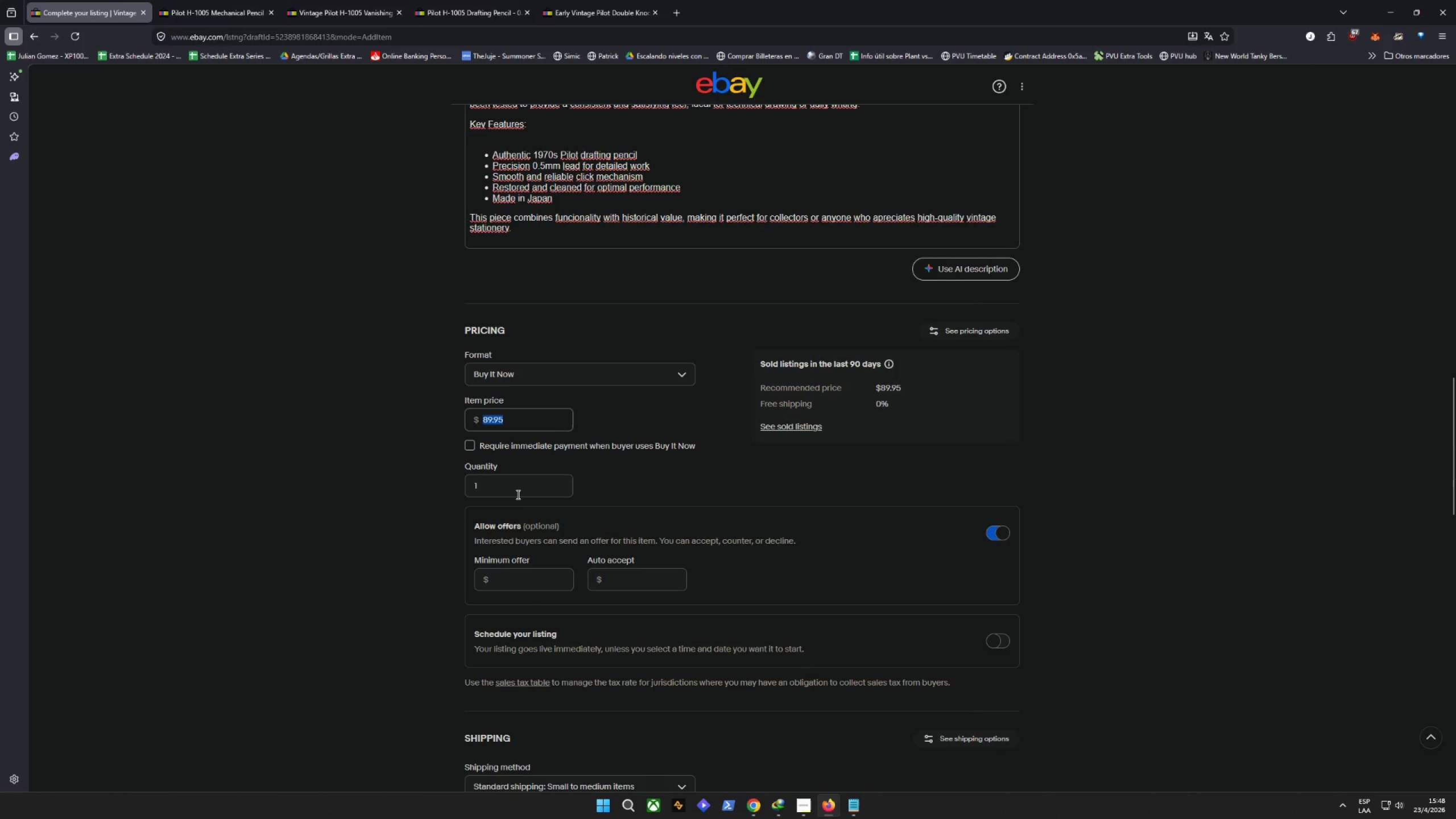 
type(140)
 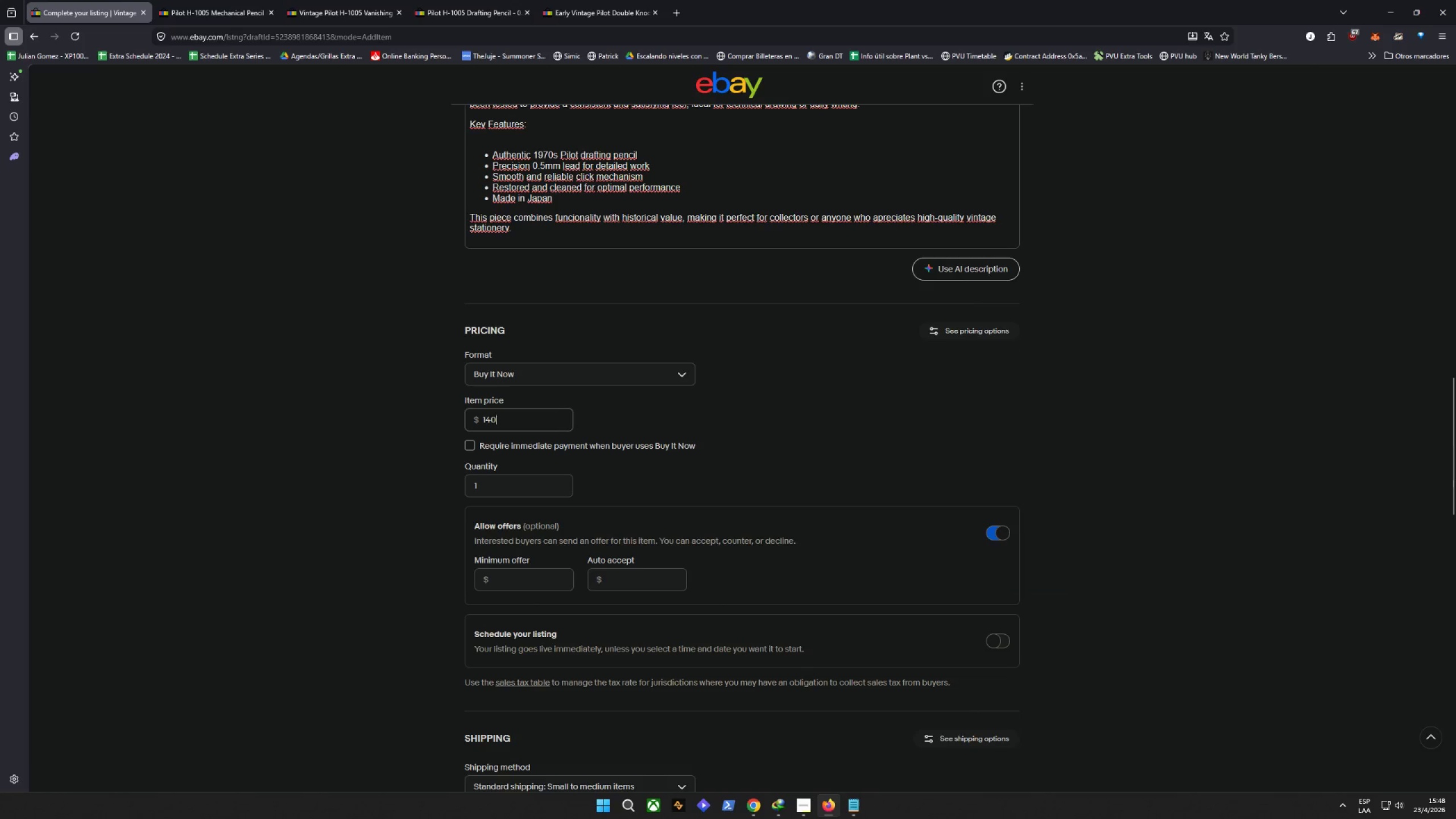 
key(Enter)
 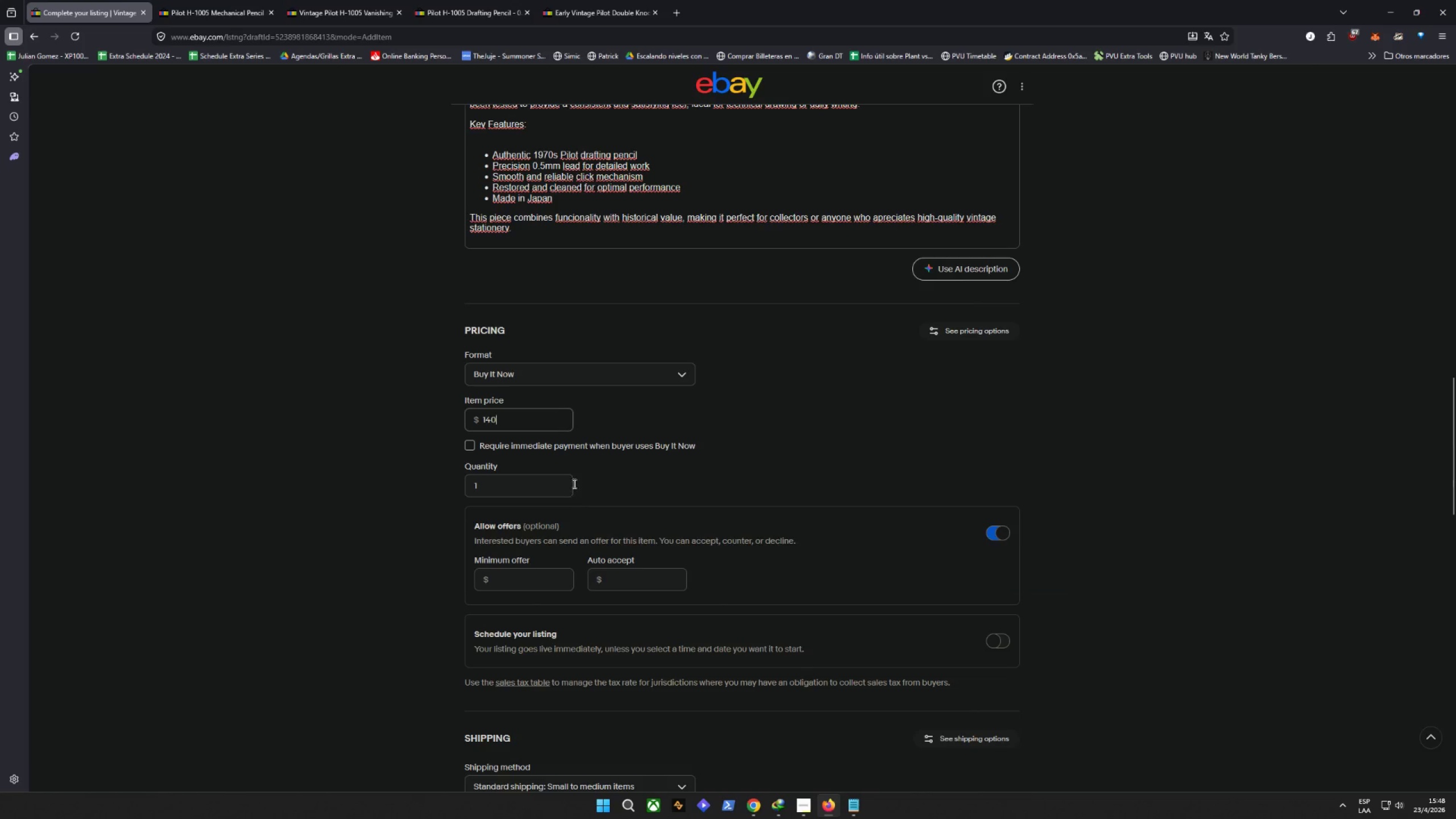 
left_click([652, 465])
 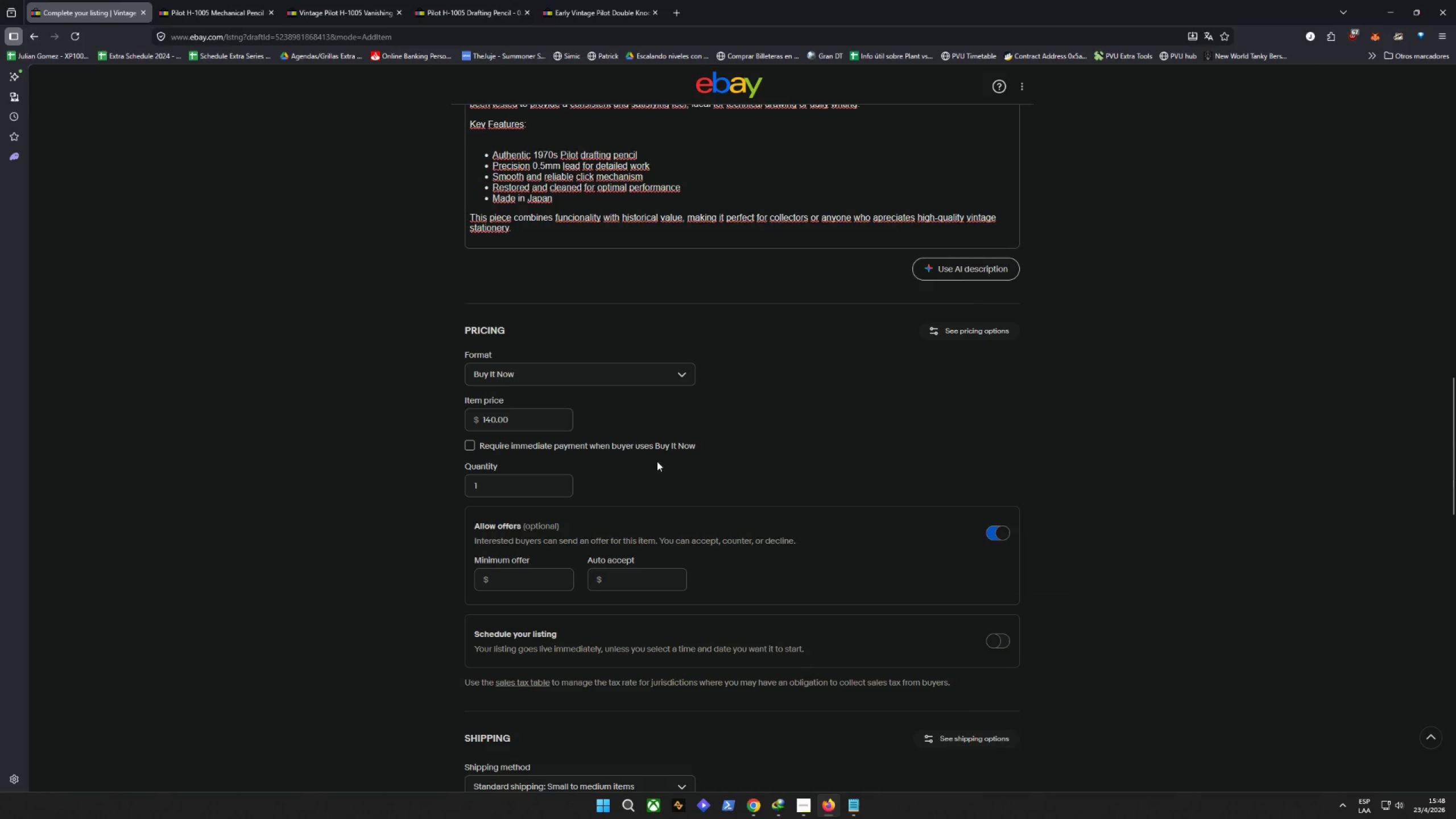 
left_click([657, 460])
 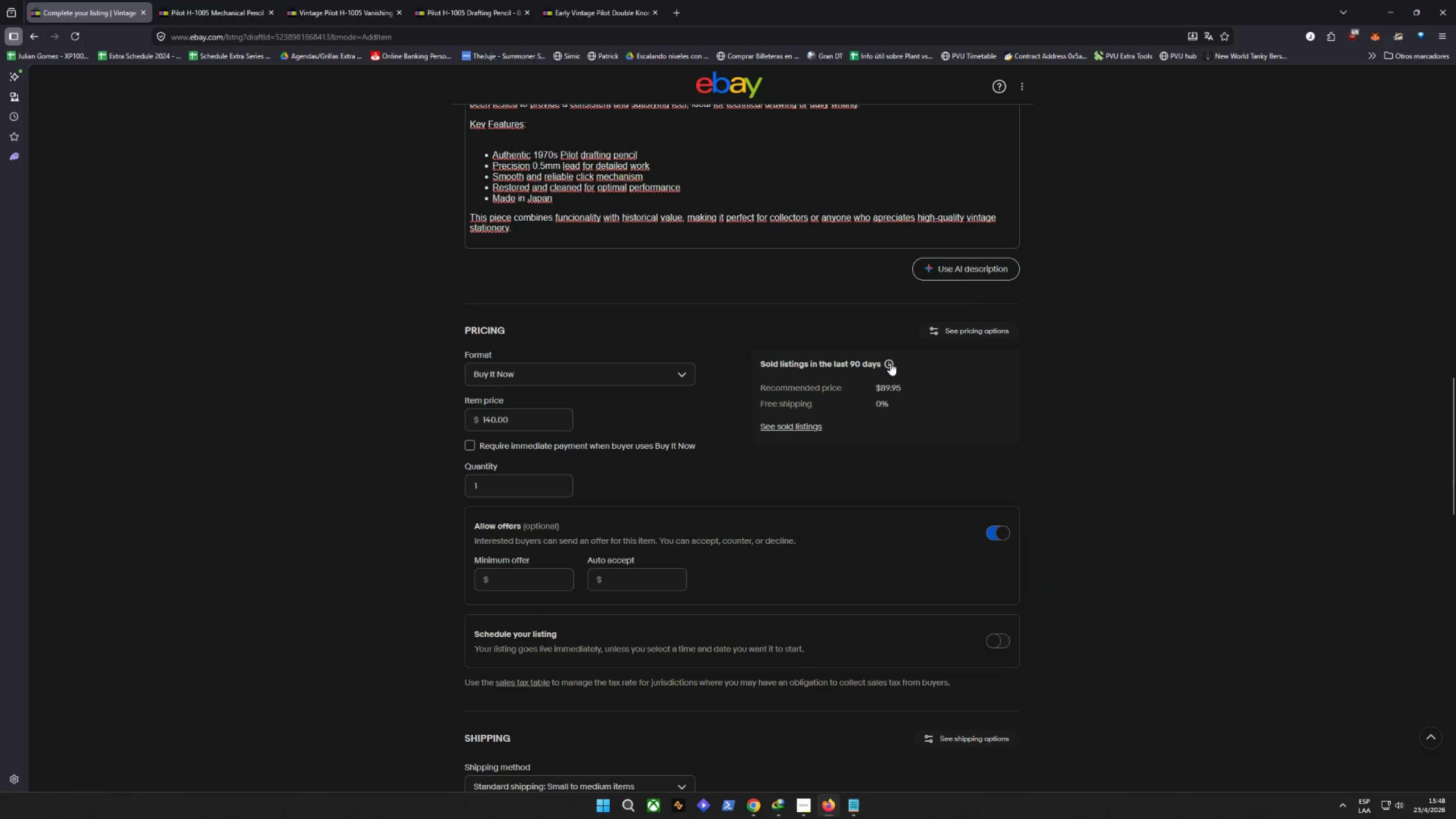 
wait(7.73)
 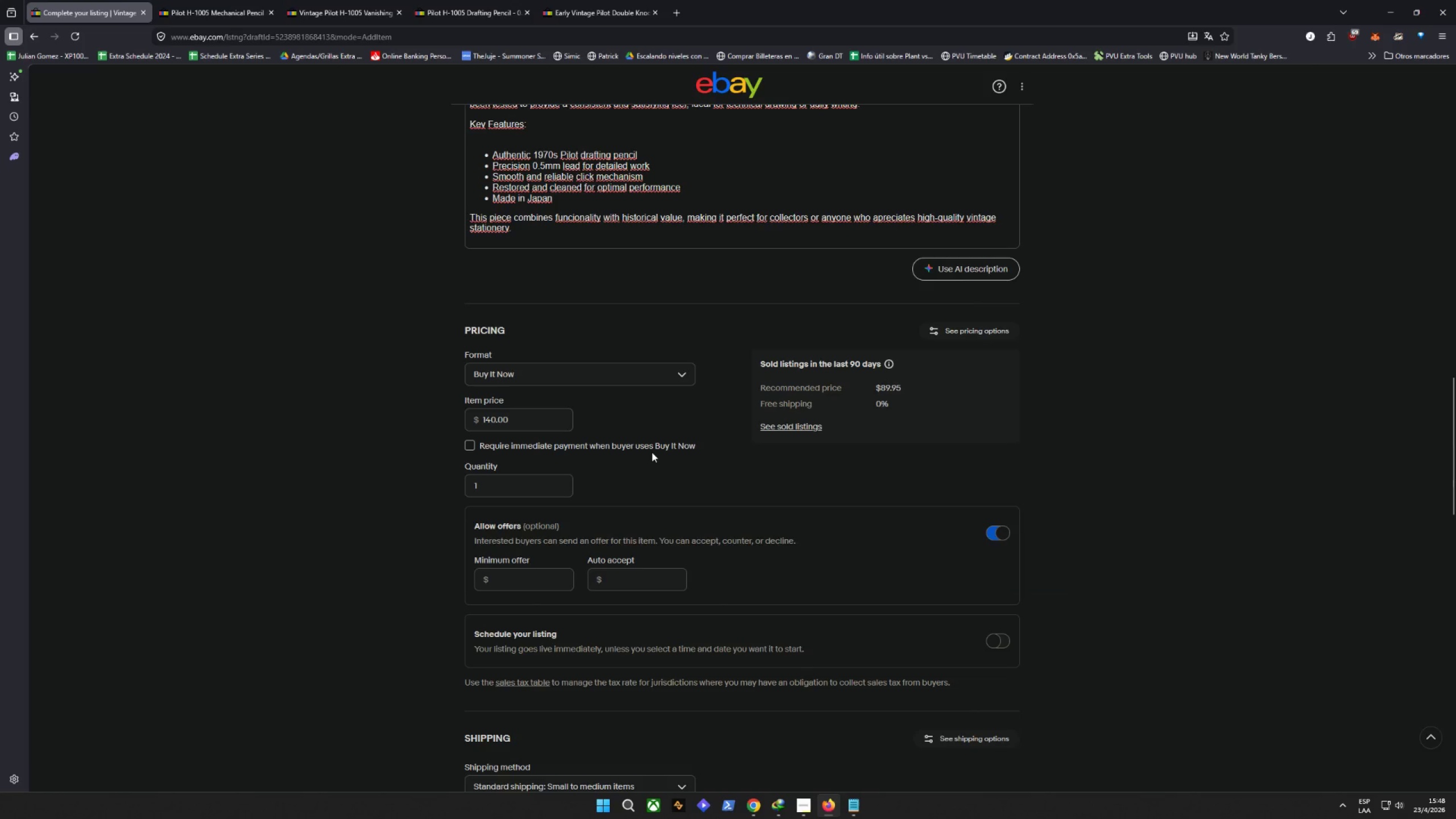 
right_click([810, 429])
 